 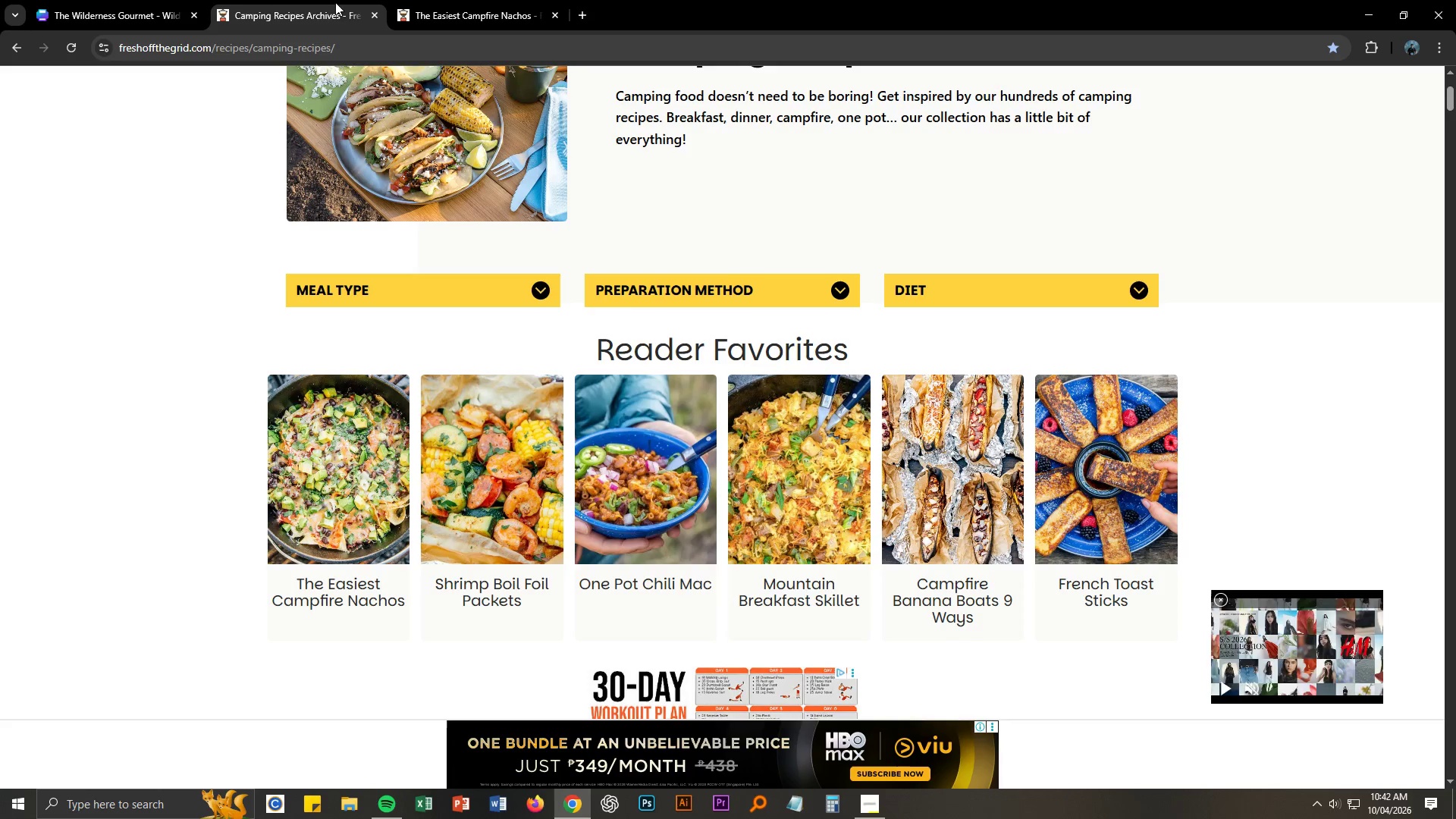 
left_click([169, 0])
 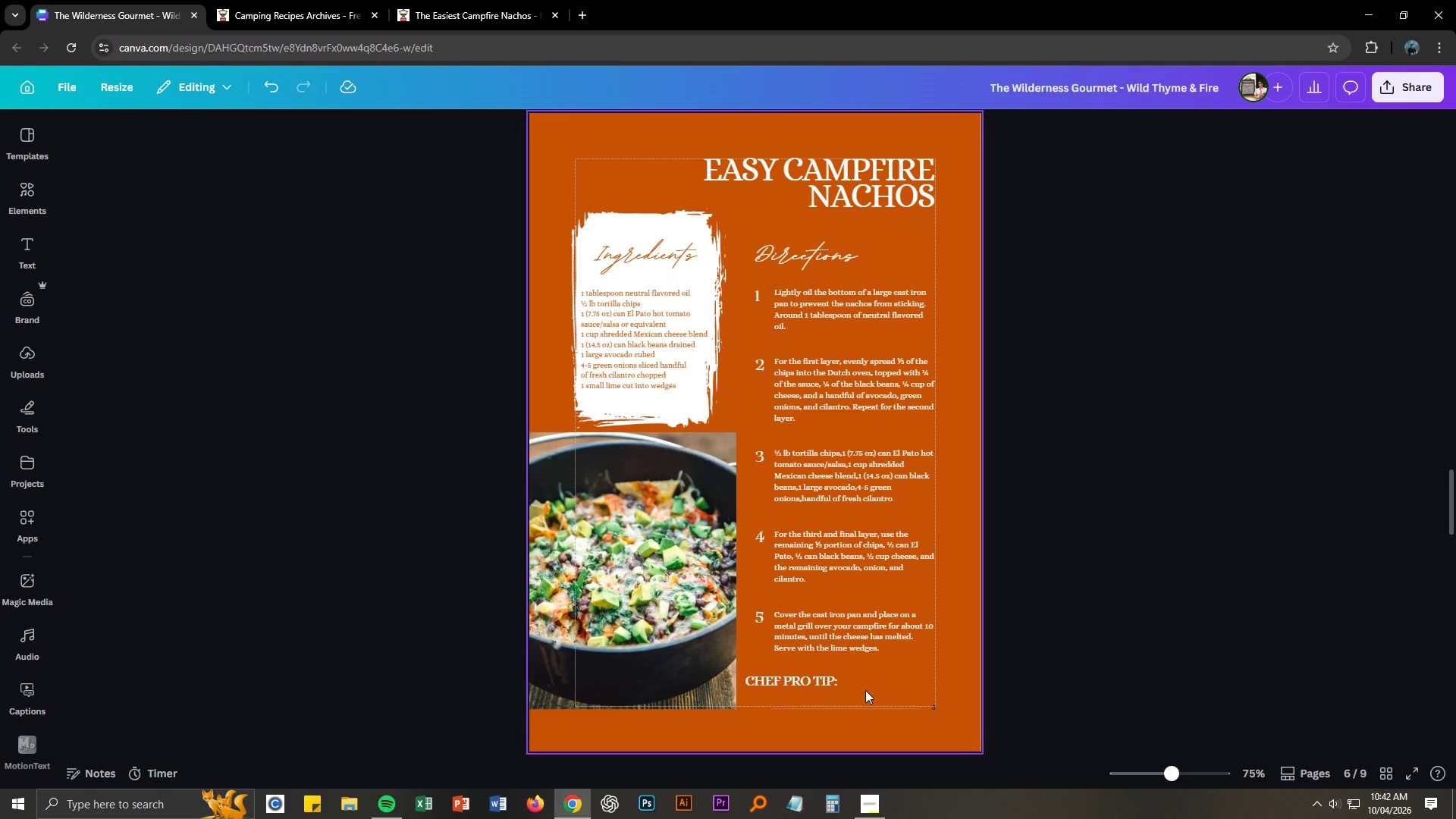 
double_click([865, 689])
 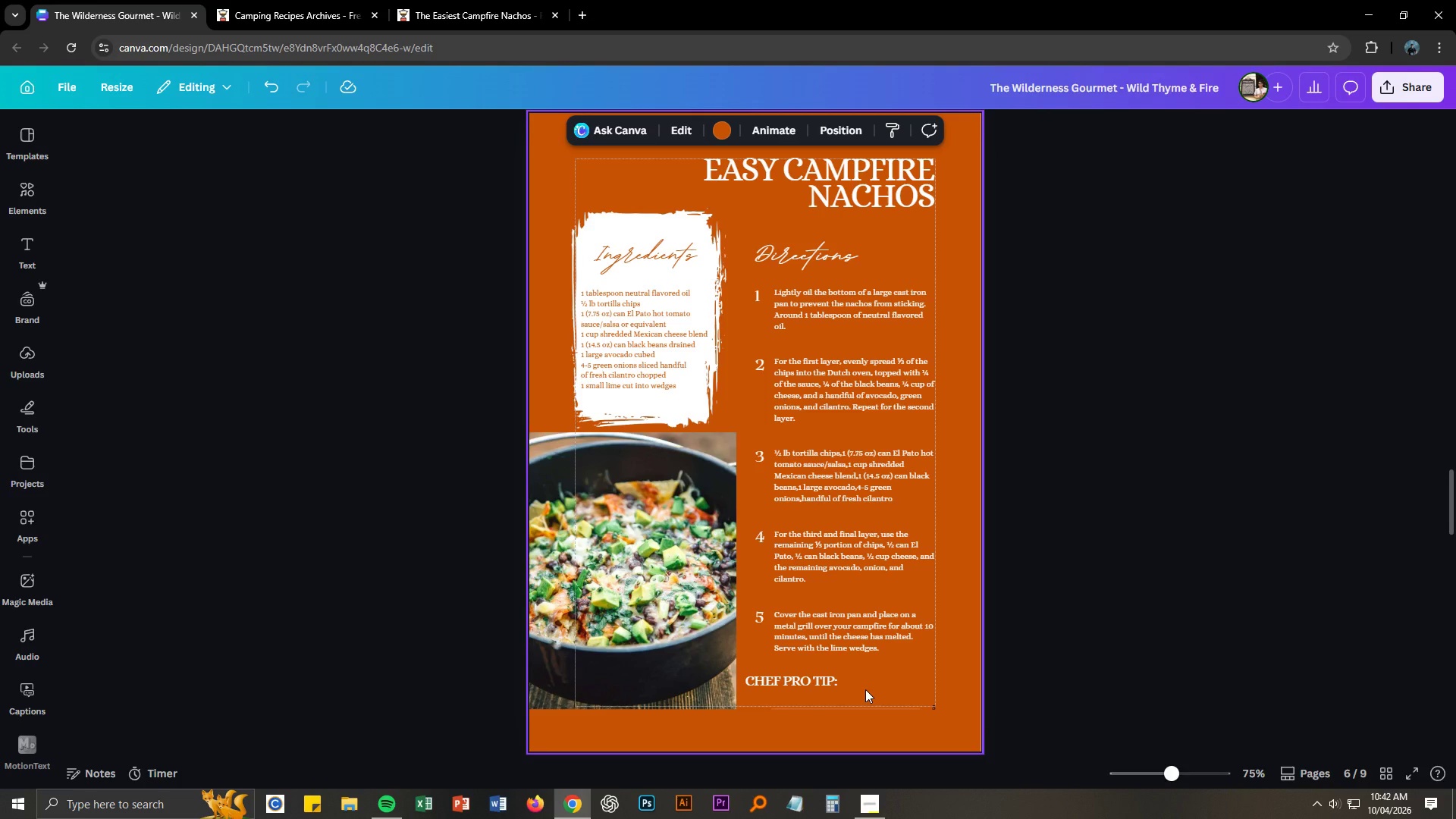 
key(Control+NumpadAdd)
 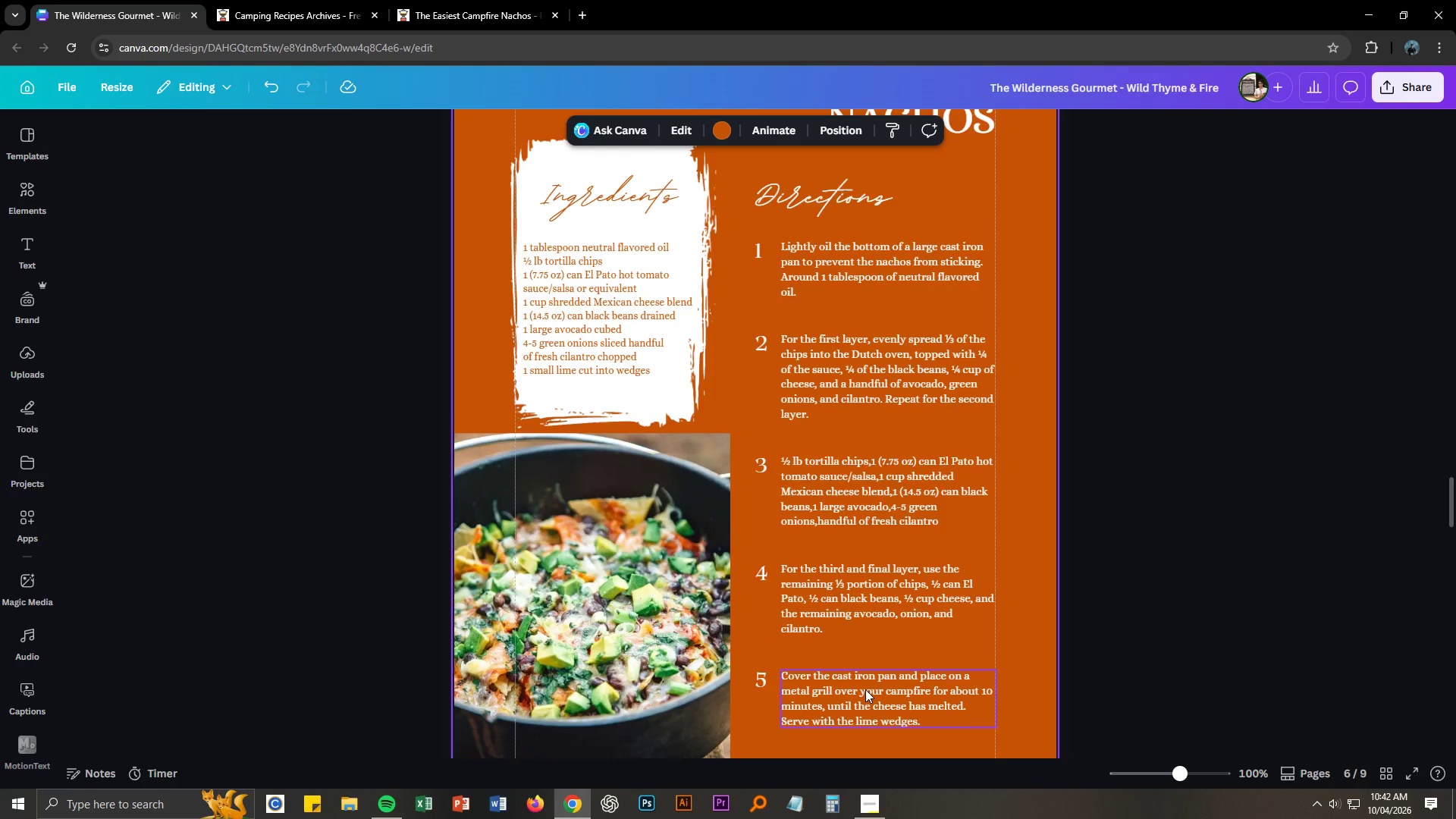 
key(Control+NumpadAdd)
 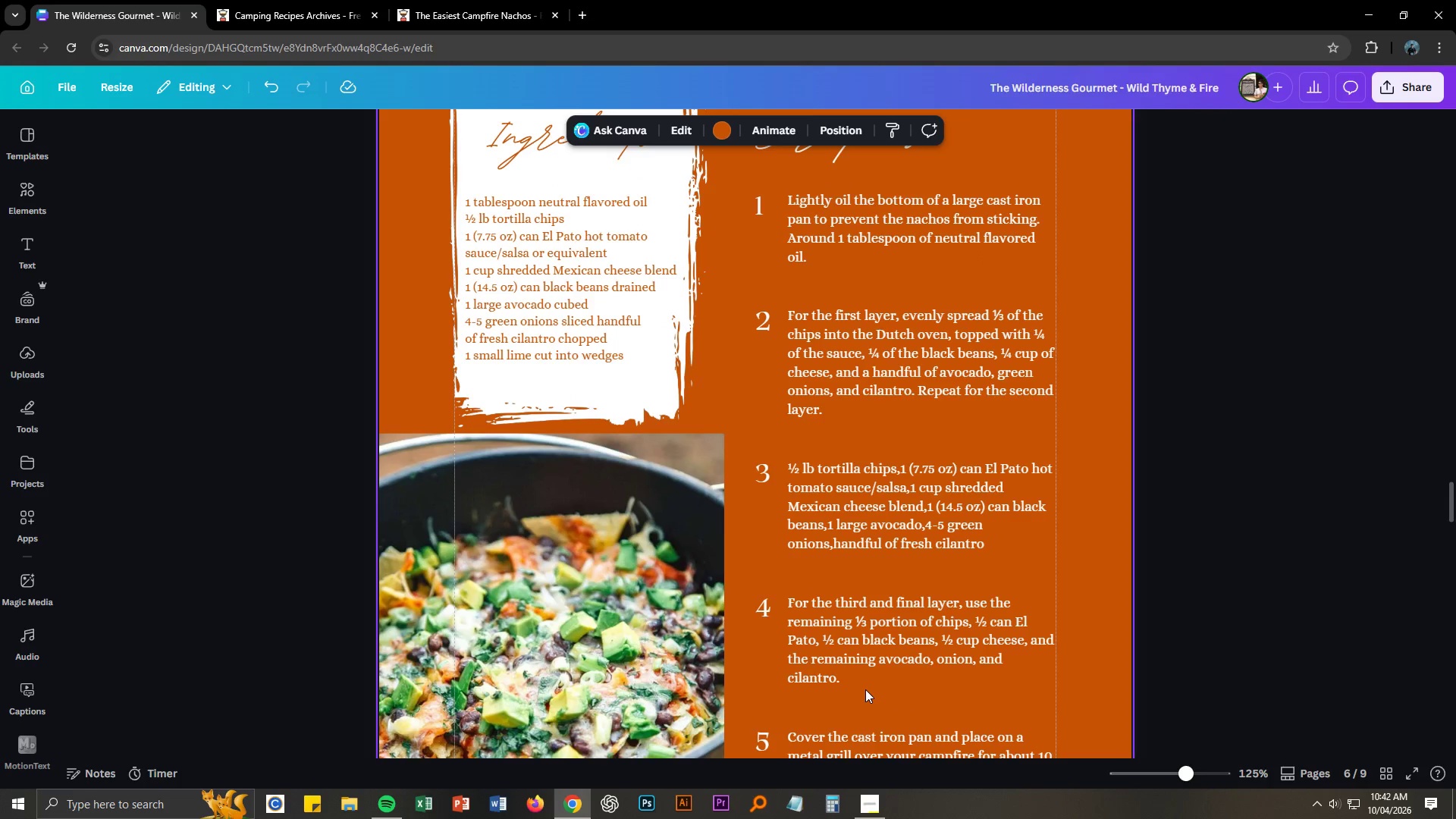 
scroll: coordinate [864, 679], scroll_direction: down, amount: 7.0
 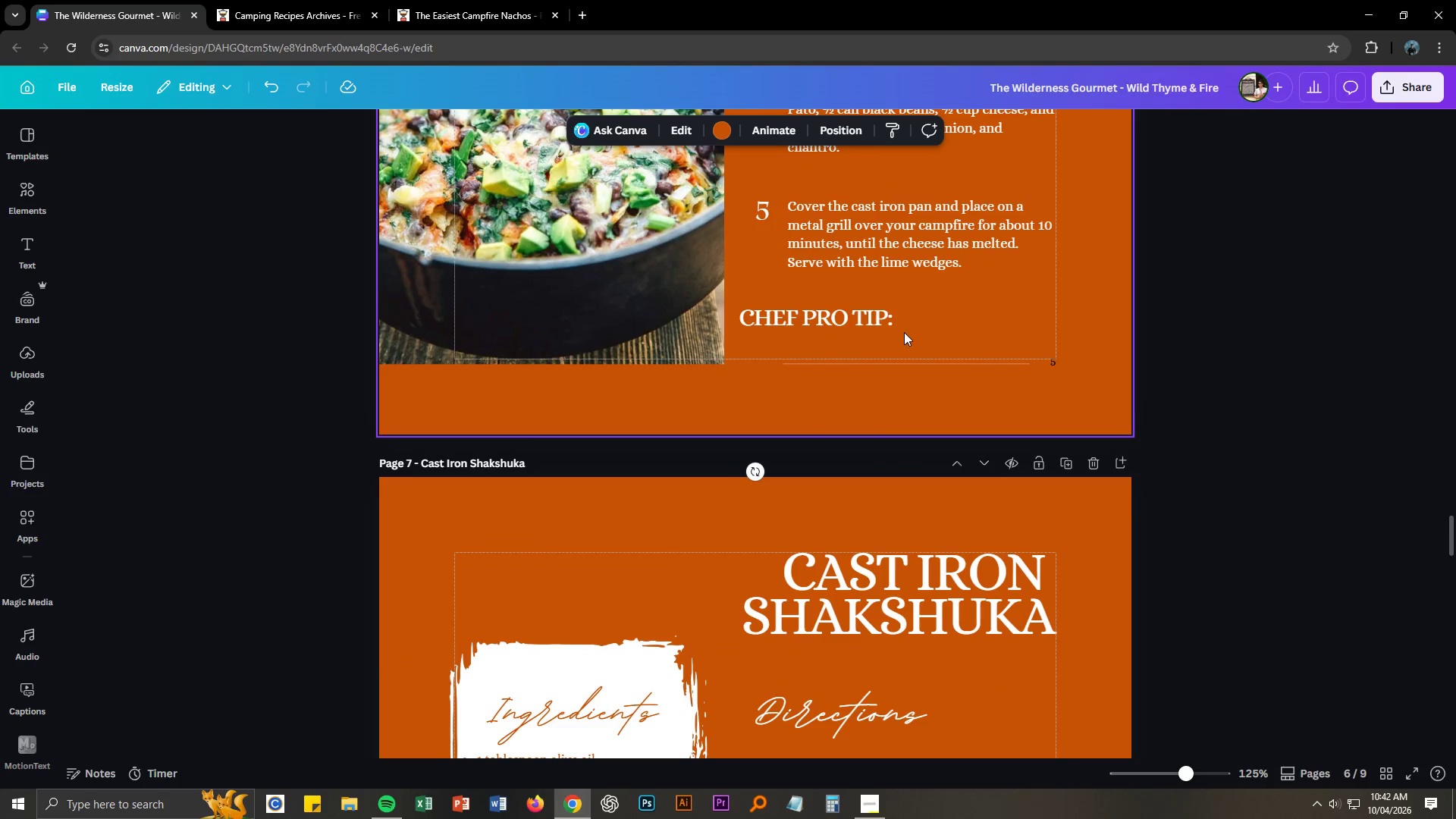 
double_click([899, 318])
 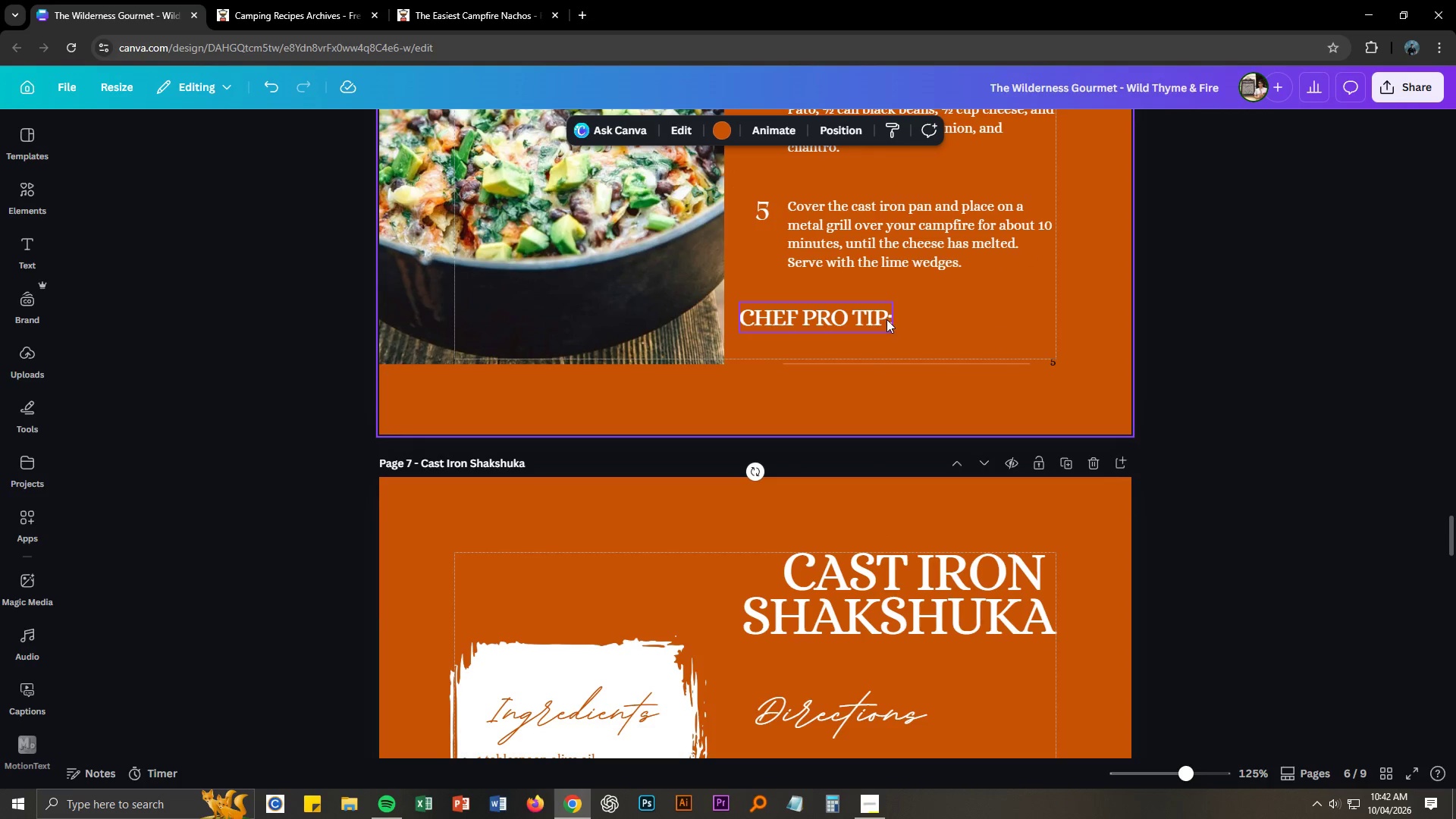 
double_click([886, 319])
 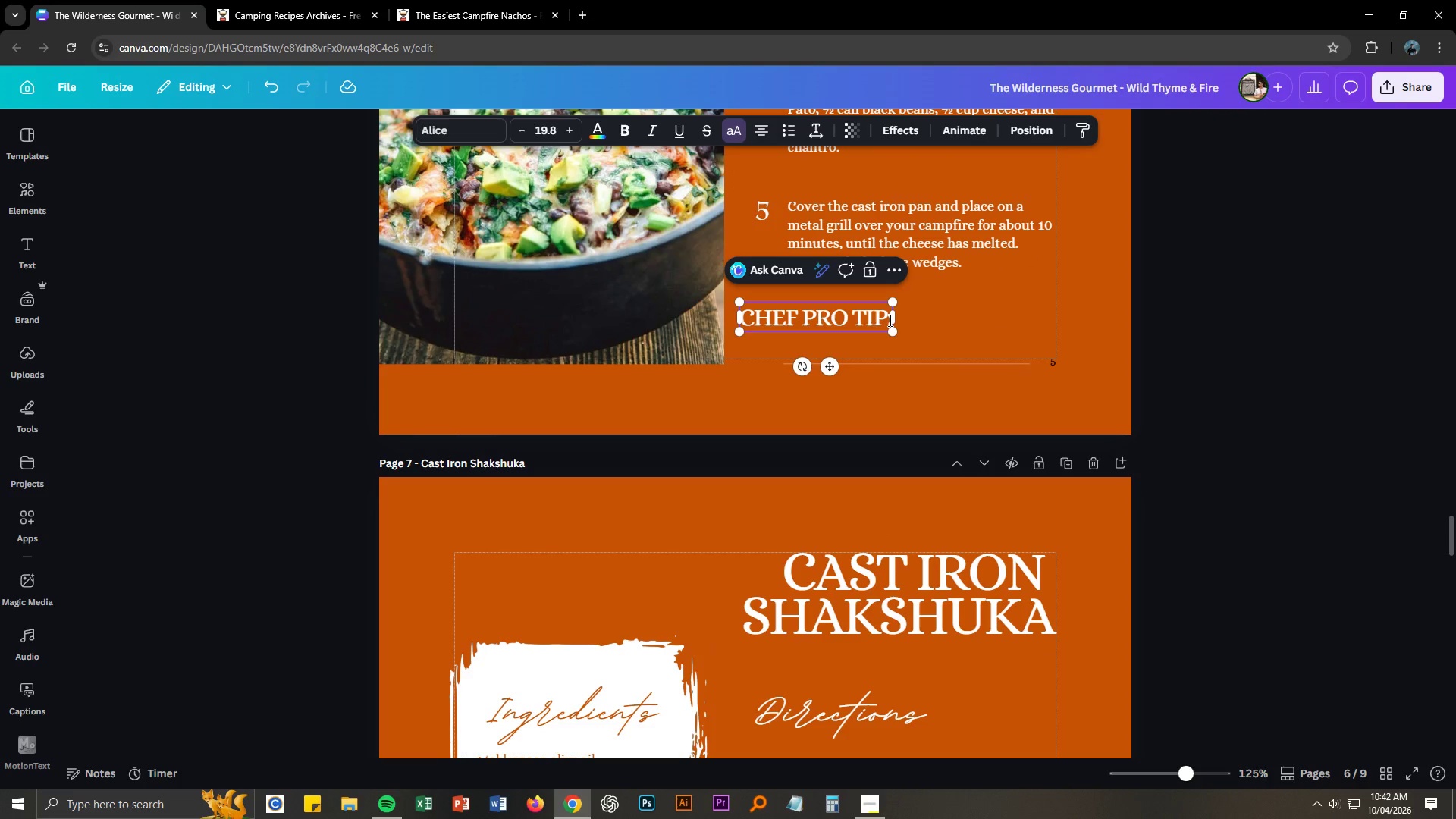 
key(ArrowRight)
 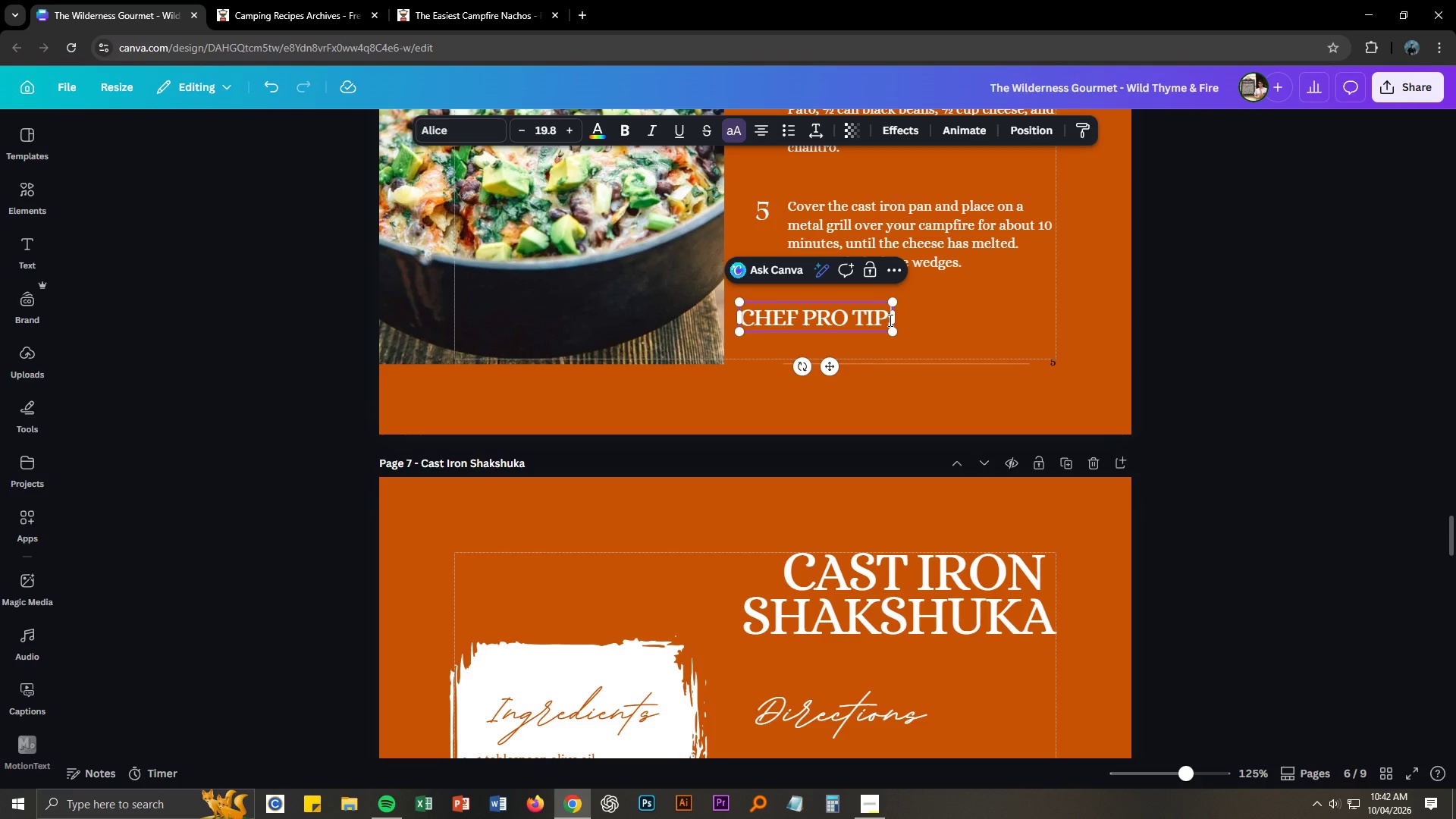 
key(Backspace)
 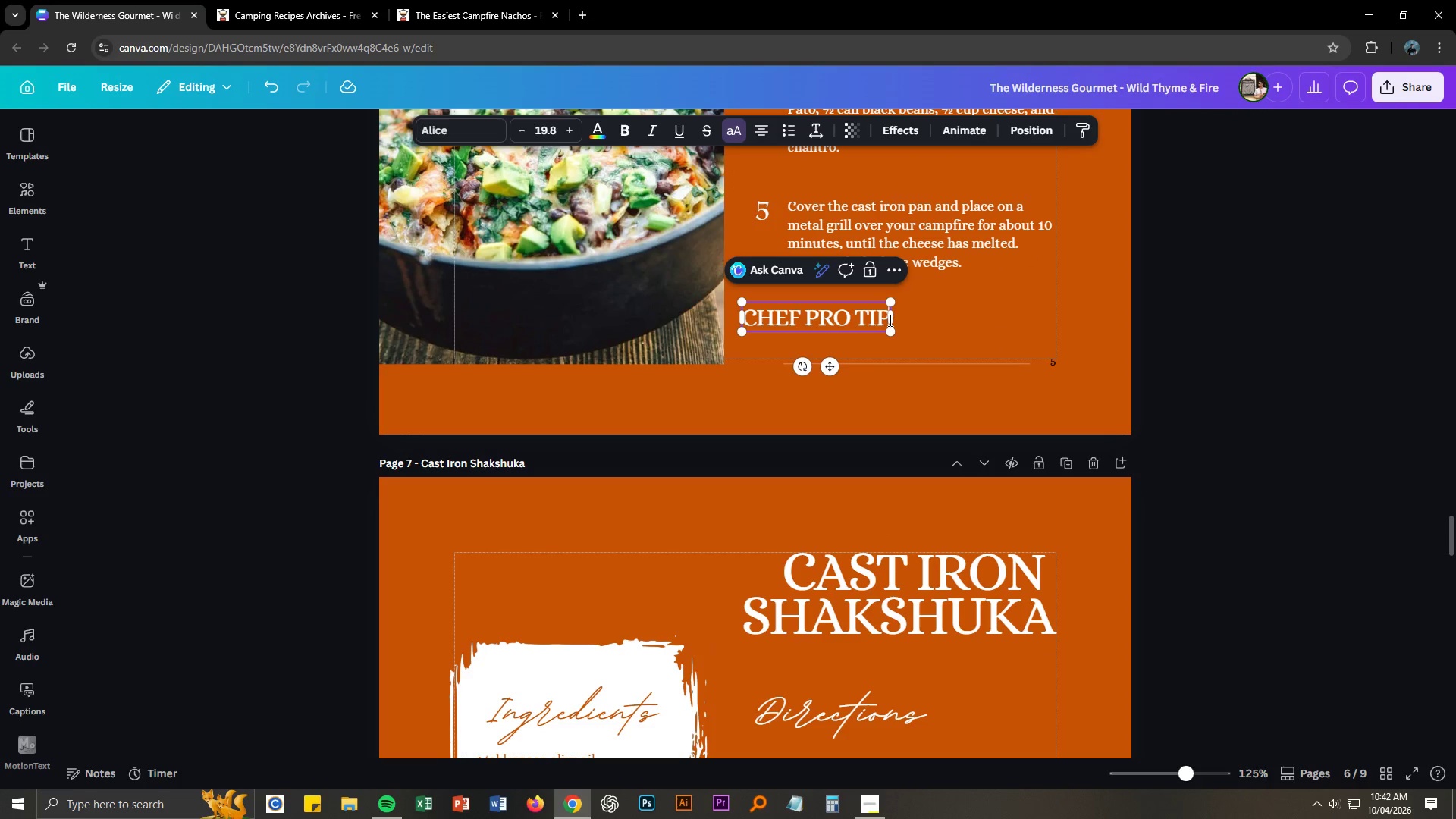 
key(Shift+ShiftLeft)
 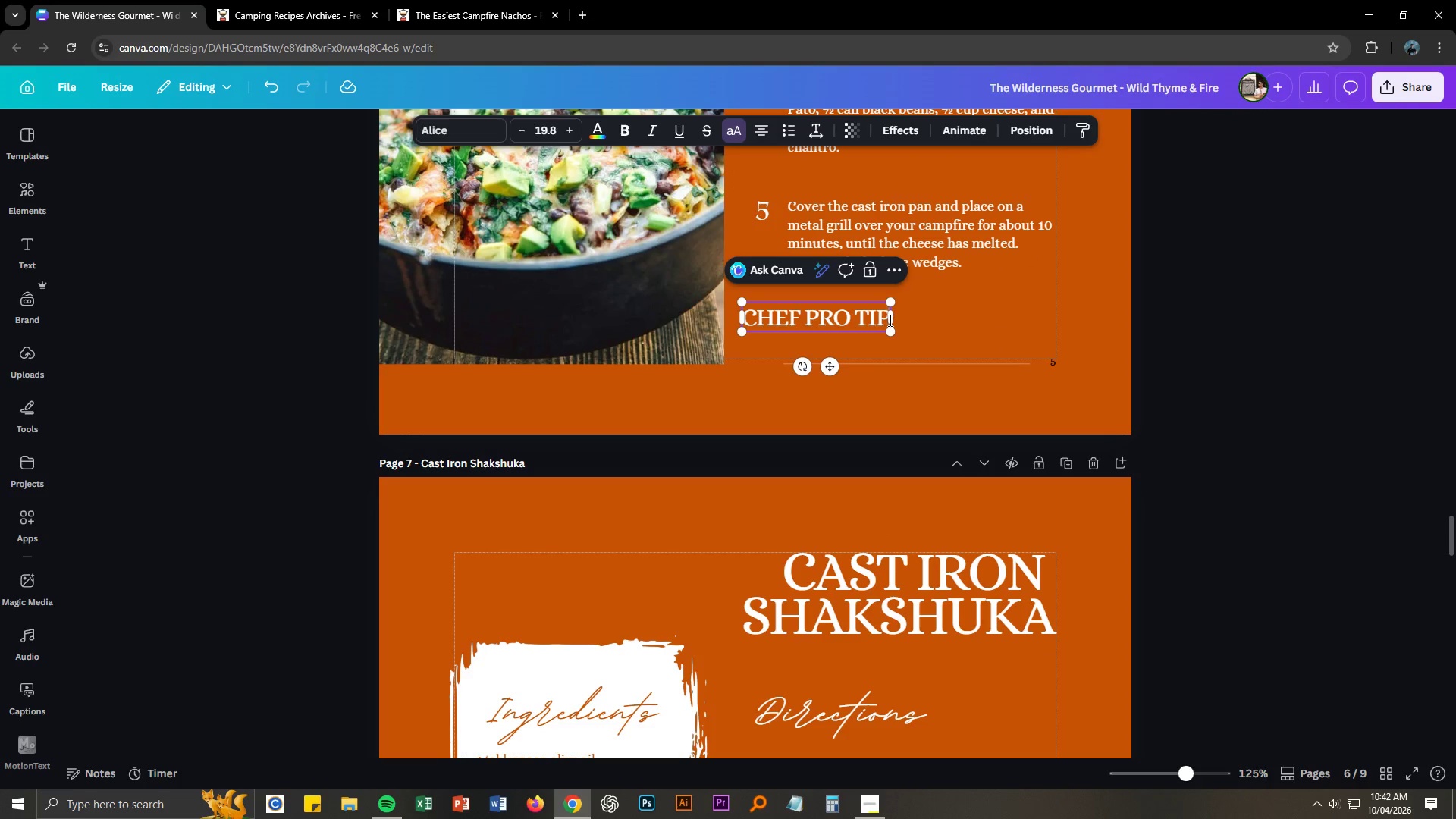 
key(Shift+1)
 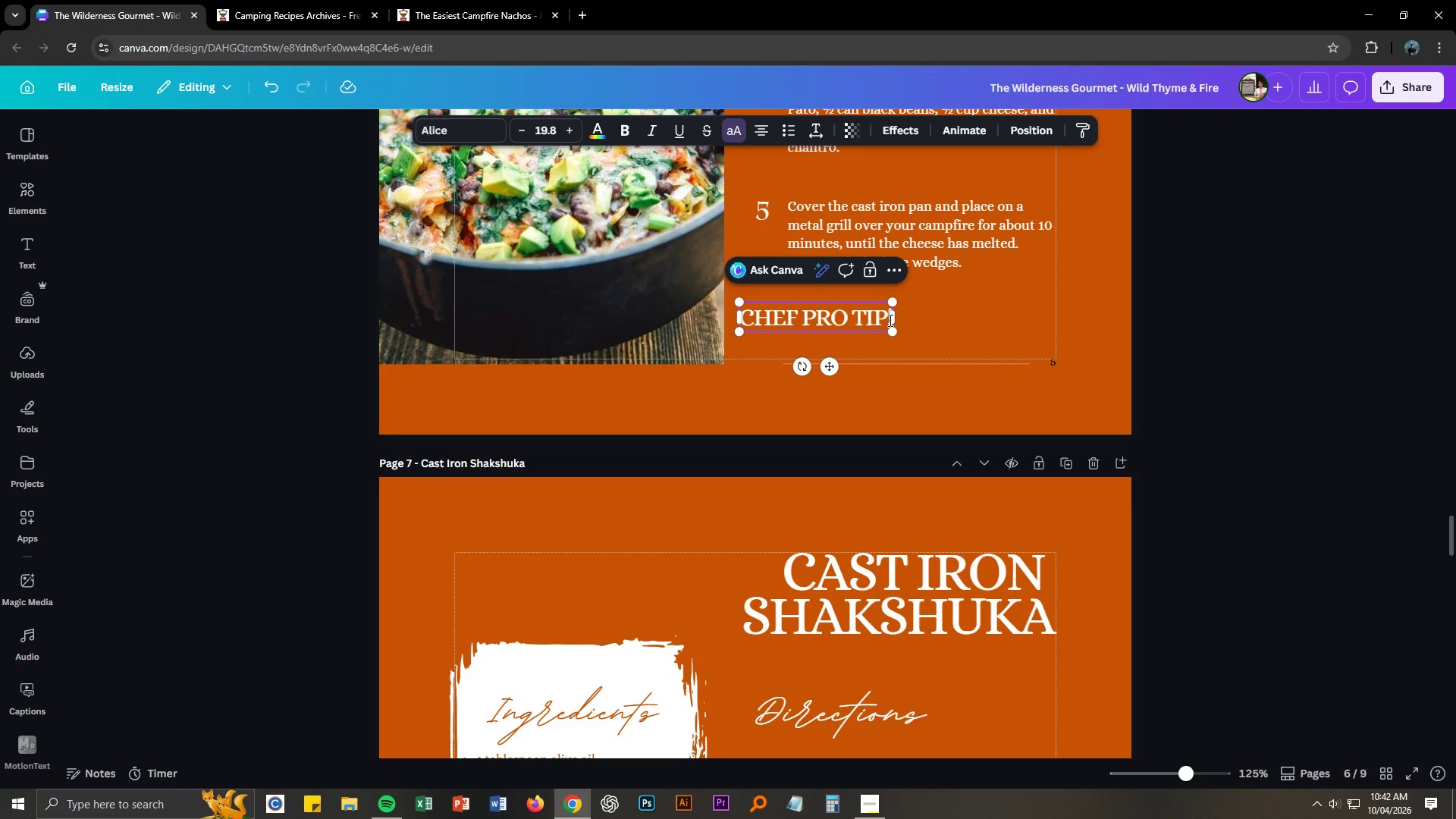 
key(Space)
 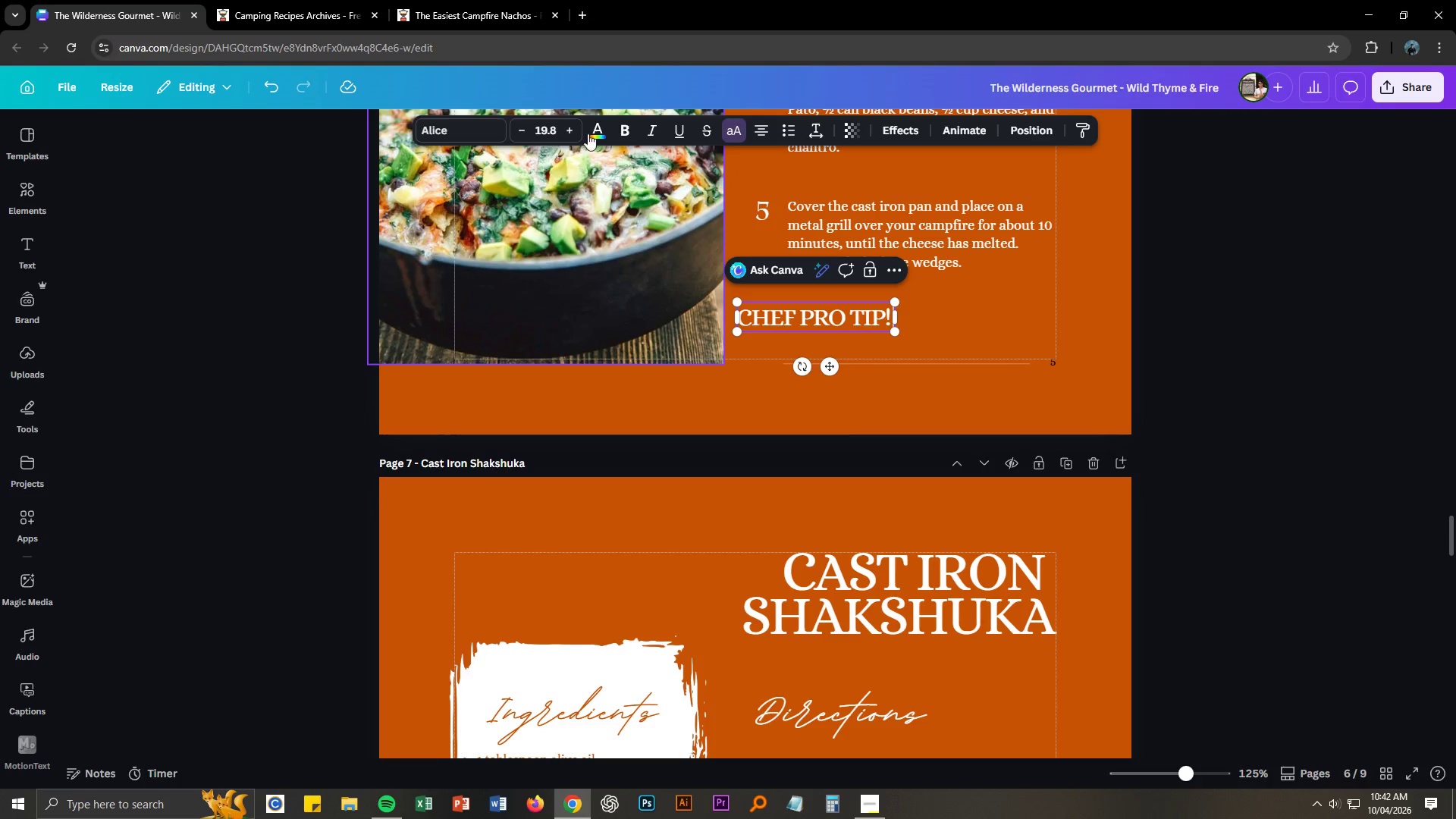 
left_click([560, 125])
 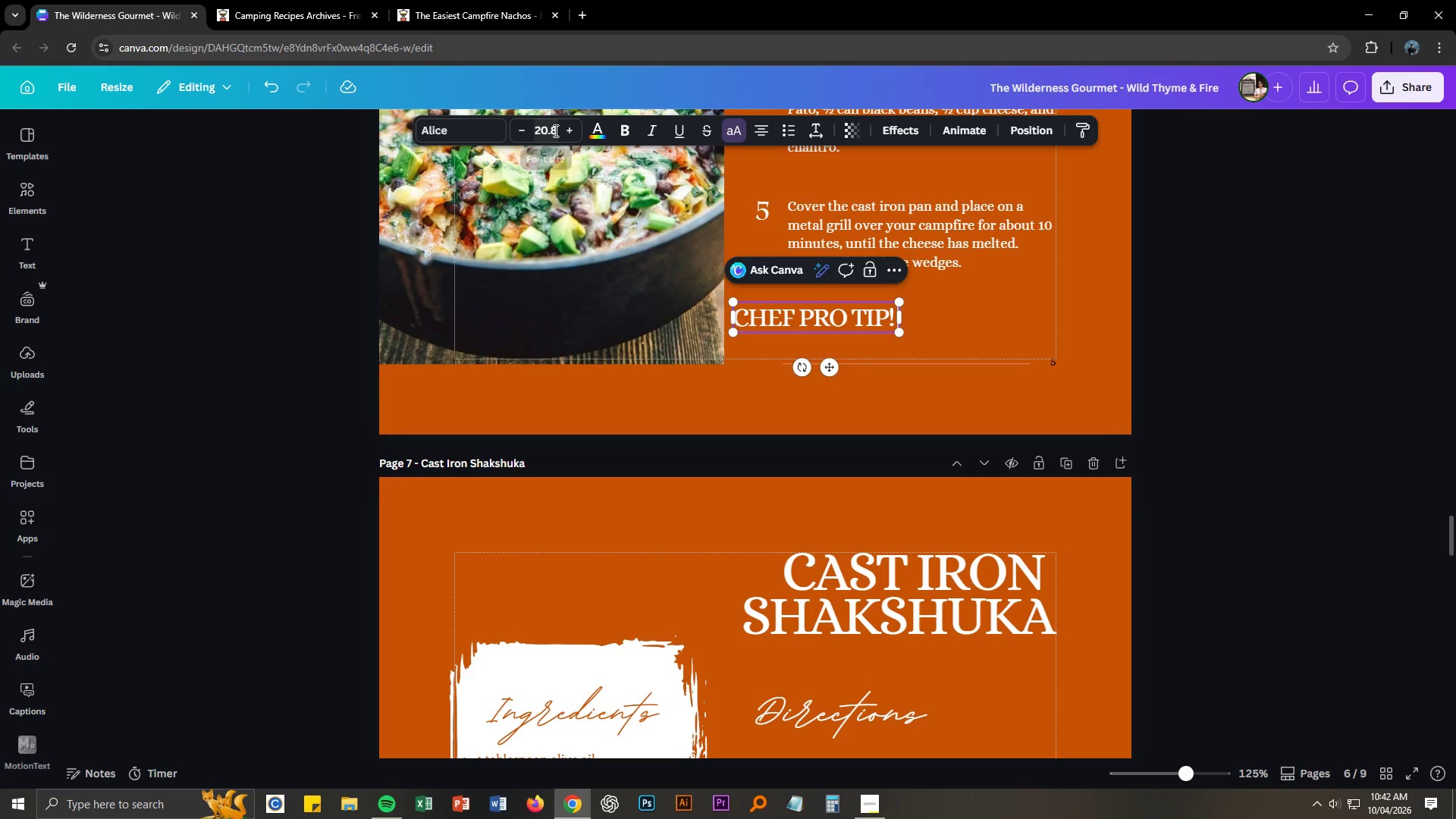 
left_click([554, 130])
 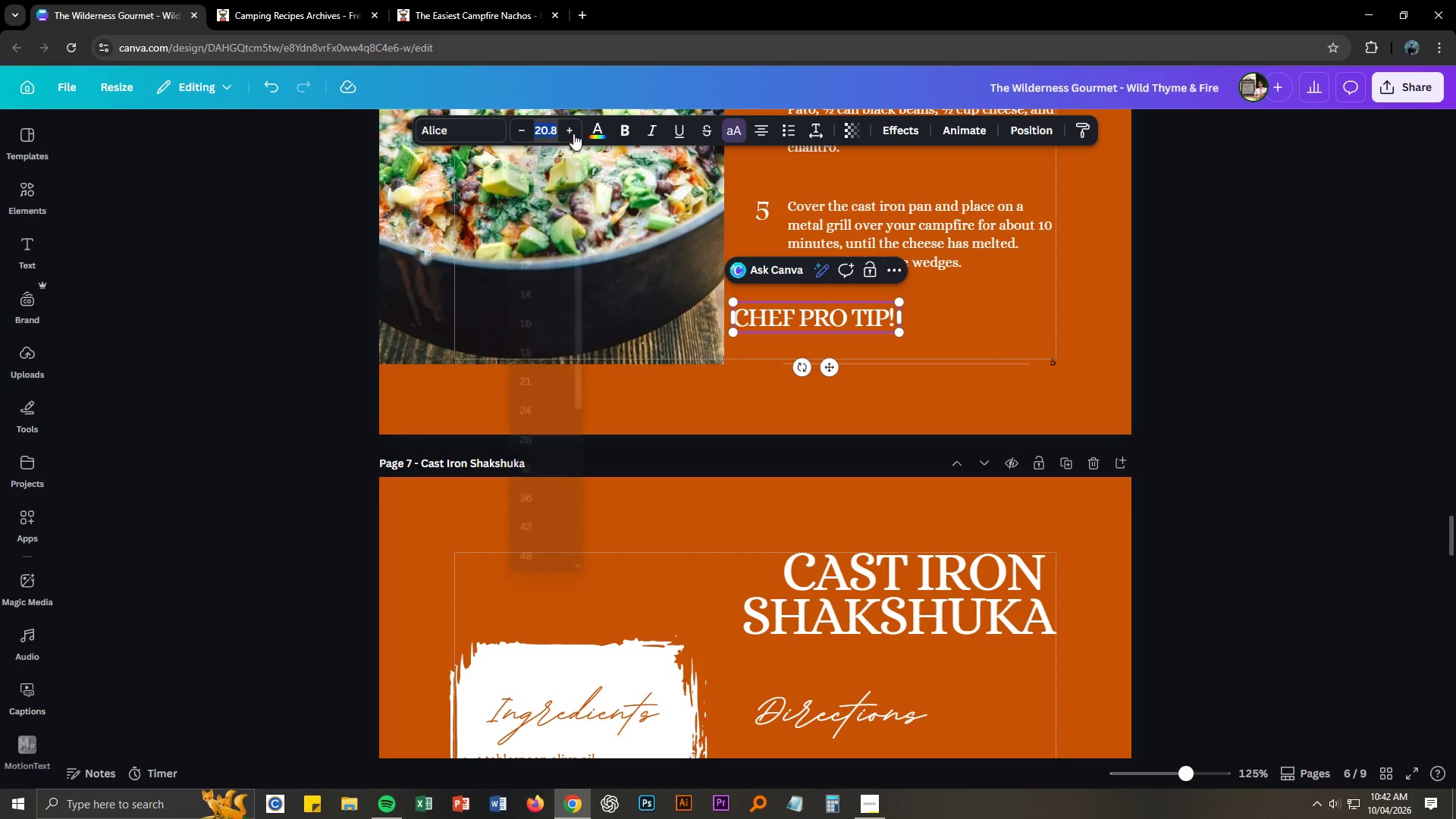 
key(Control+ControlLeft)
 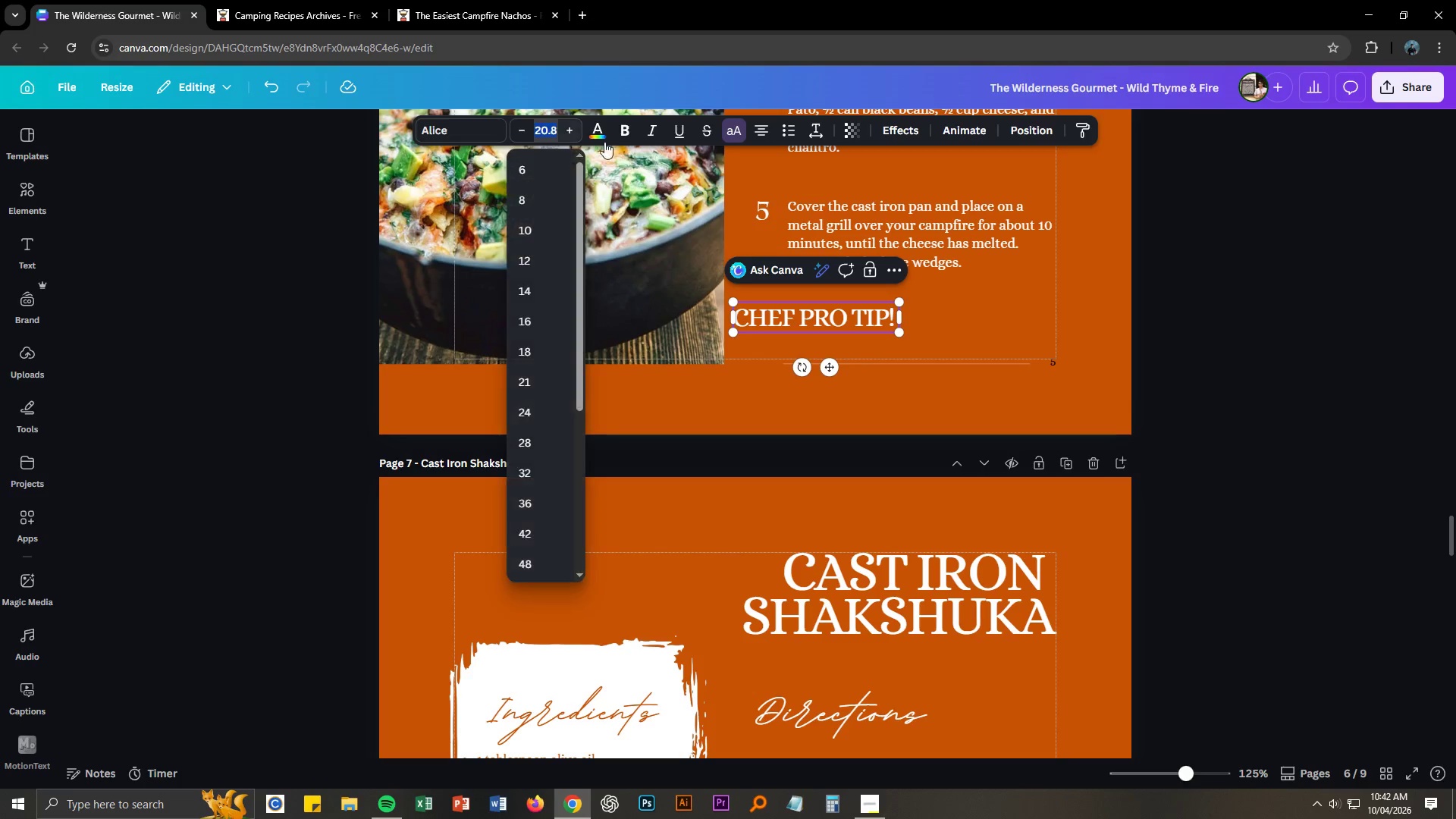 
key(Control+A)
 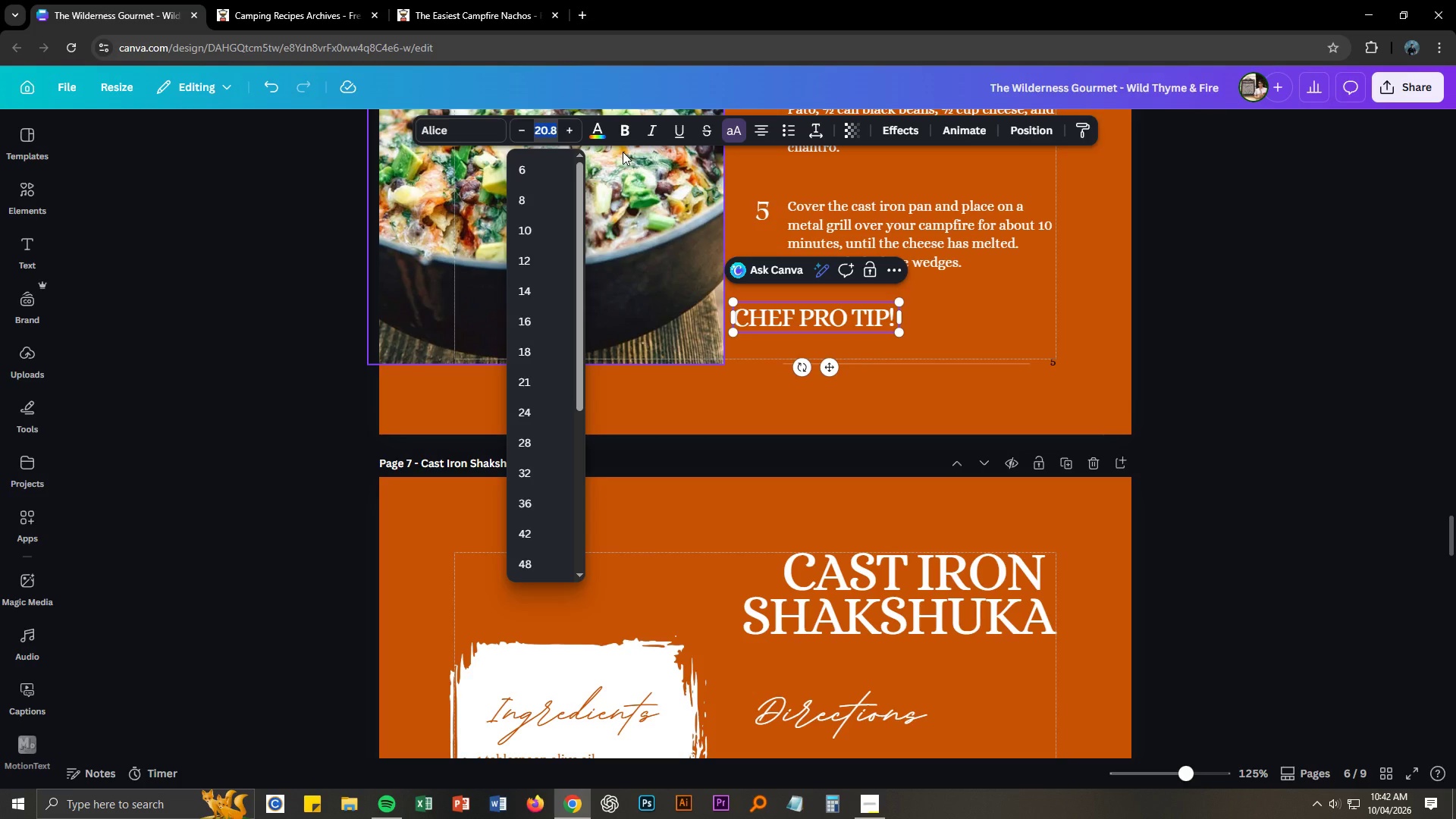 
key(Numpad1)
 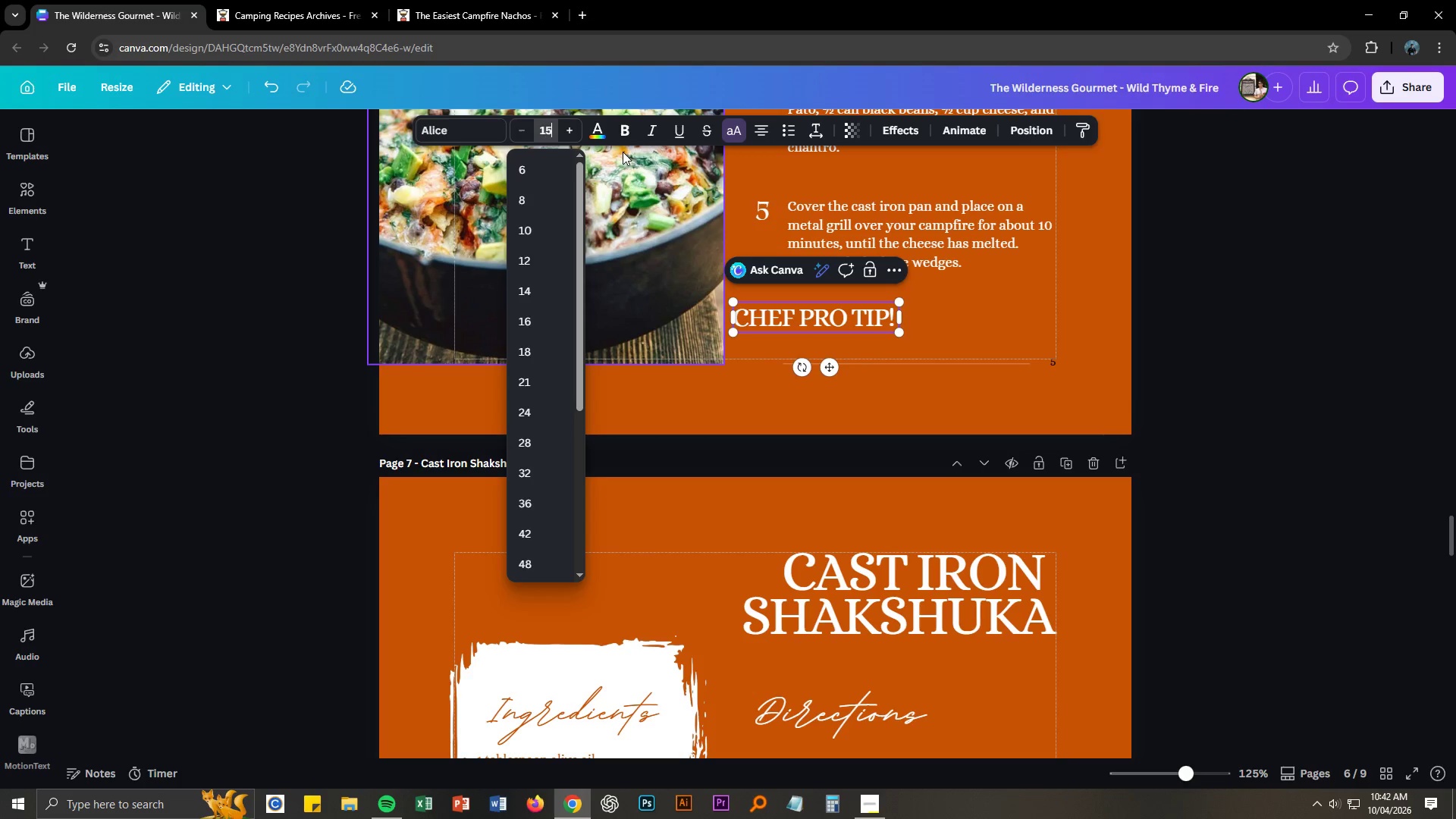 
key(Numpad5)
 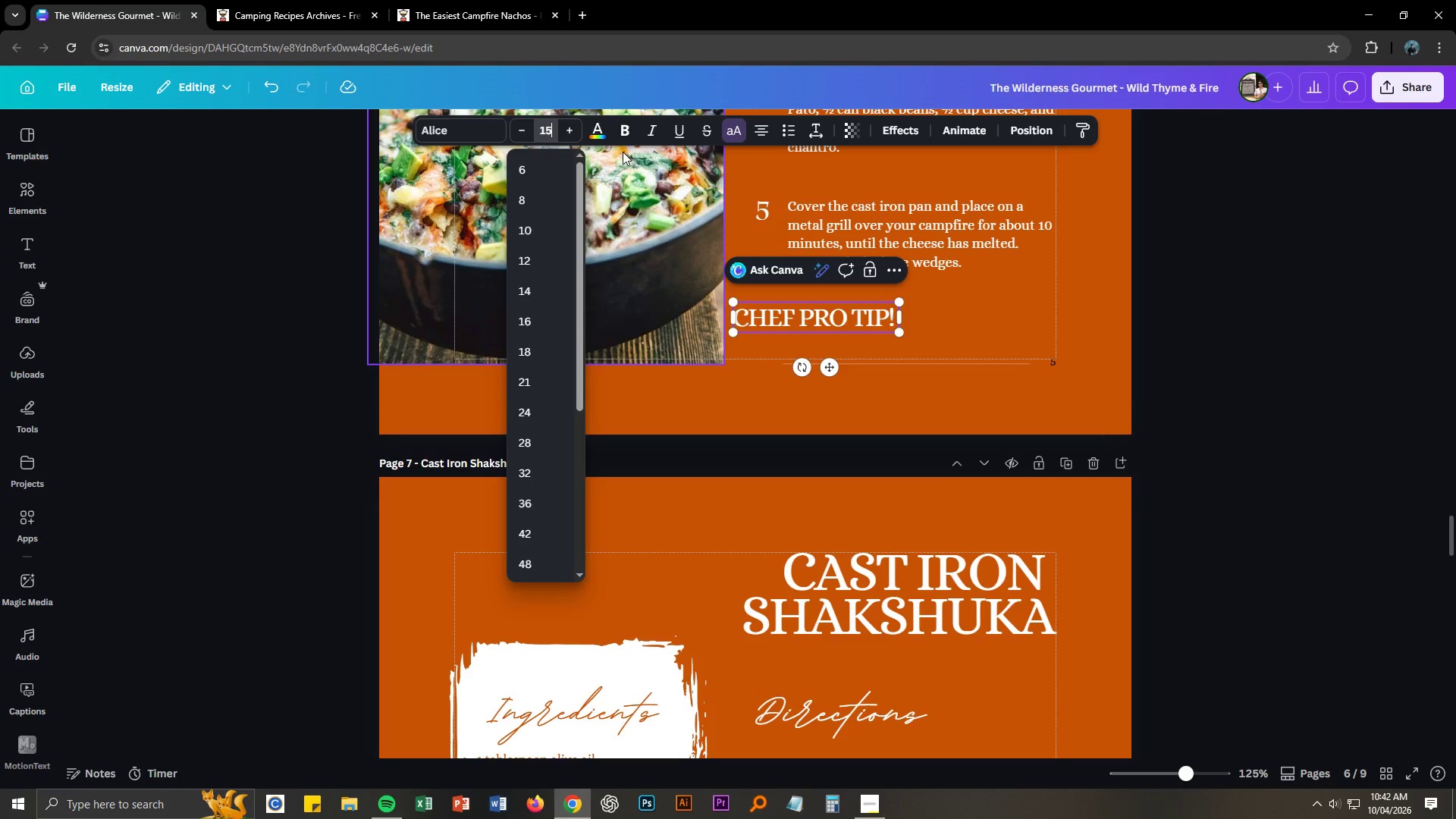 
key(NumpadEnter)
 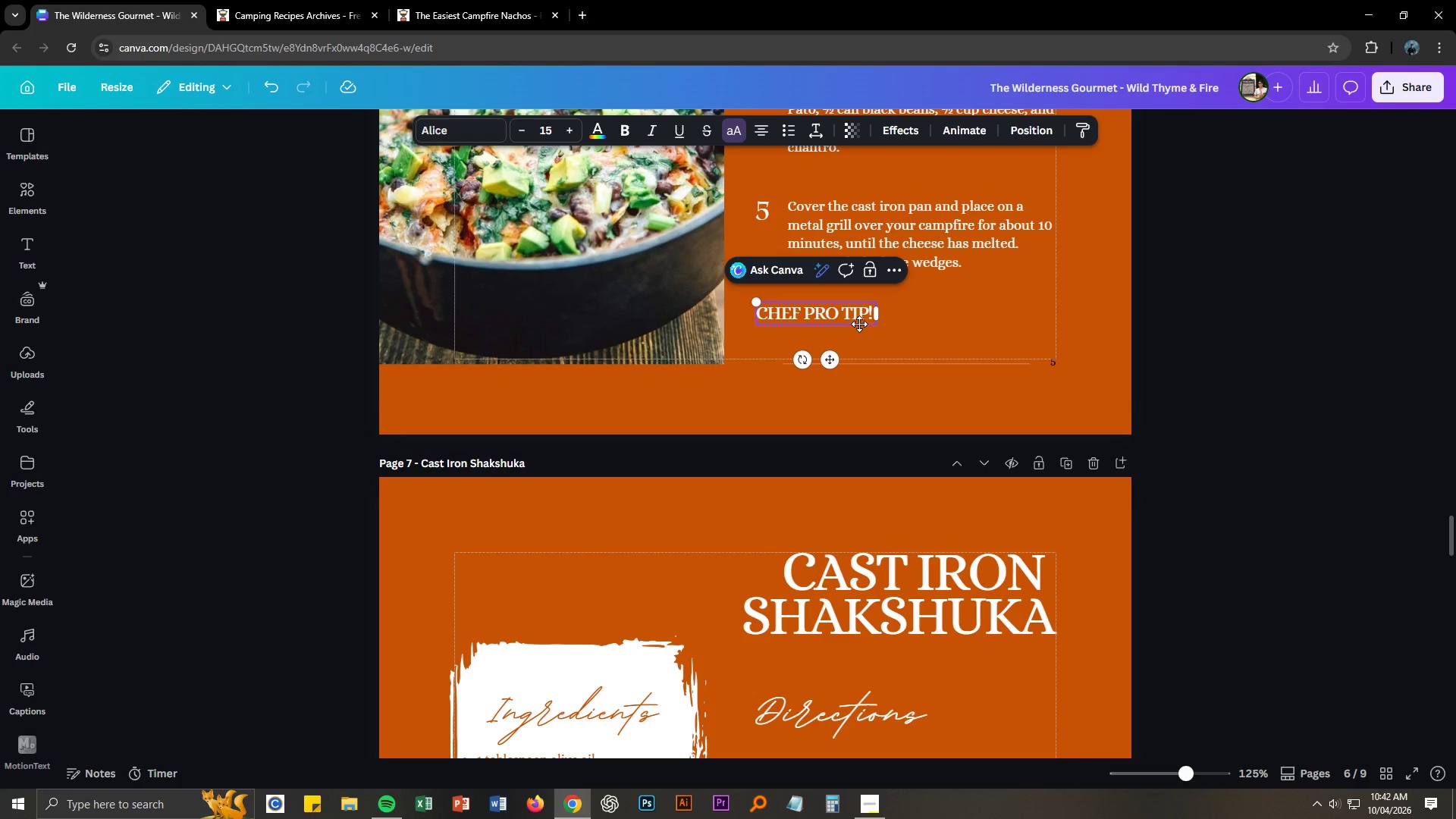 
double_click([862, 314])
 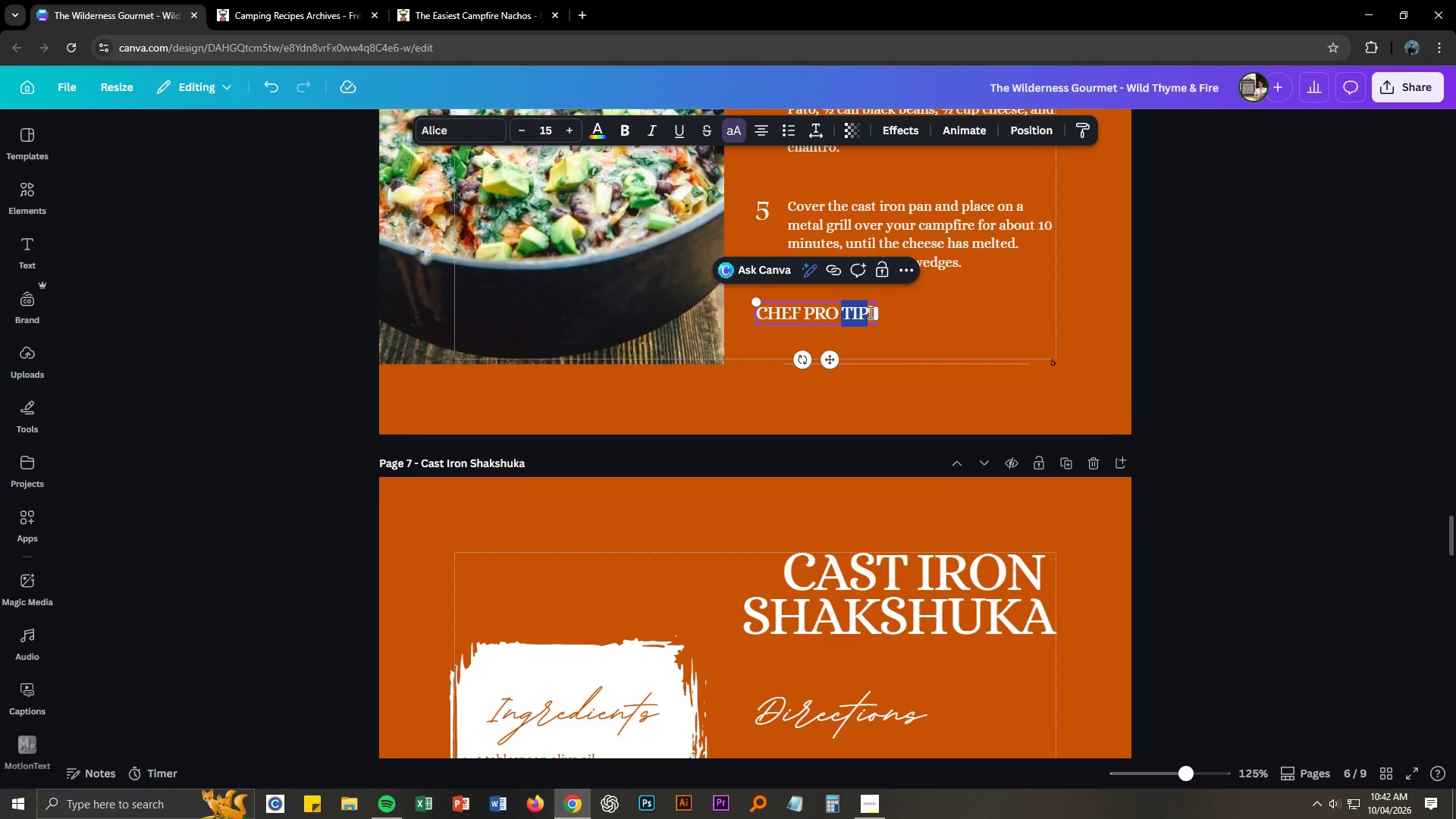 
left_click([869, 312])
 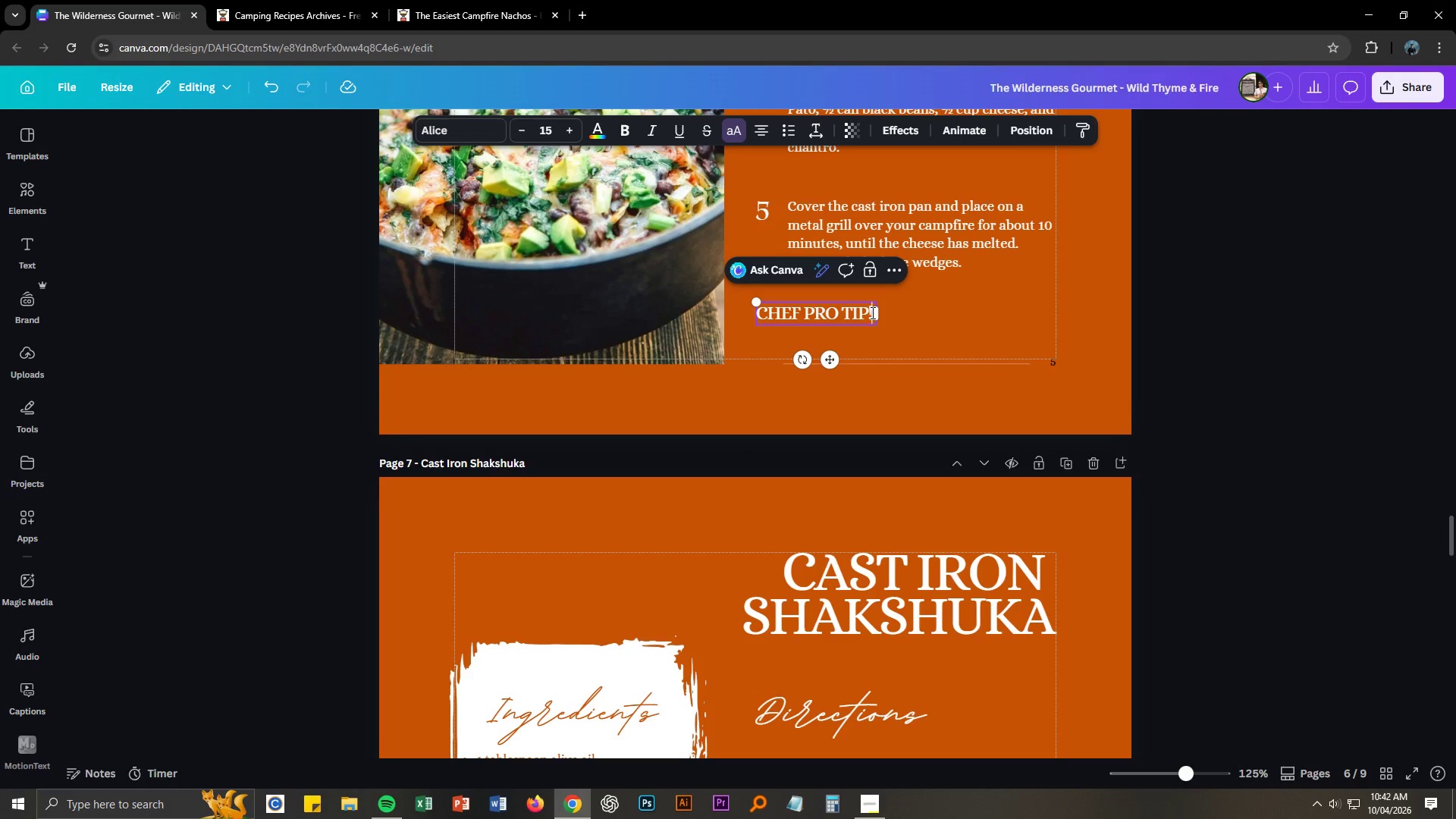 
left_click([871, 312])
 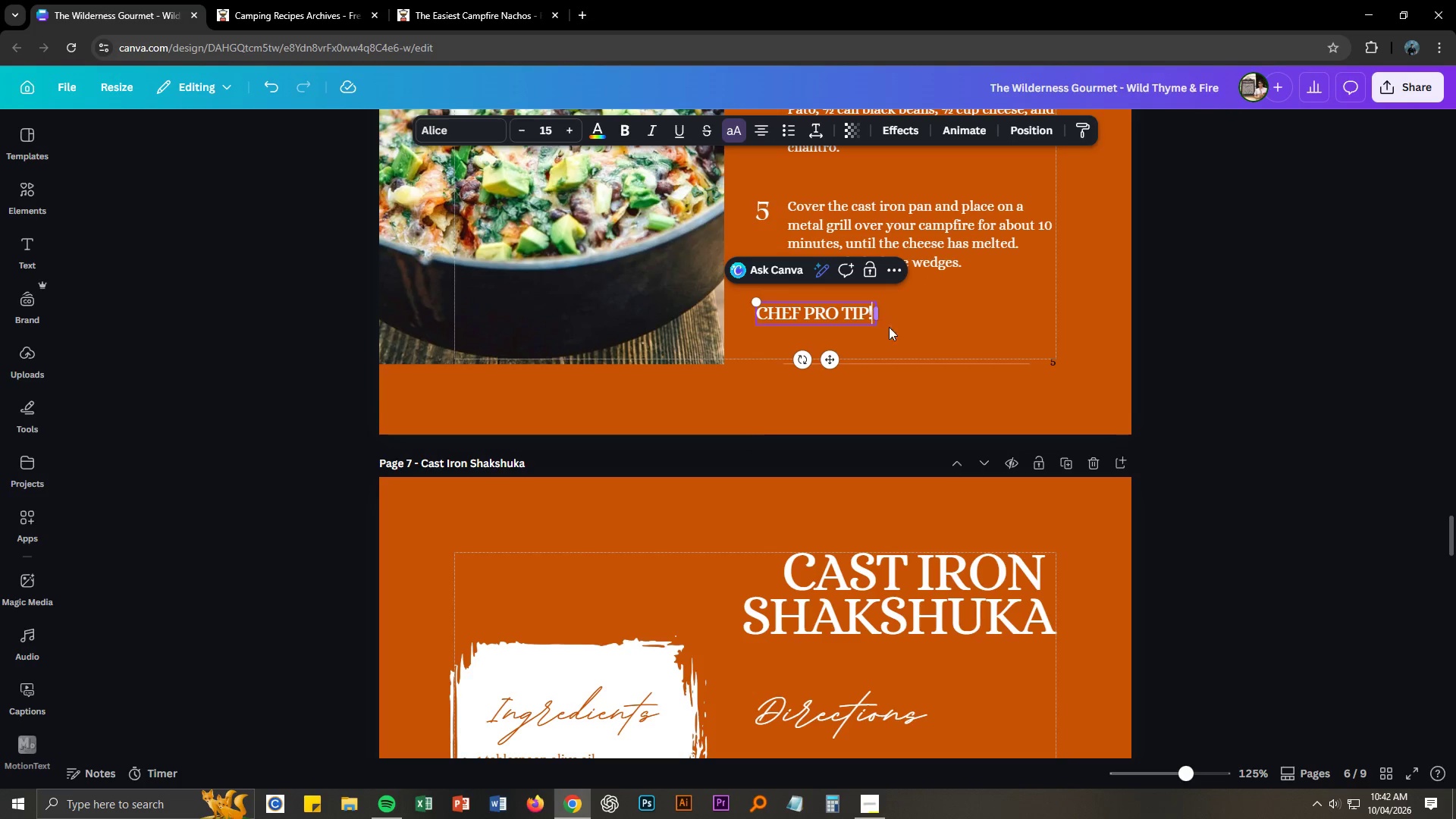 
key(Space)
 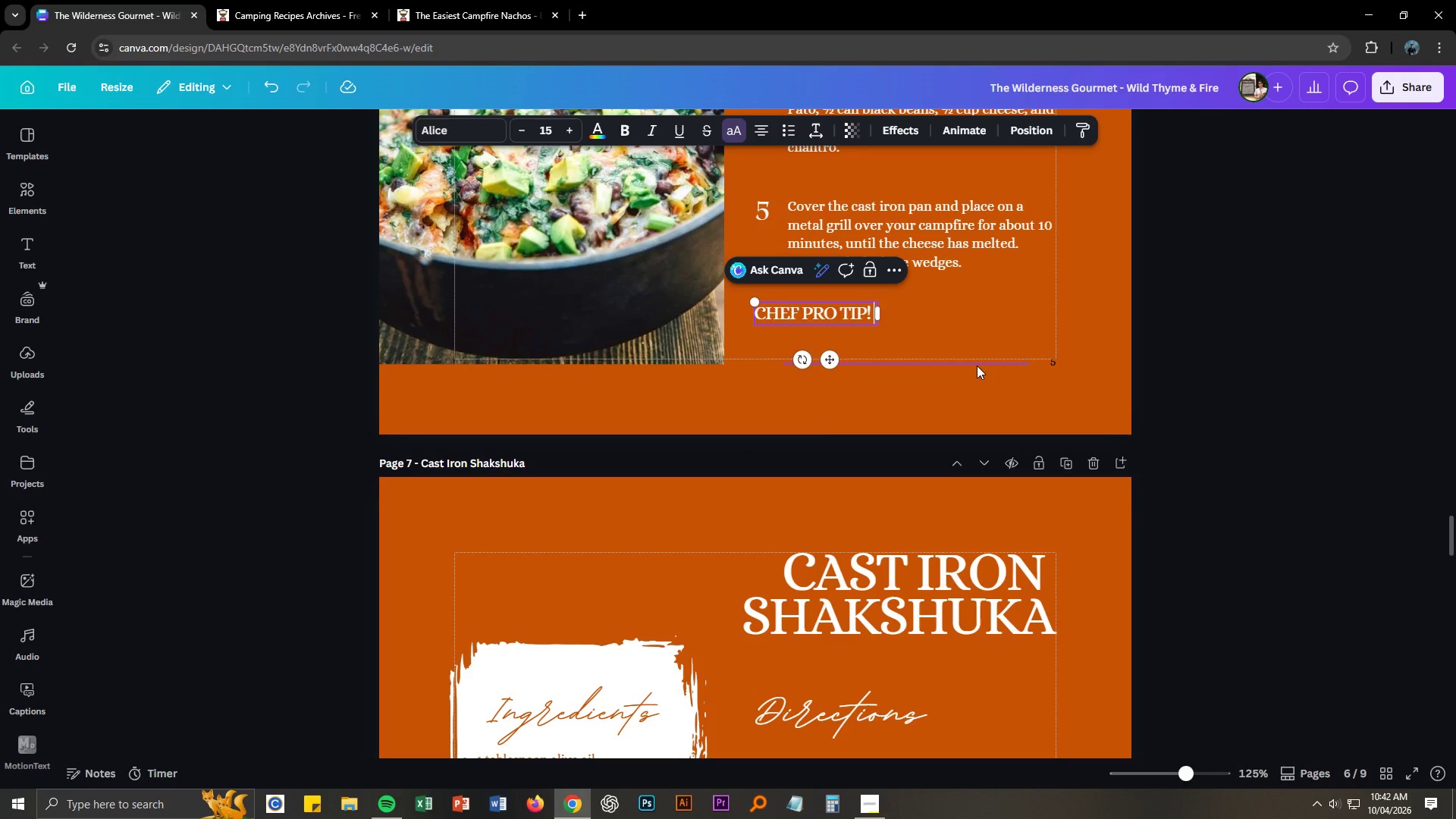 
key(Control+ControlLeft)
 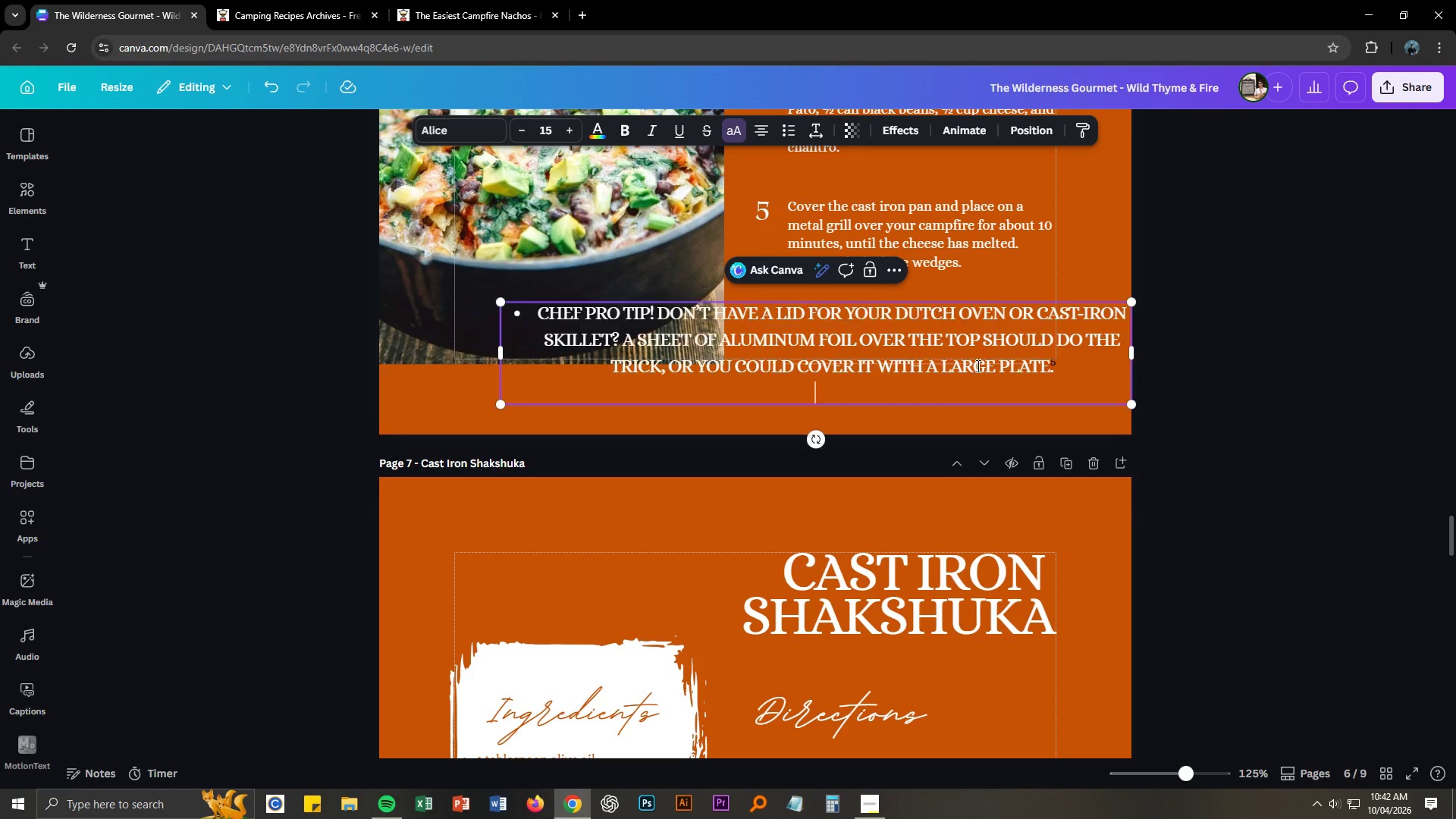 
key(Control+V)
 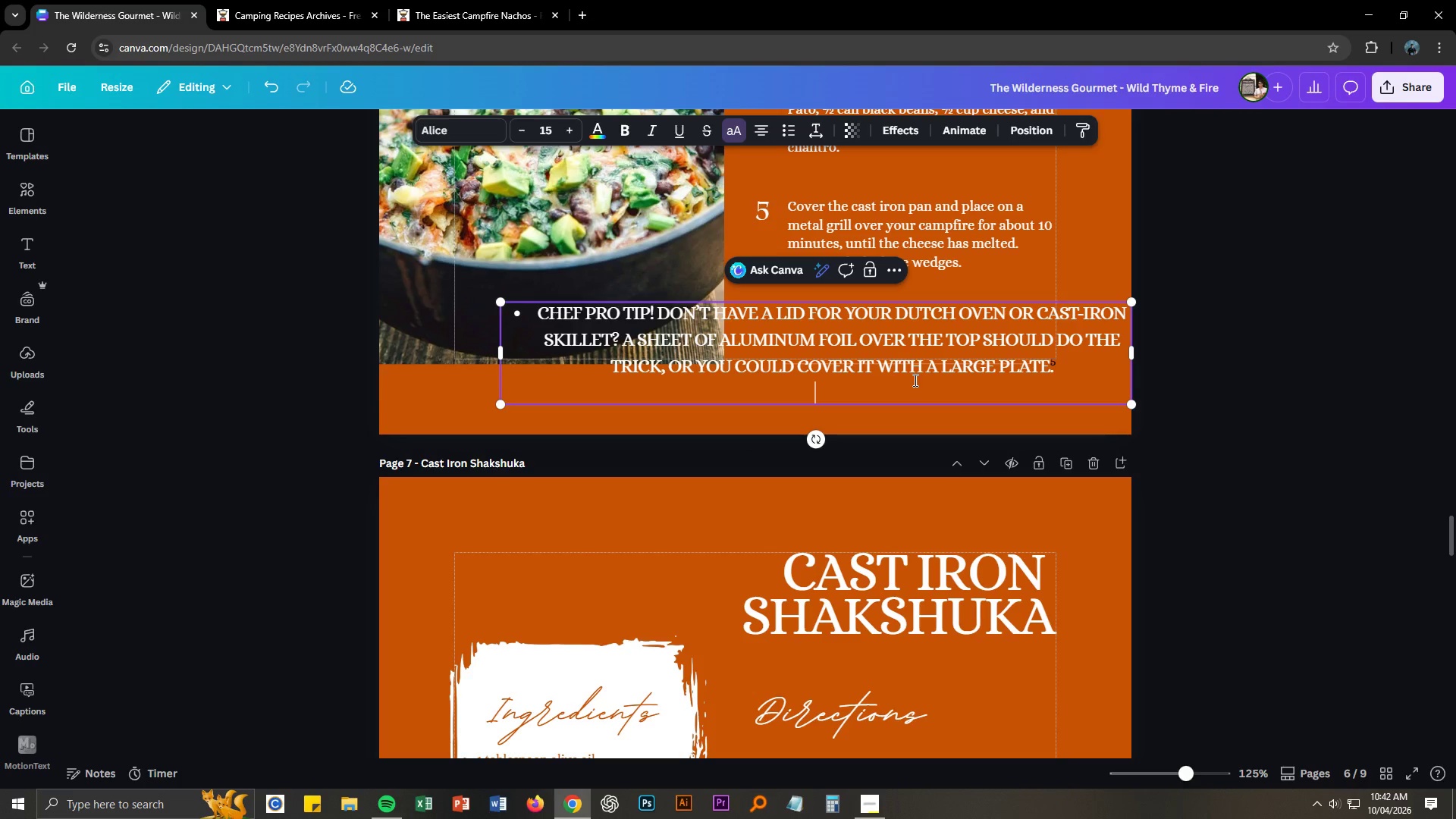 
key(Control+ControlLeft)
 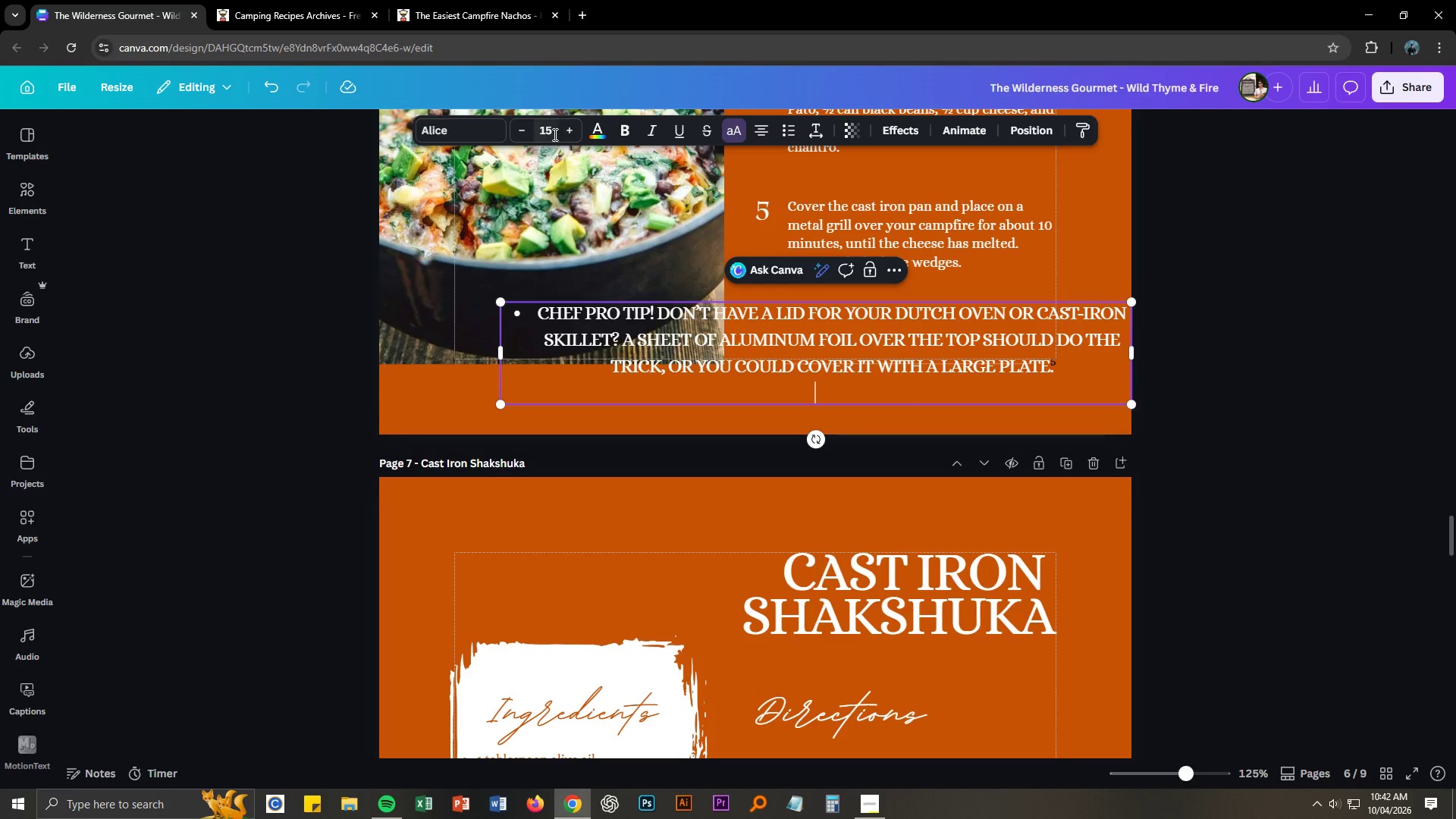 
key(Control+A)
 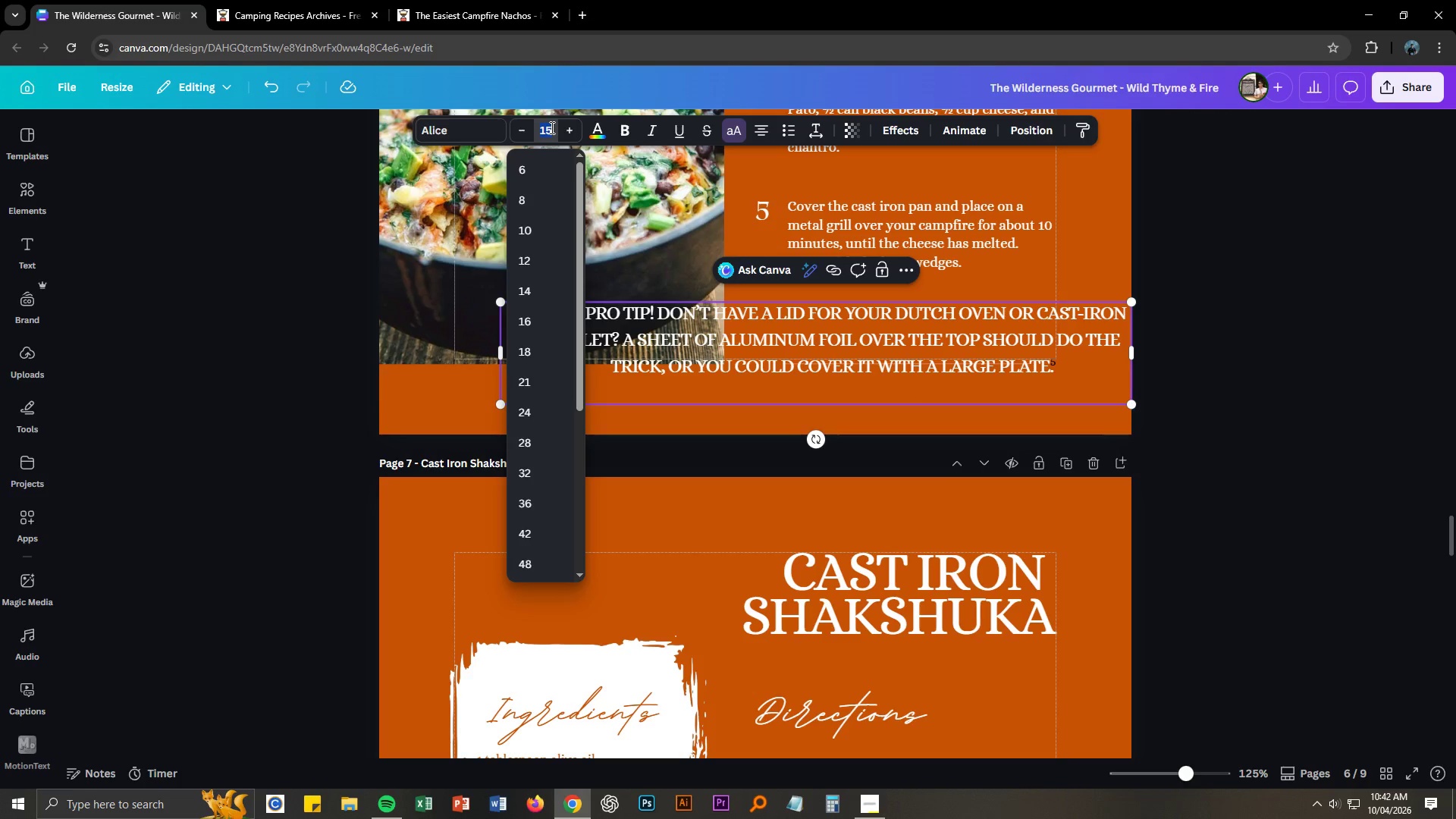 
key(Numpad1)
 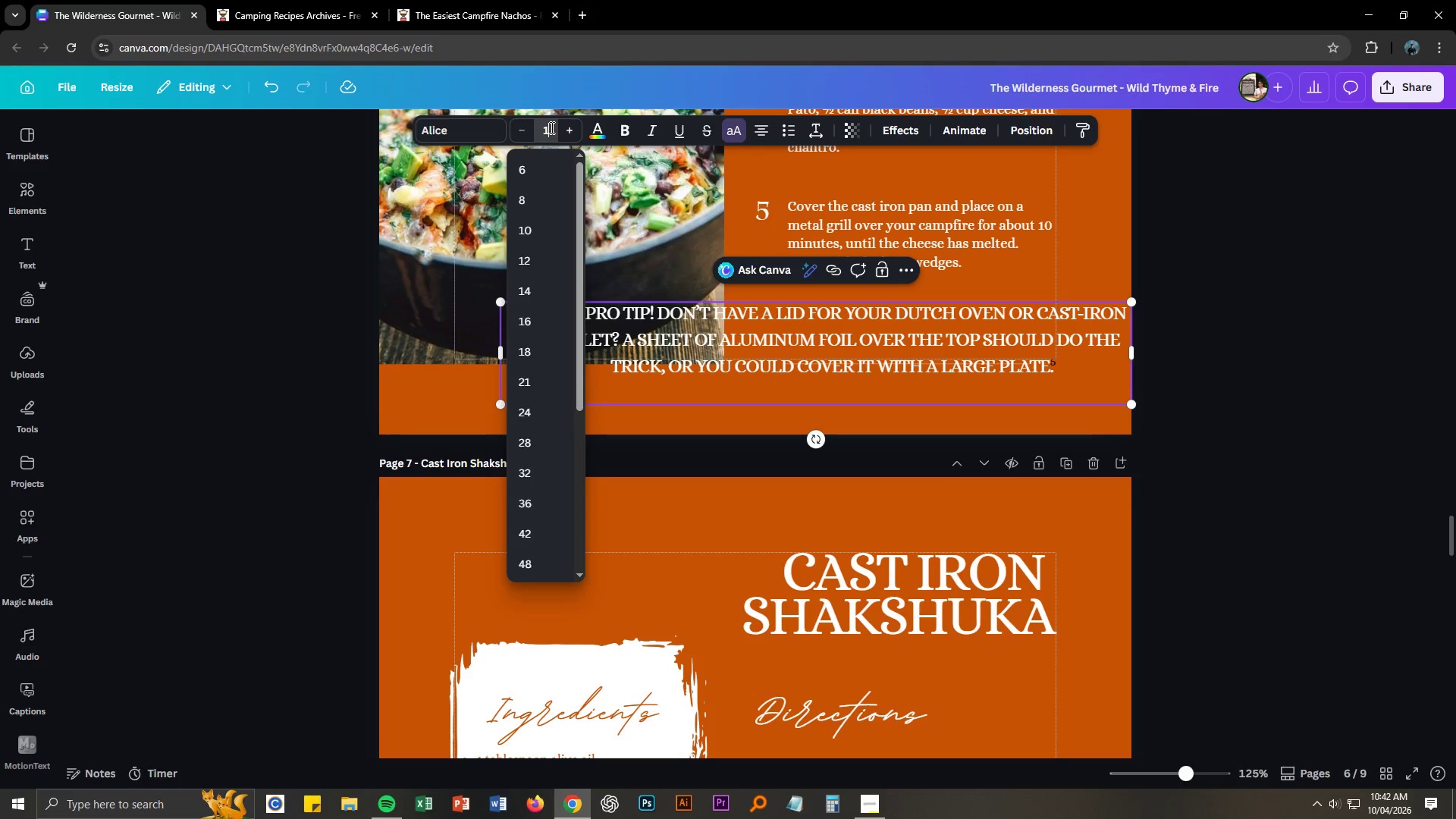 
key(Numpad0)
 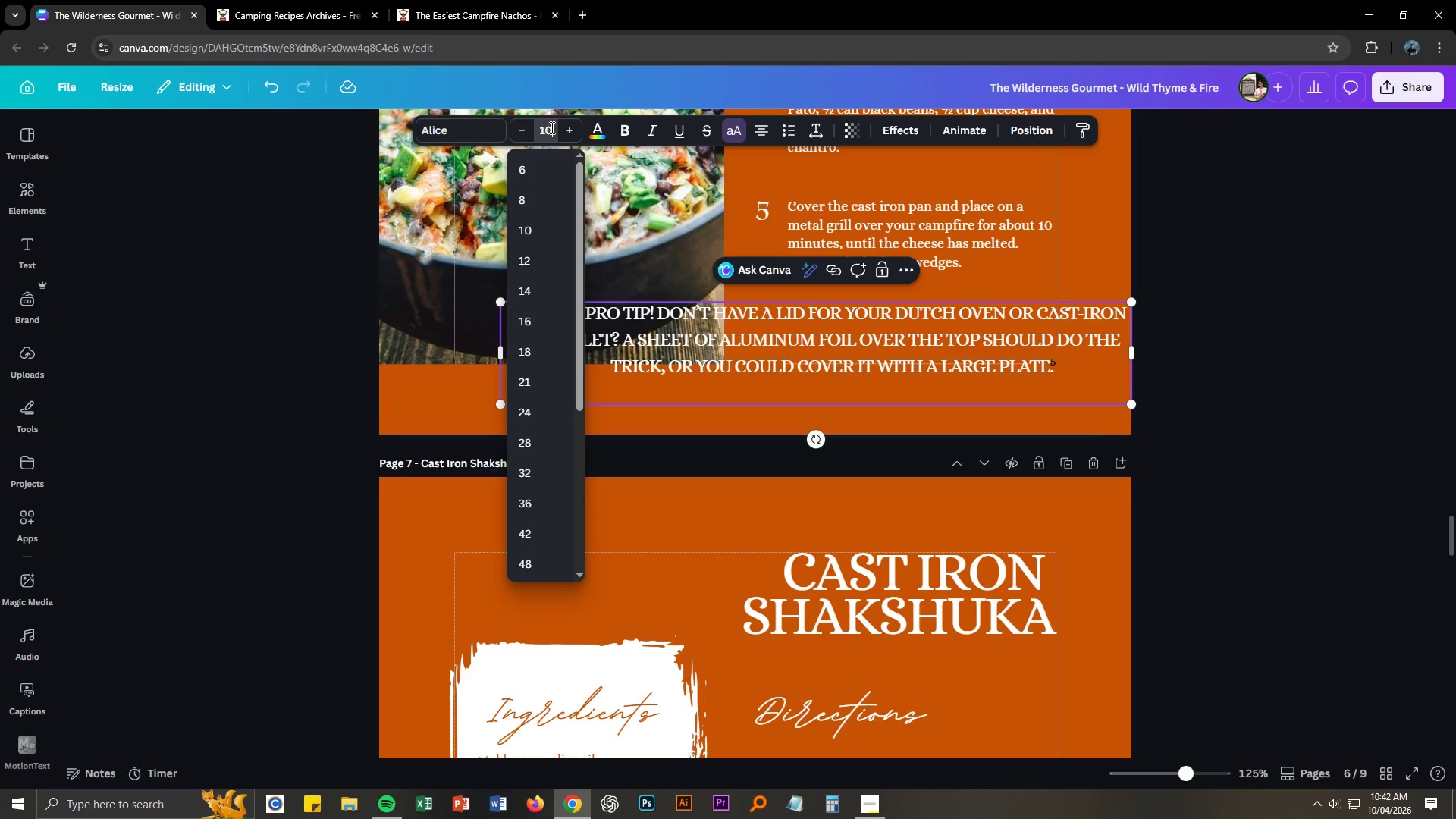 
key(NumpadEnter)
 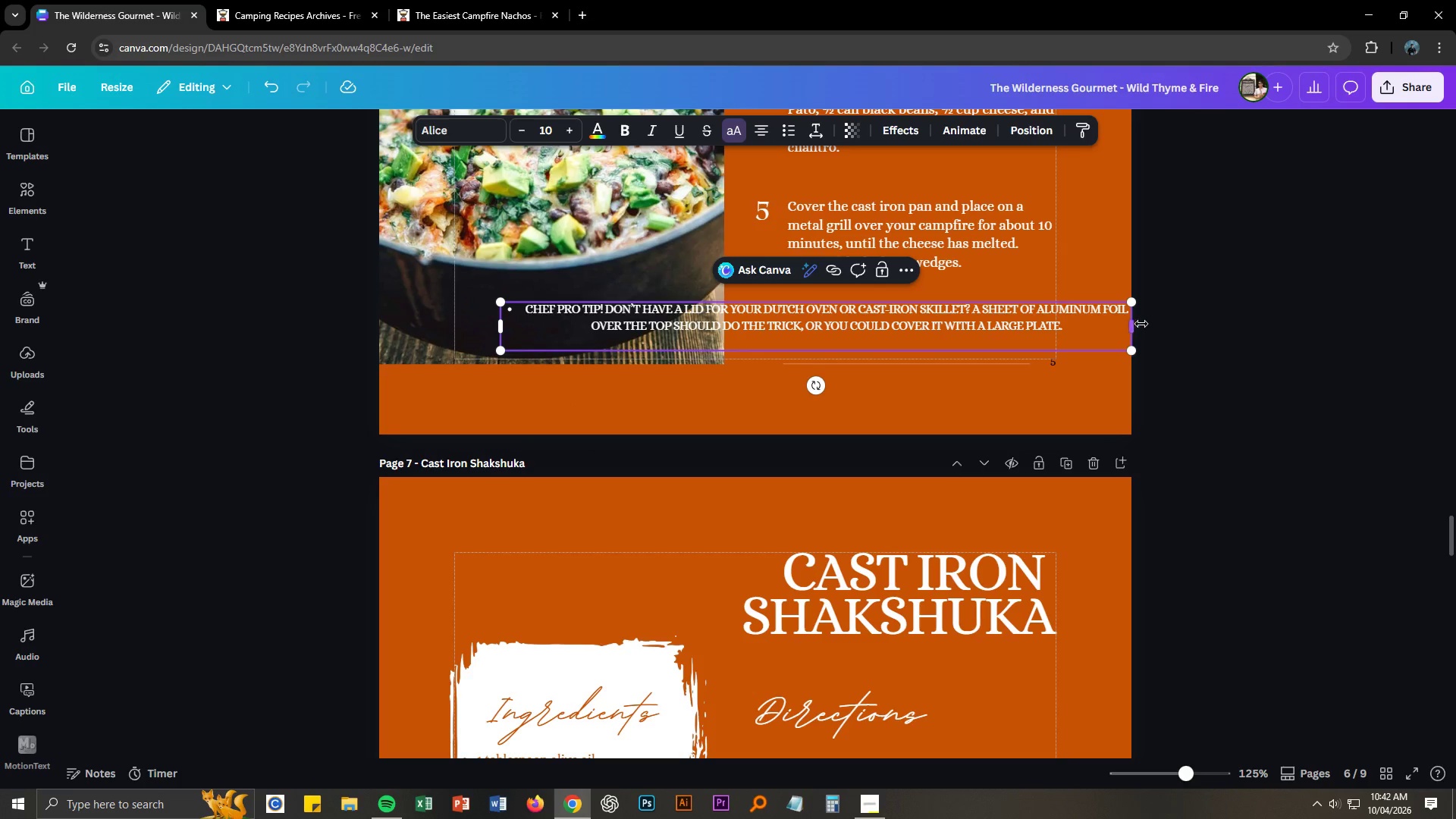 
left_click_drag(start_coordinate=[1131, 327], to_coordinate=[1127, 327])
 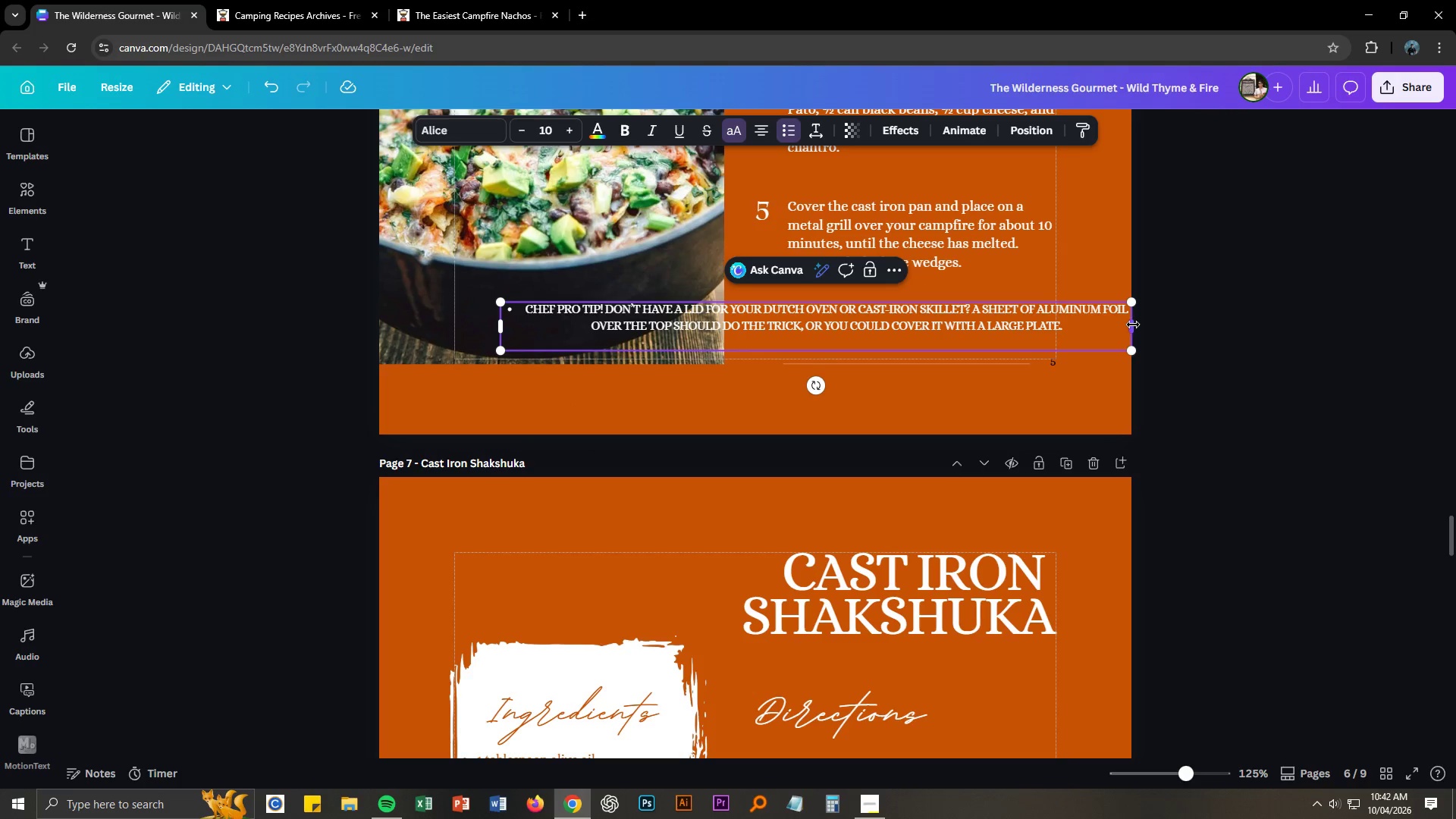 
left_click_drag(start_coordinate=[1132, 325], to_coordinate=[789, 315])
 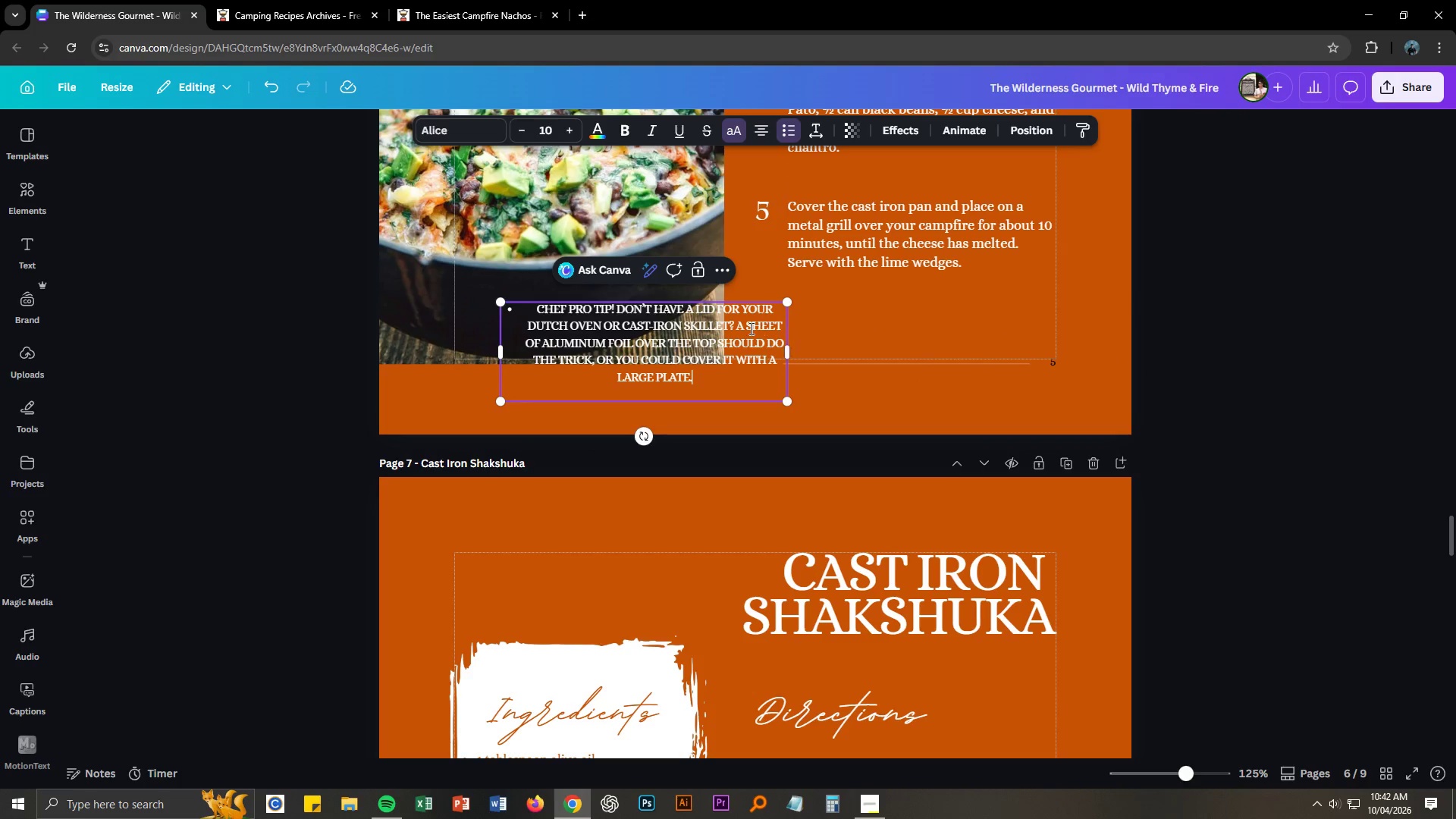 
key(Control+ControlLeft)
 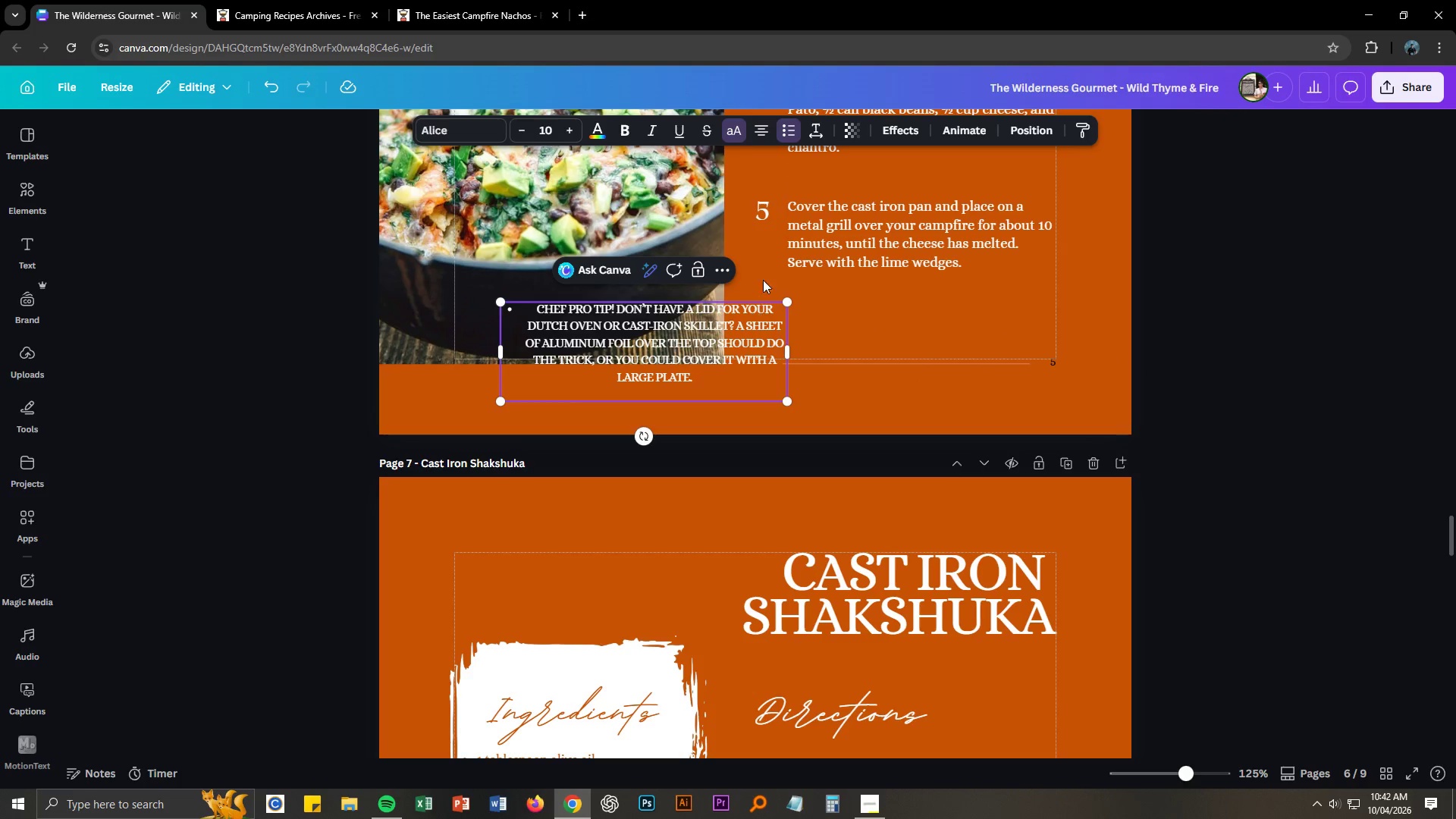 
key(Control+A)
 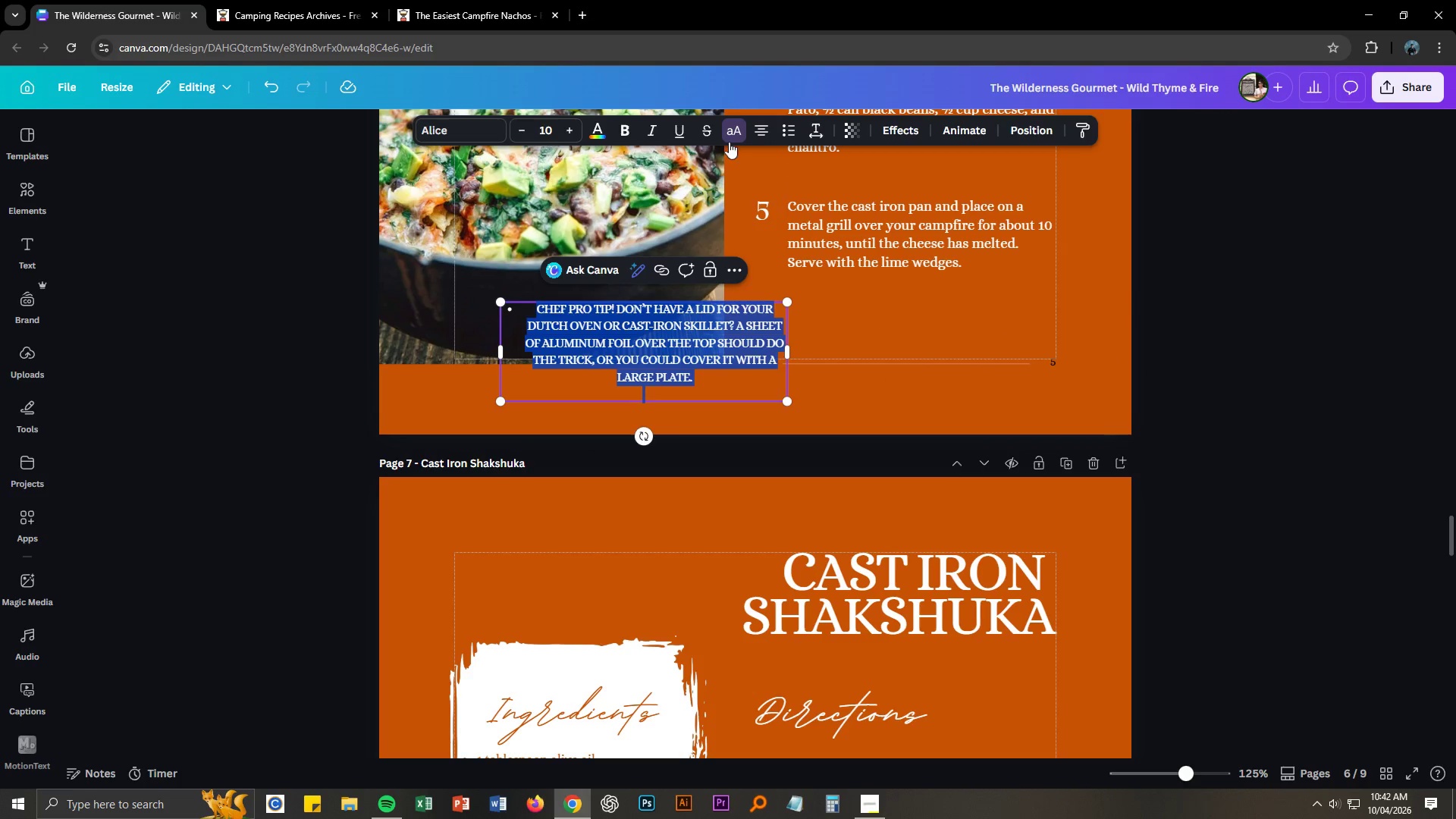 
left_click([730, 133])
 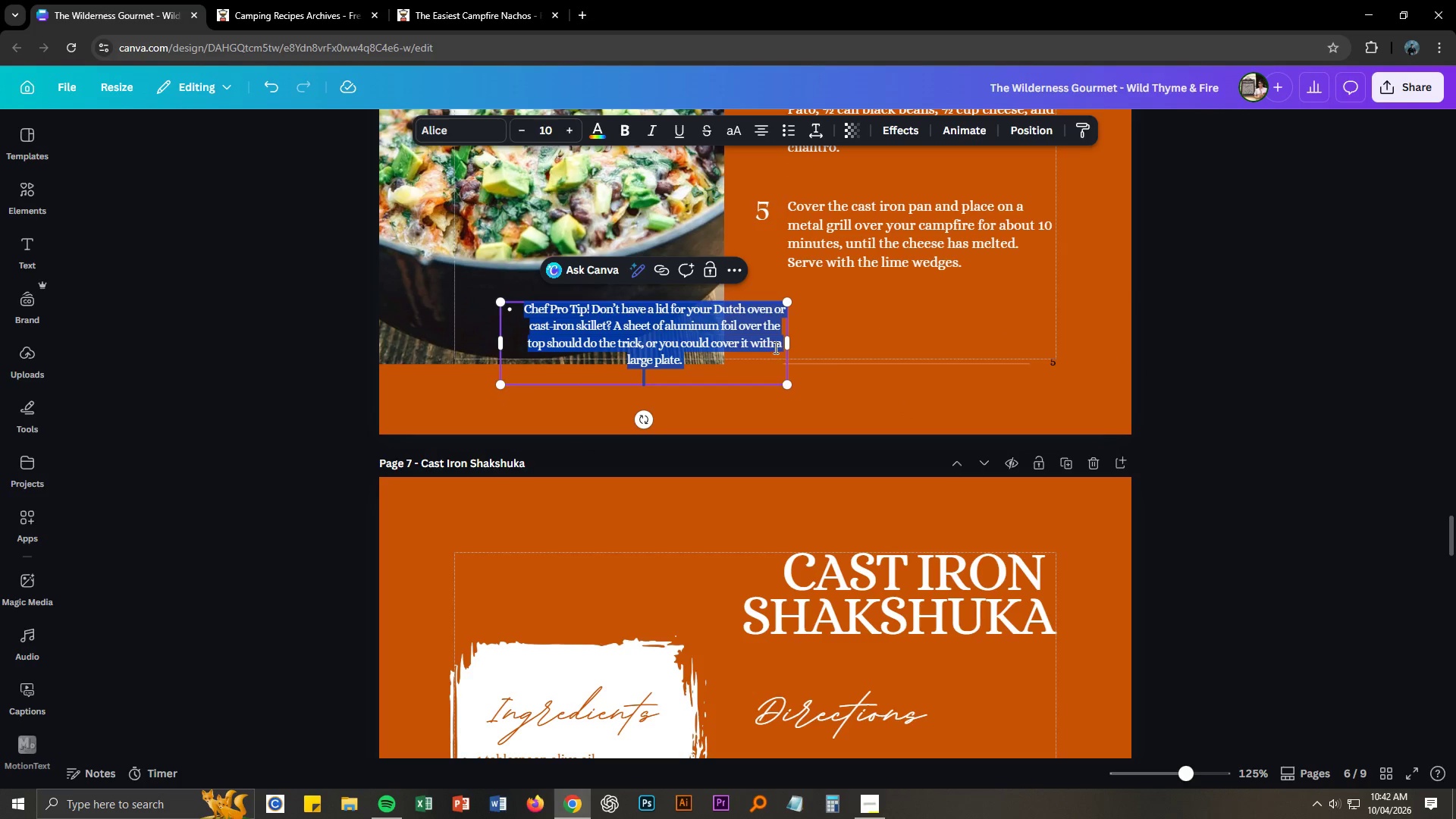 
left_click([956, 381])
 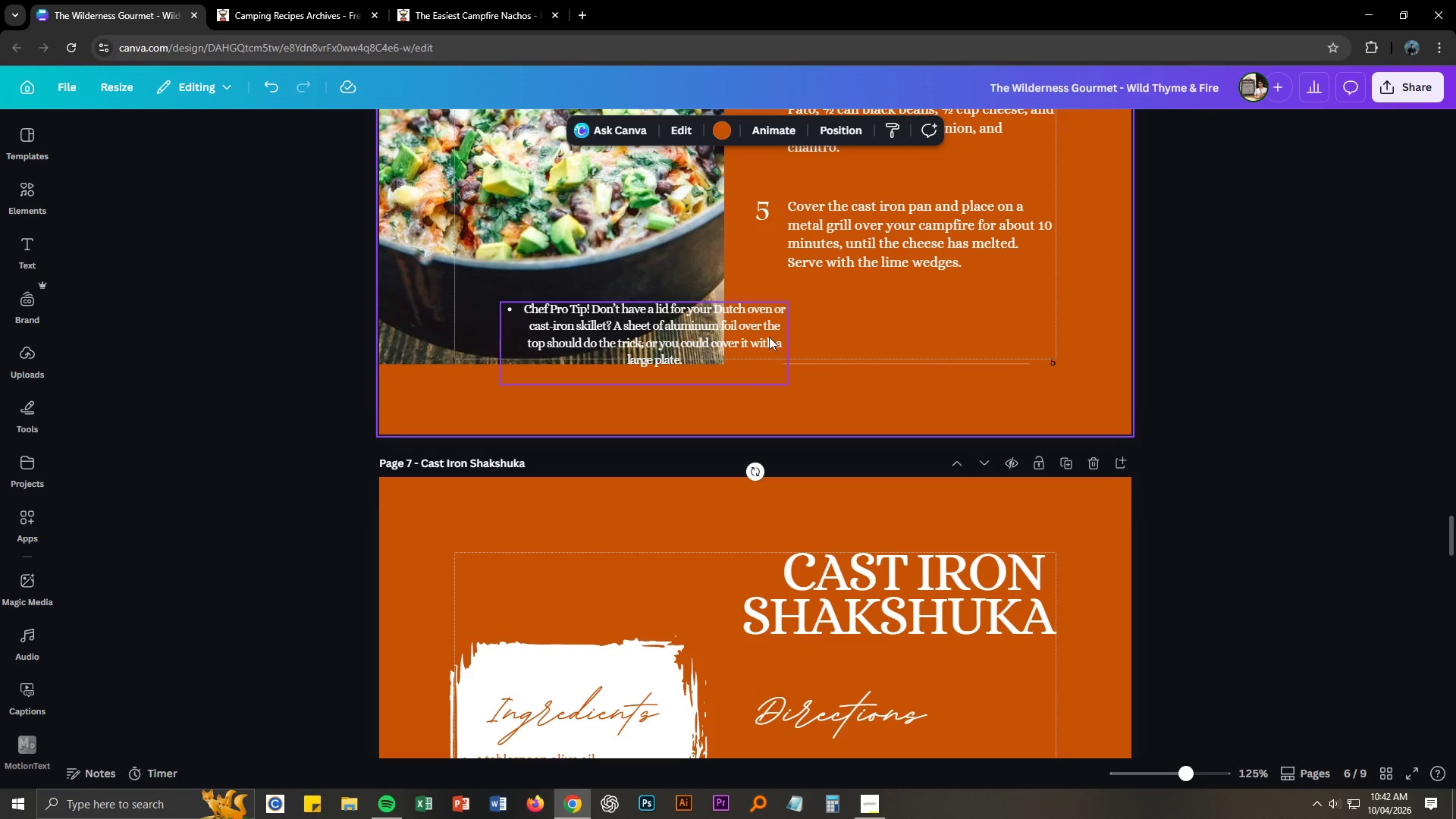 
left_click_drag(start_coordinate=[768, 336], to_coordinate=[1015, 314])
 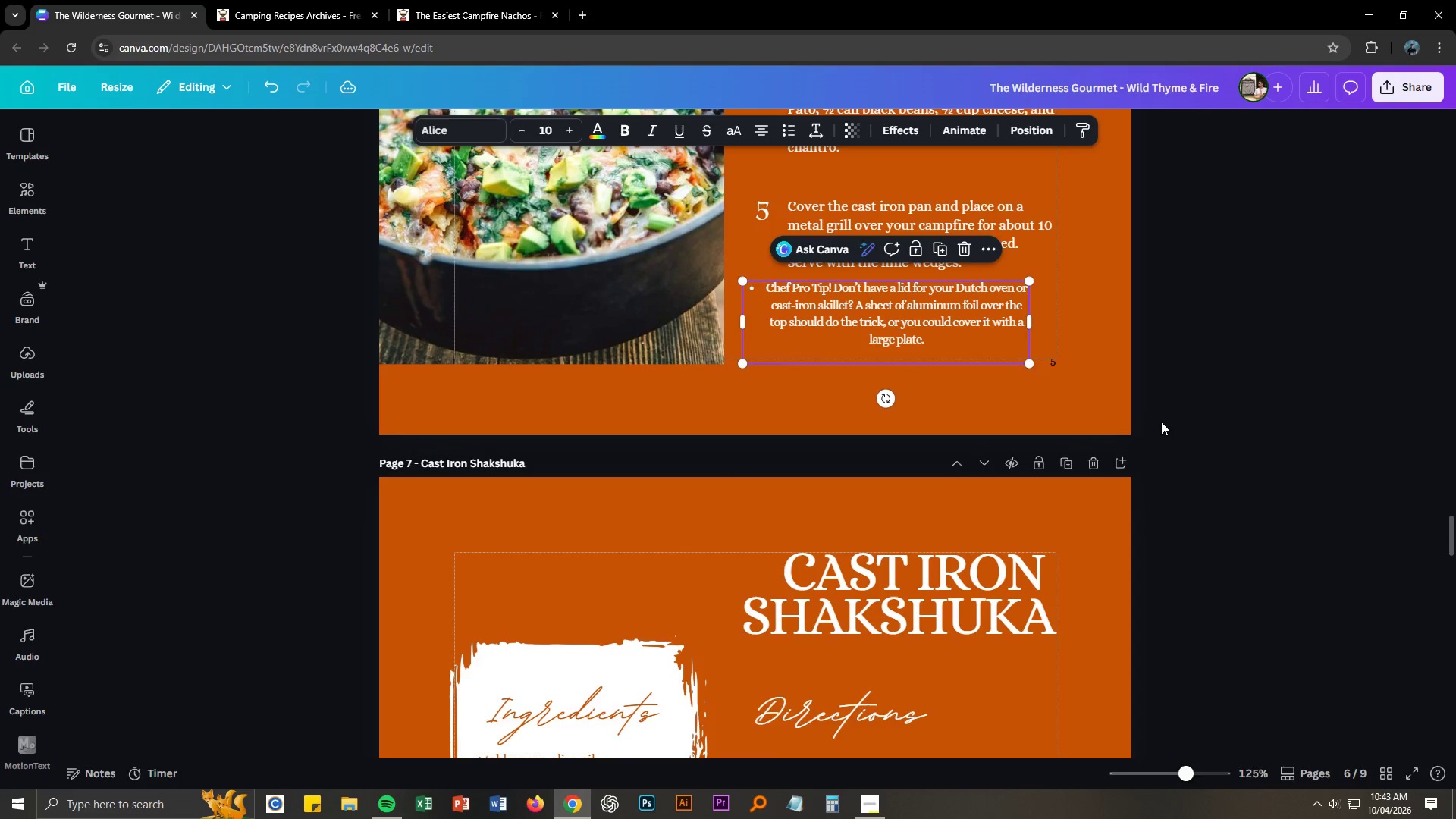 
scroll: coordinate [1161, 422], scroll_direction: up, amount: 7.0
 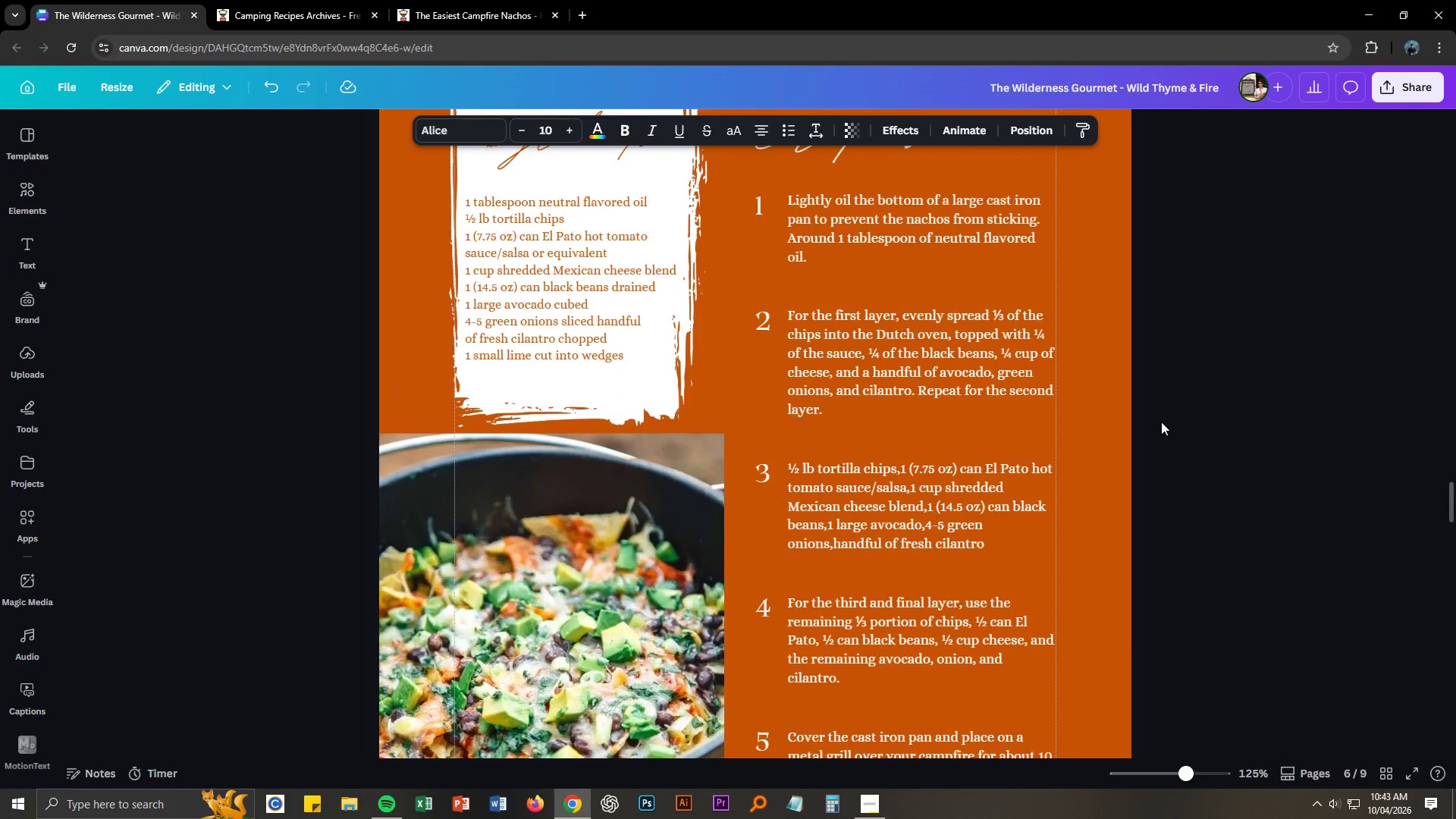 
key(Control+NumpadSubtract)
 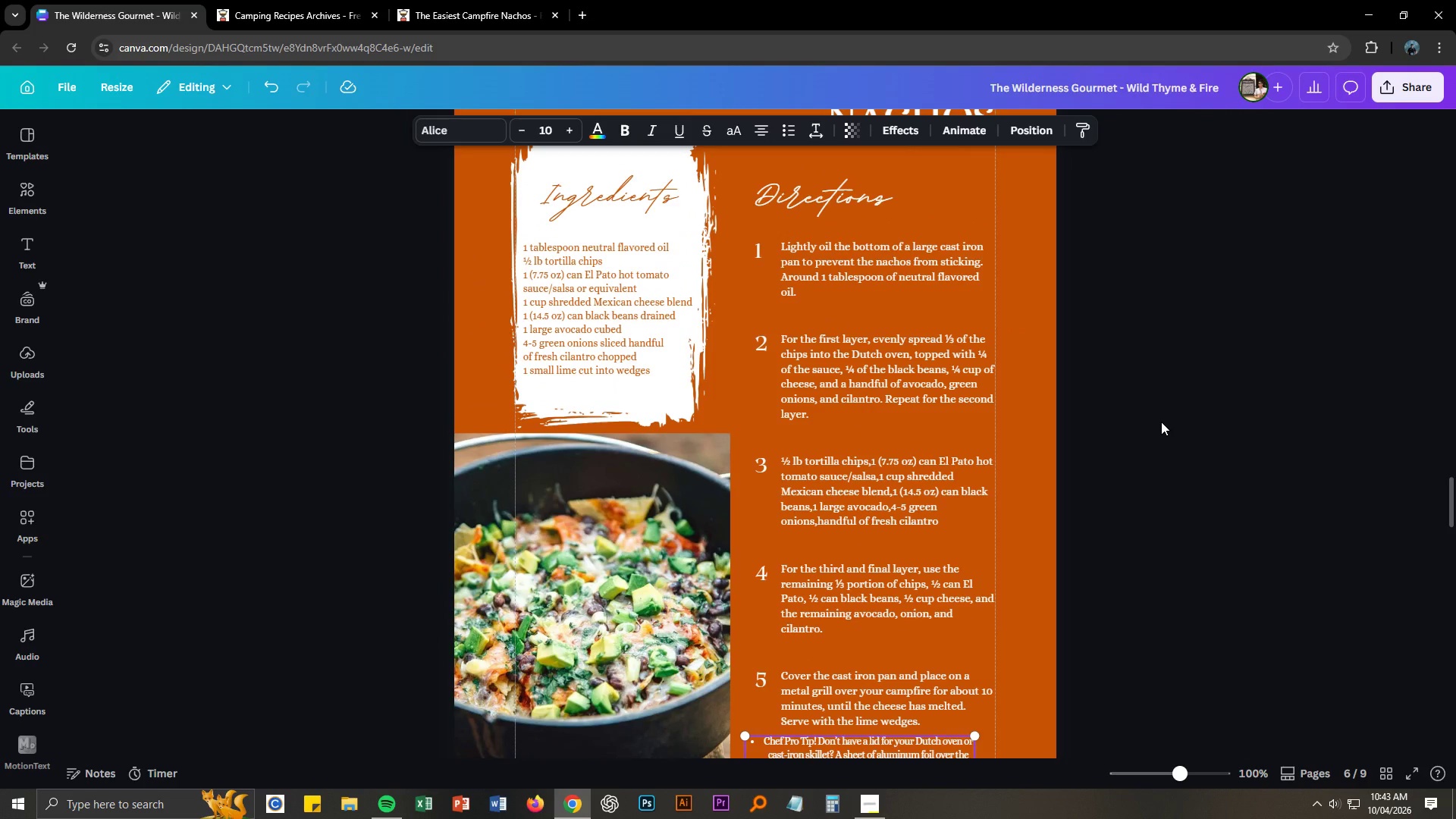 
key(Control+NumpadSubtract)
 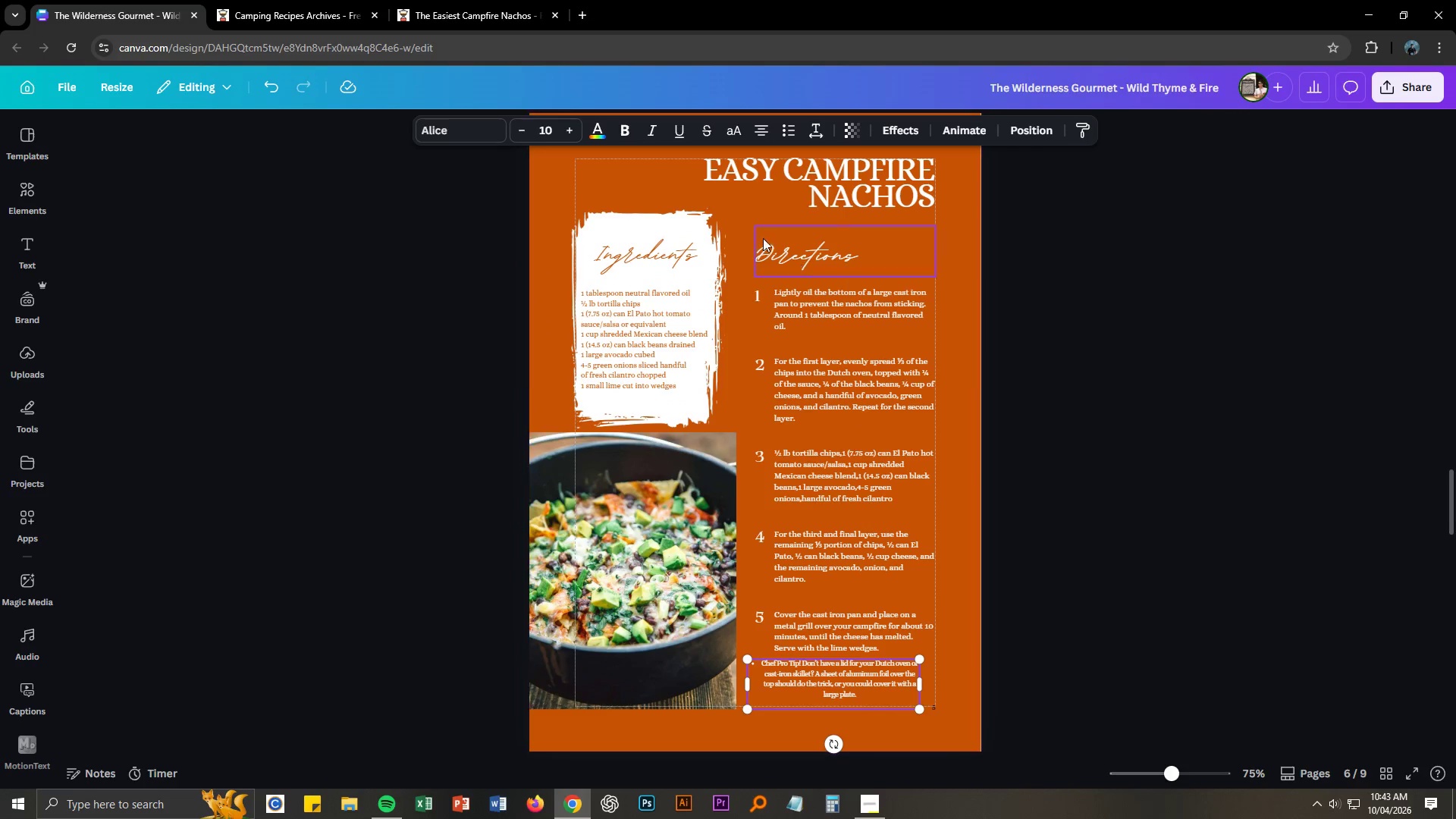 
left_click_drag(start_coordinate=[746, 230], to_coordinate=[857, 632])
 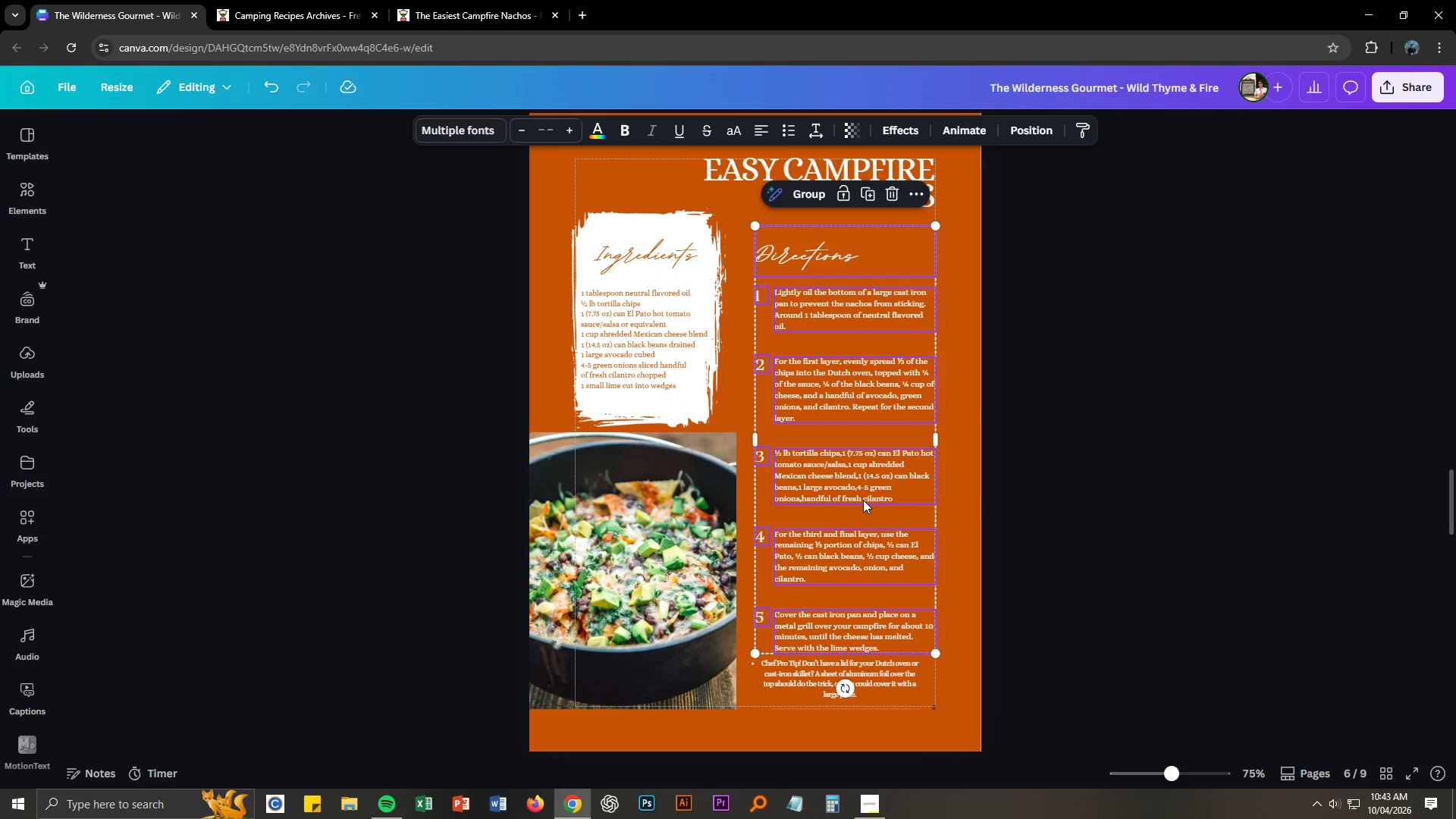 
left_click_drag(start_coordinate=[864, 488], to_coordinate=[862, 478])
 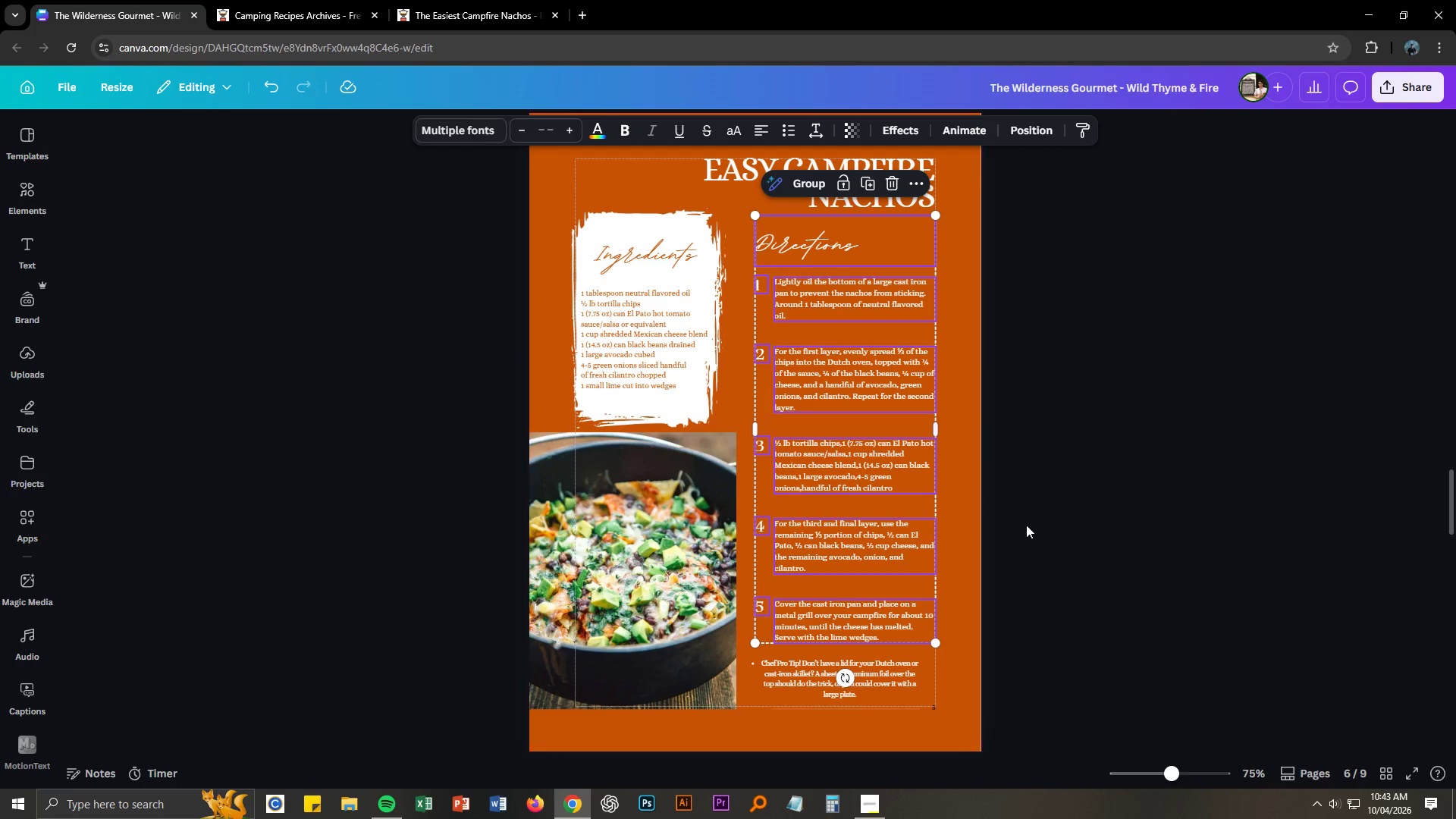 
left_click([1027, 525])
 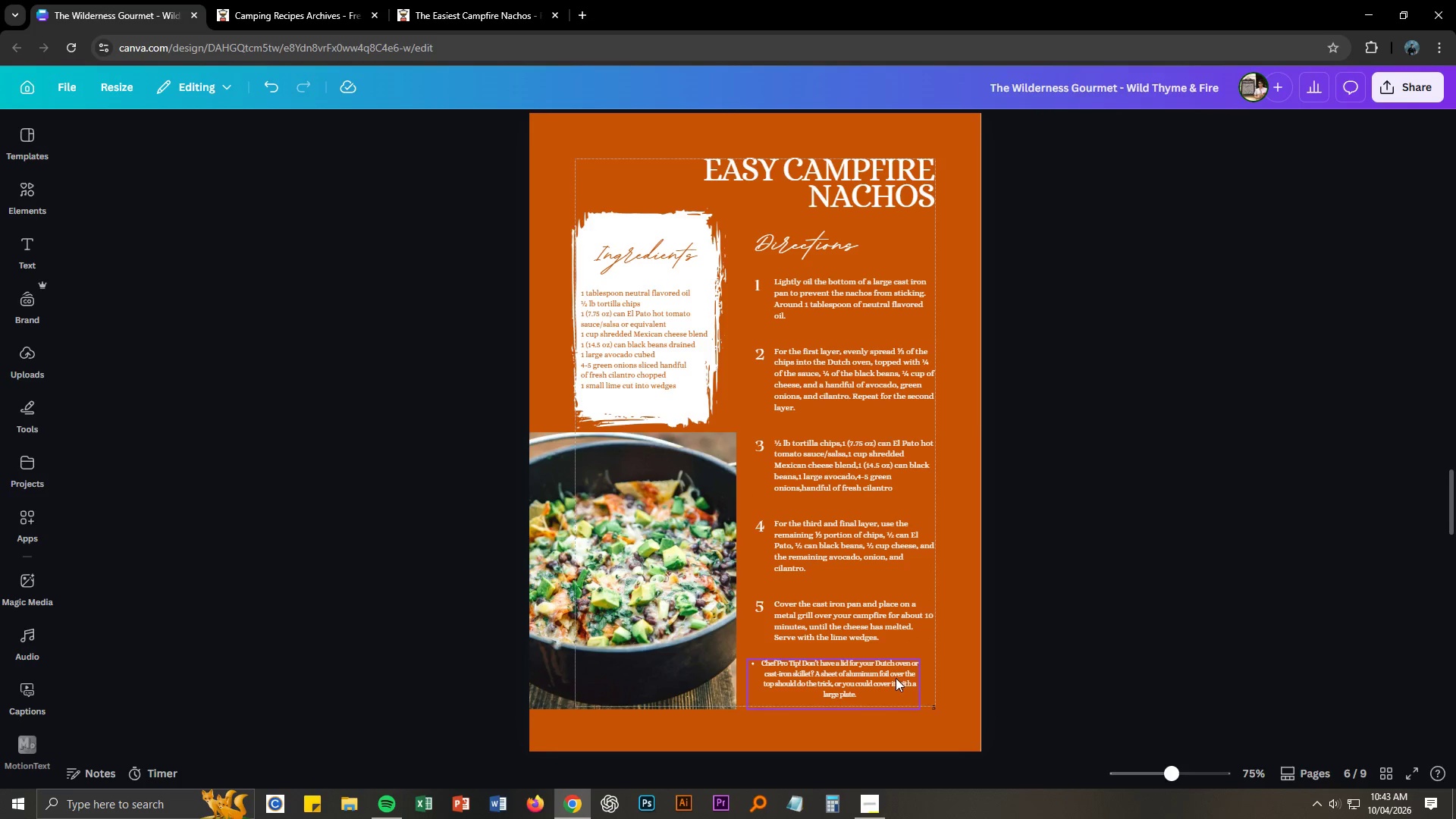 
left_click_drag(start_coordinate=[893, 676], to_coordinate=[896, 671])
 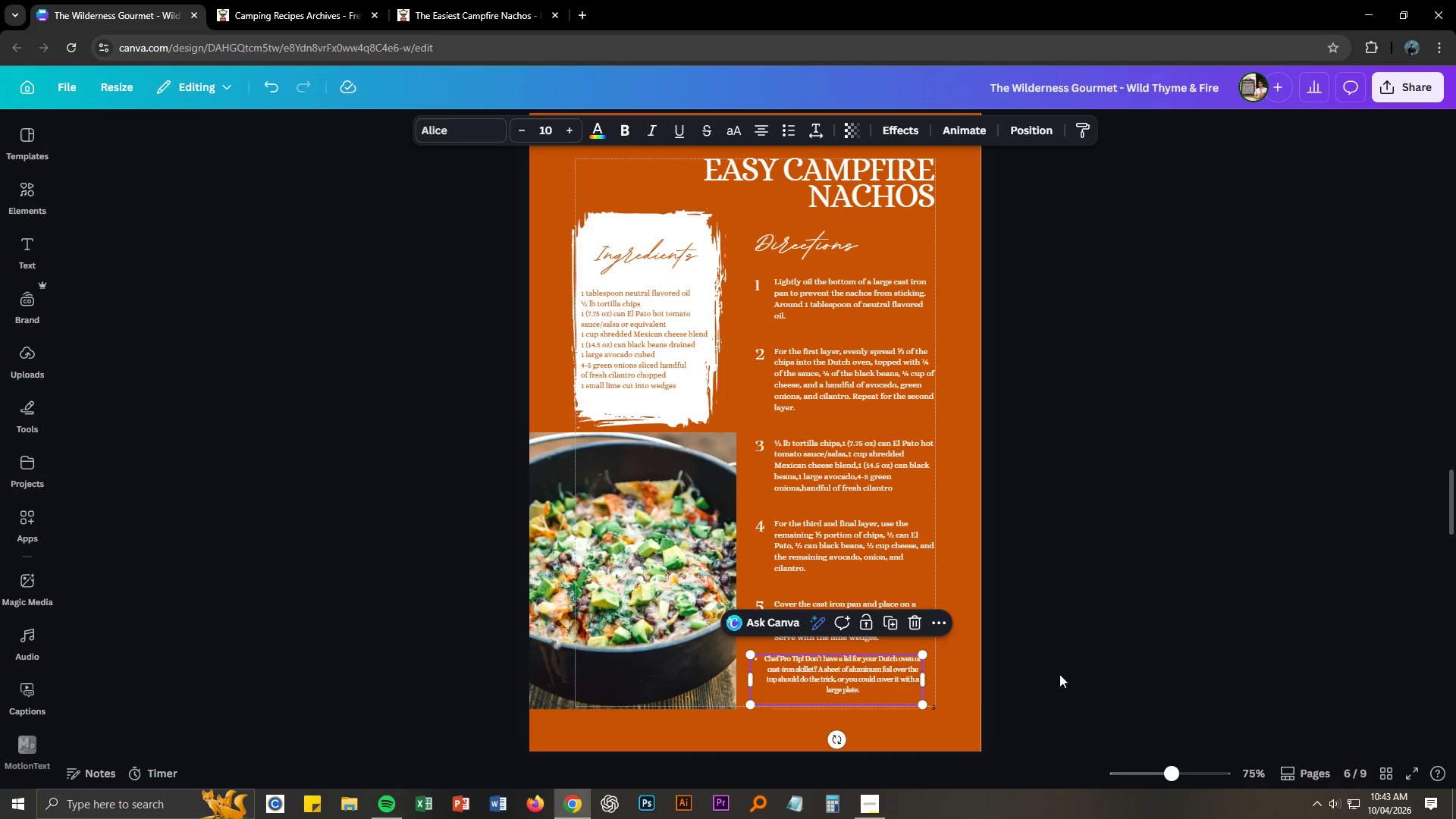 
hold_key(key=ControlLeft, duration=1.5)
 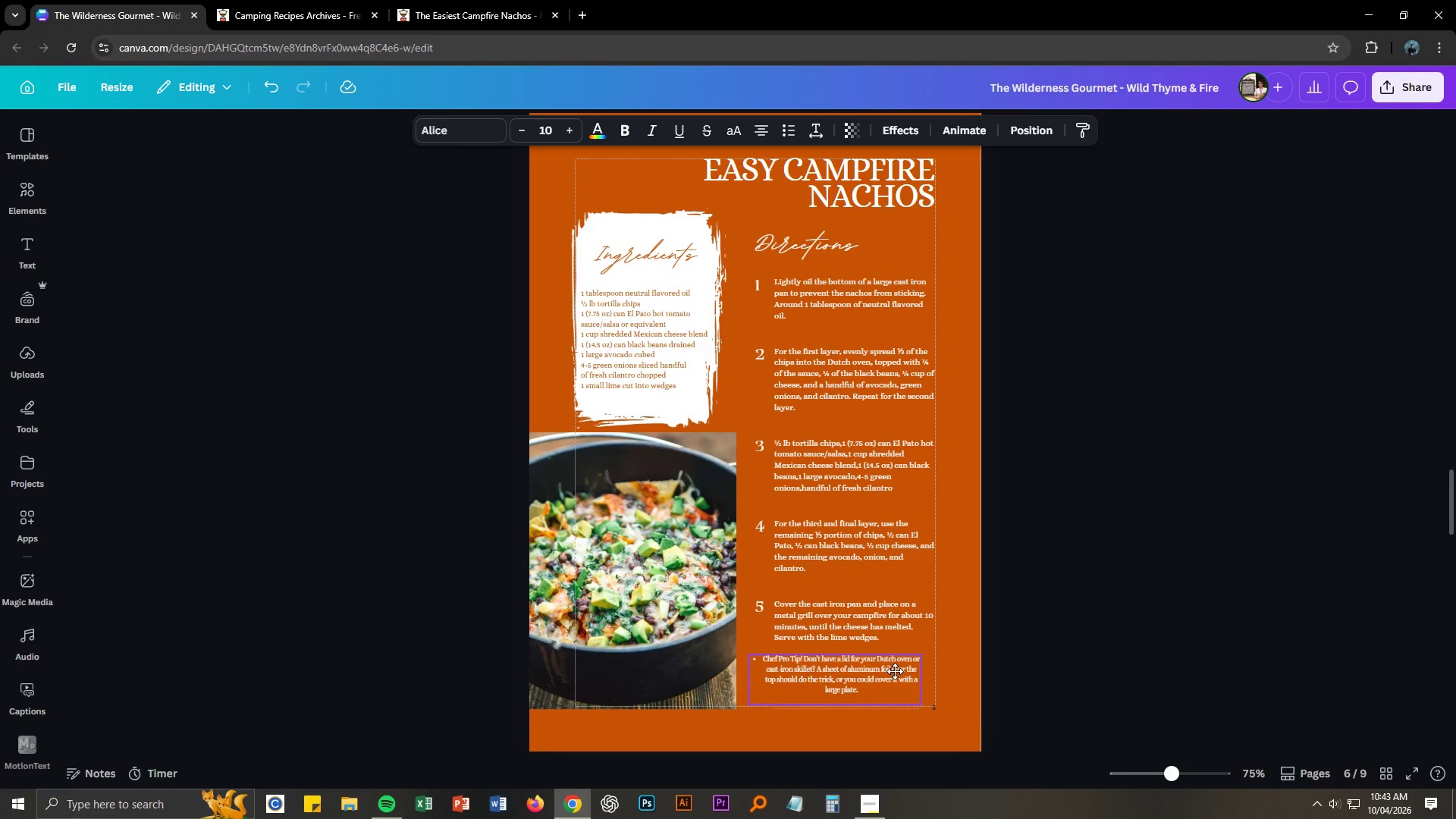 
hold_key(key=ControlLeft, duration=1.49)
 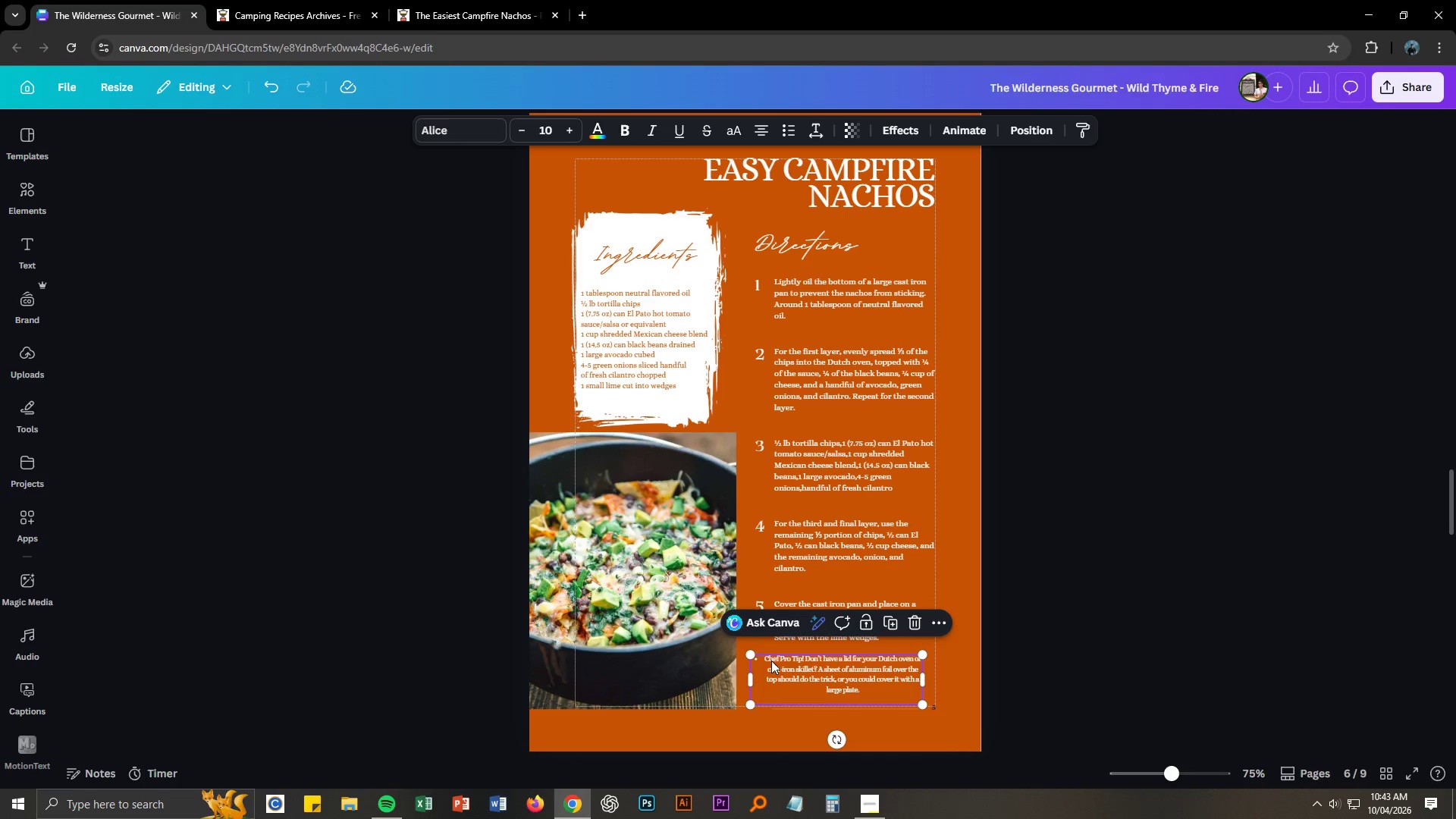 
double_click([761, 661])
 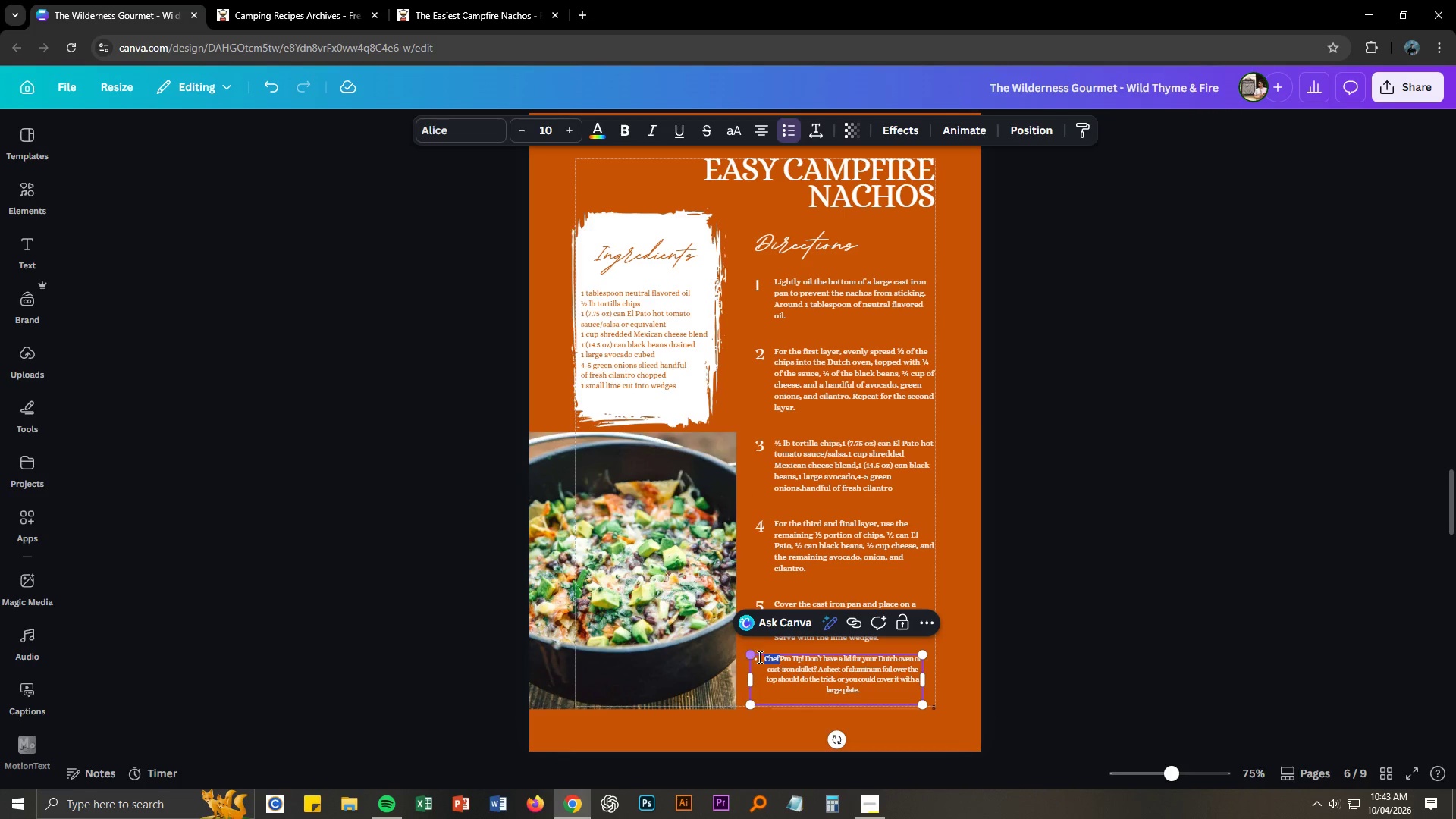 
left_click([760, 657])
 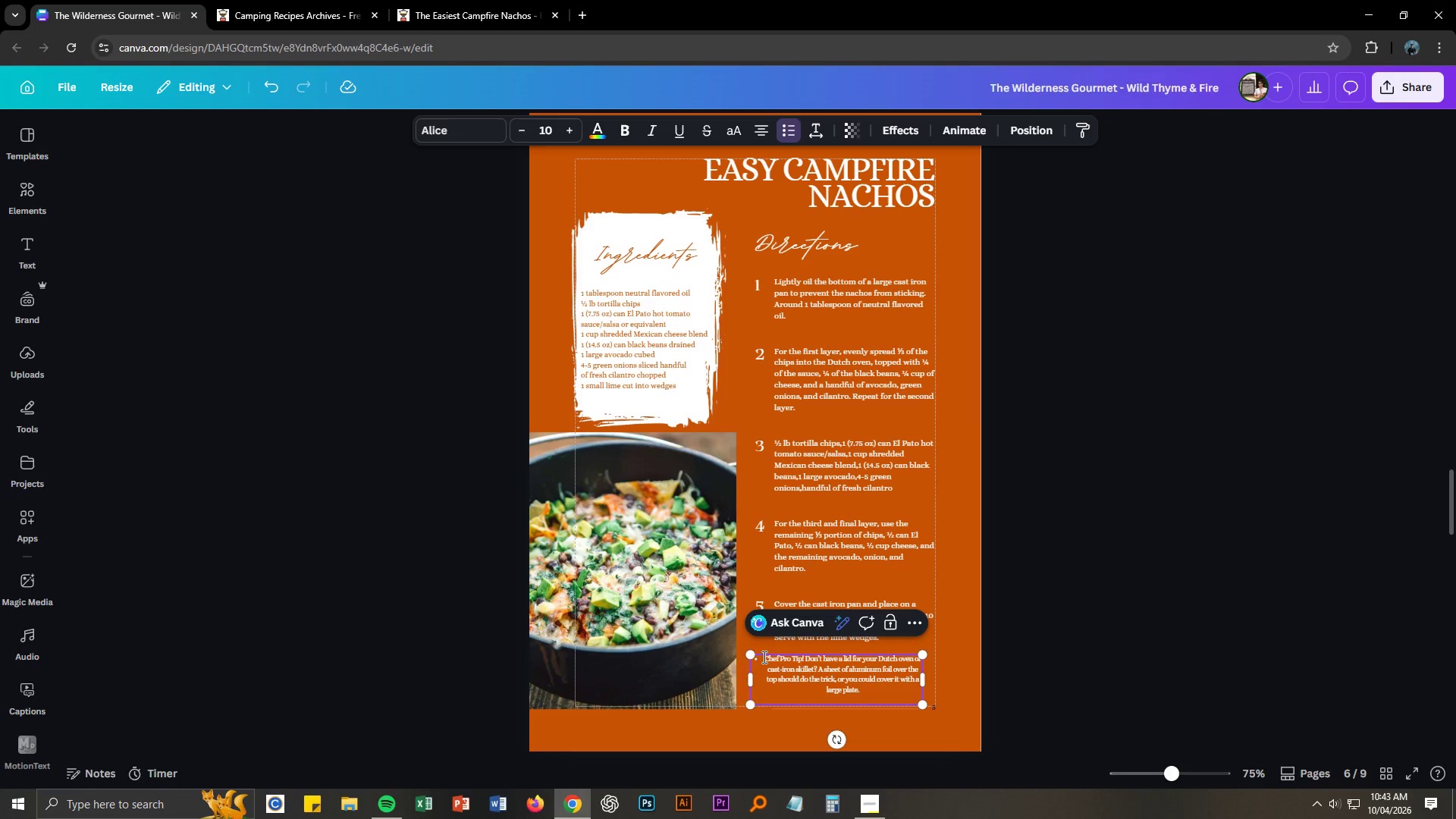 
left_click_drag(start_coordinate=[763, 657], to_coordinate=[748, 661])
 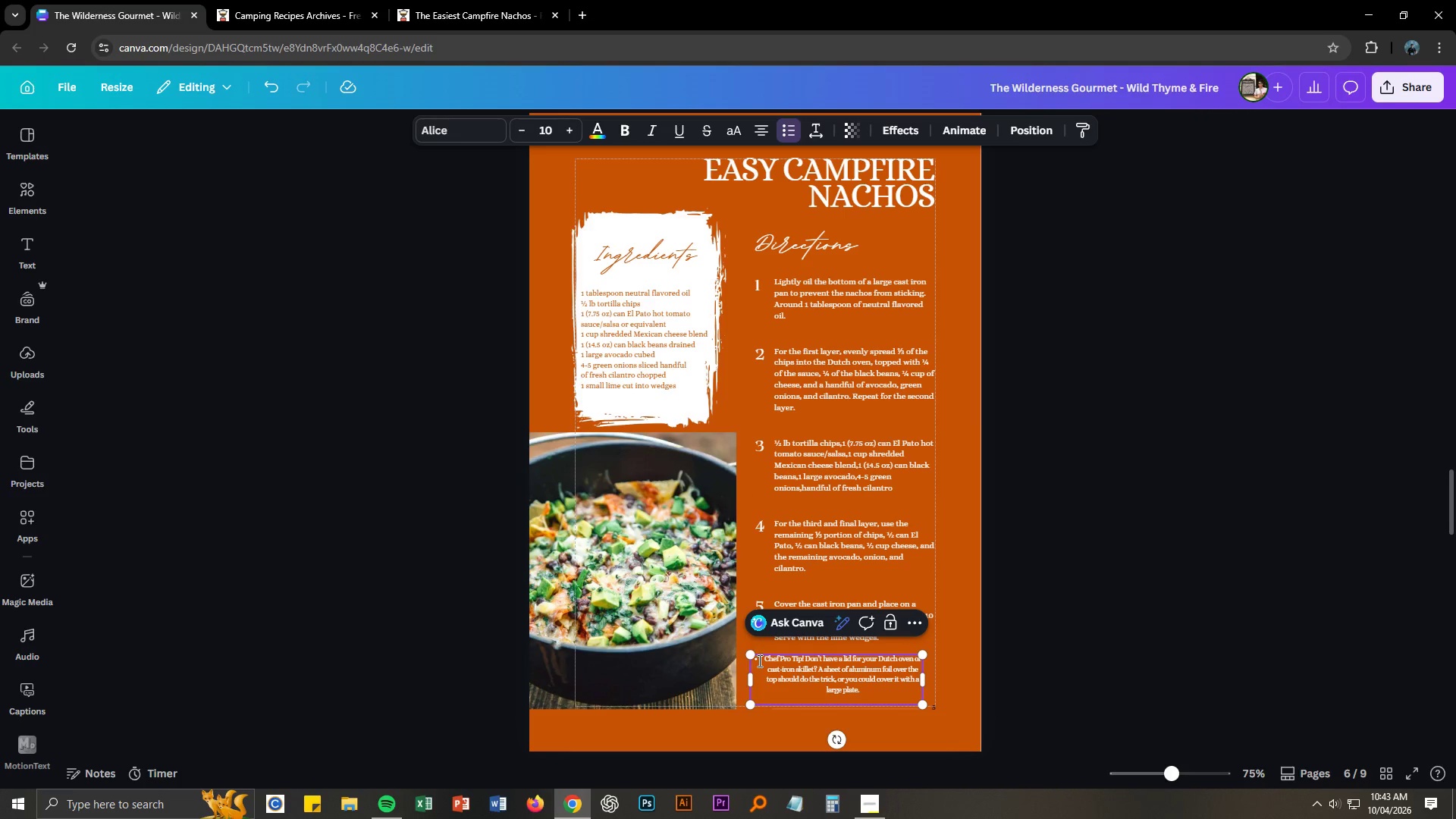 
left_click([758, 661])
 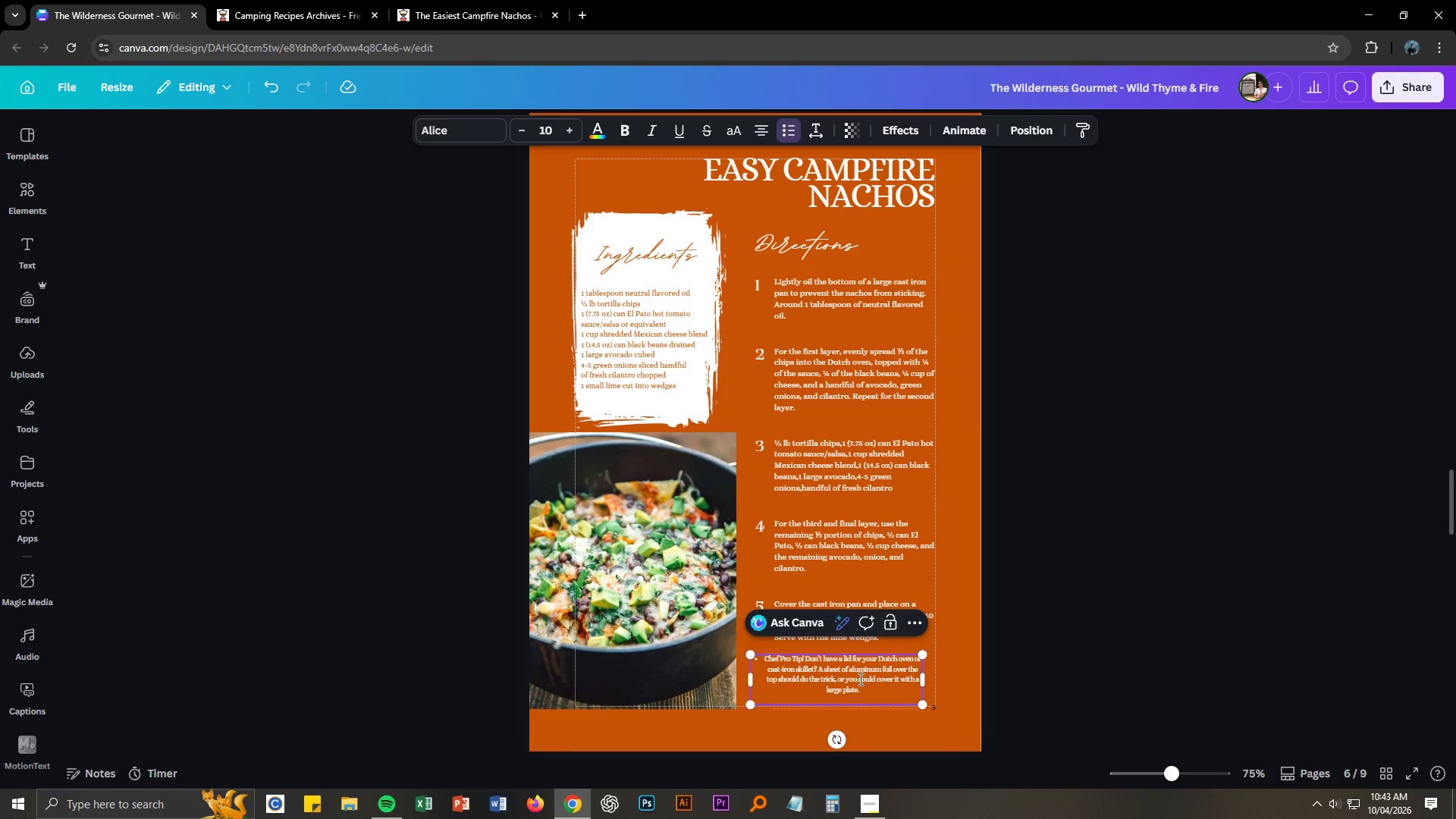 
key(Backspace)
 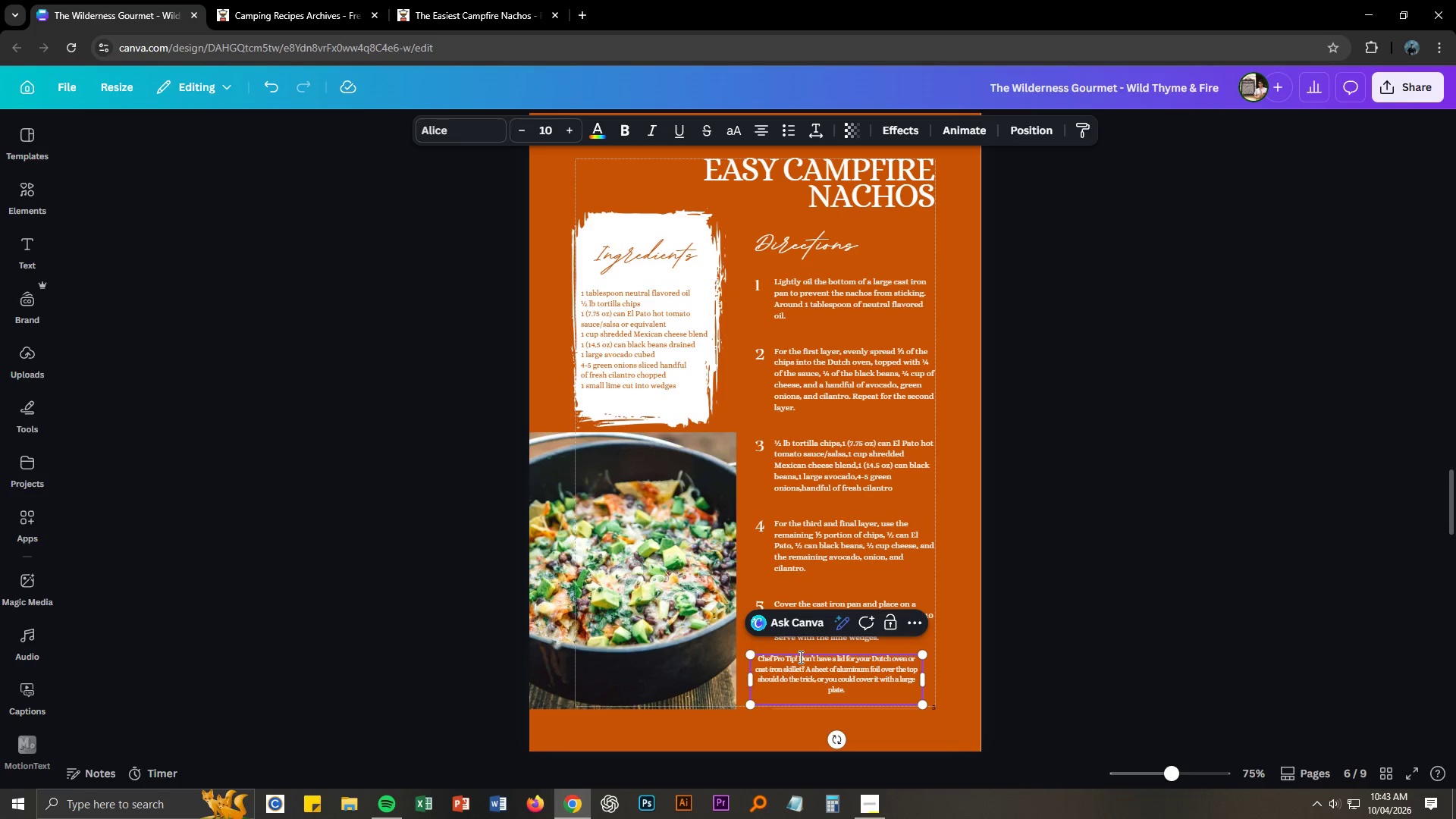 
left_click([799, 657])
 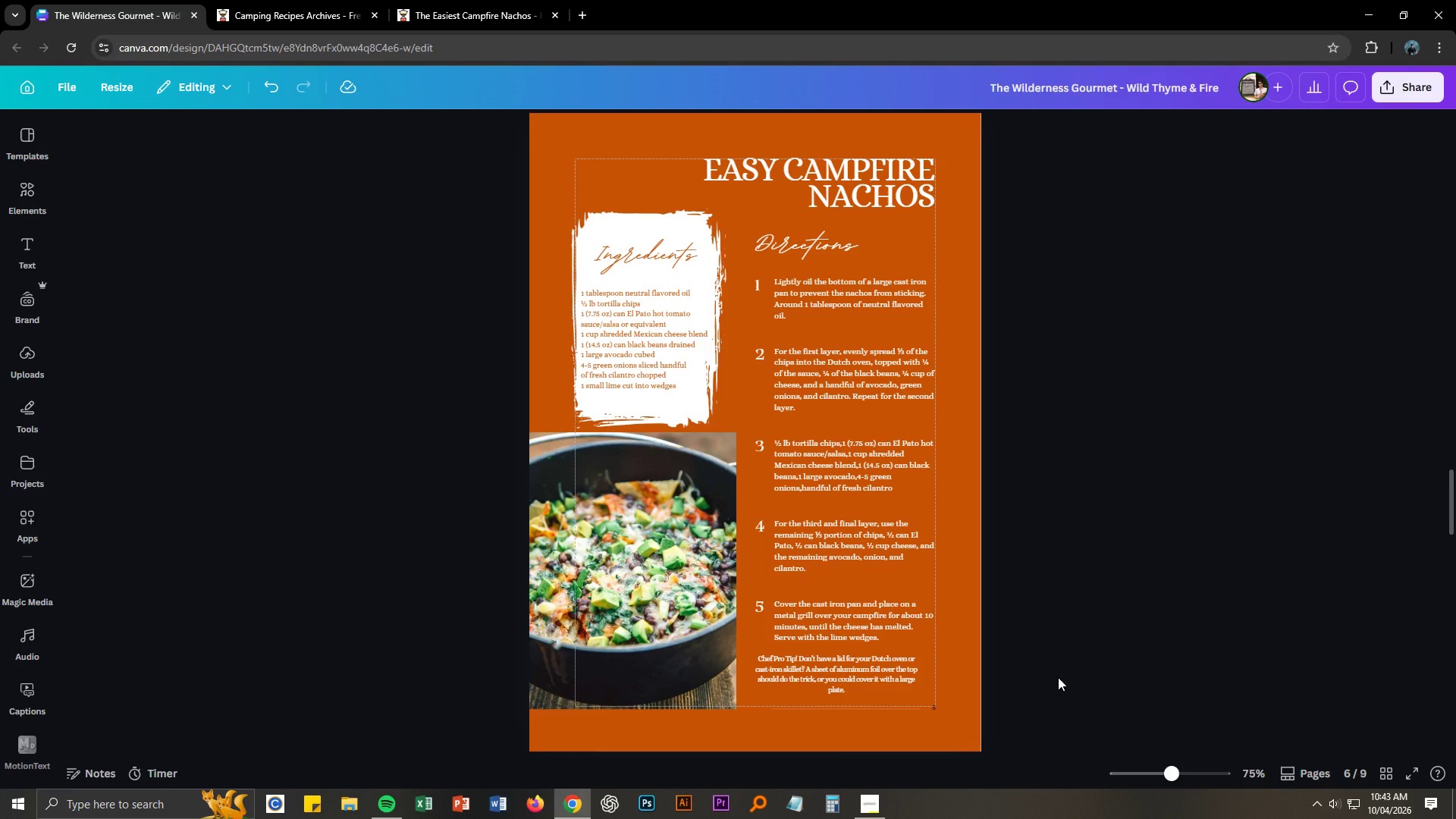 
left_click([890, 675])
 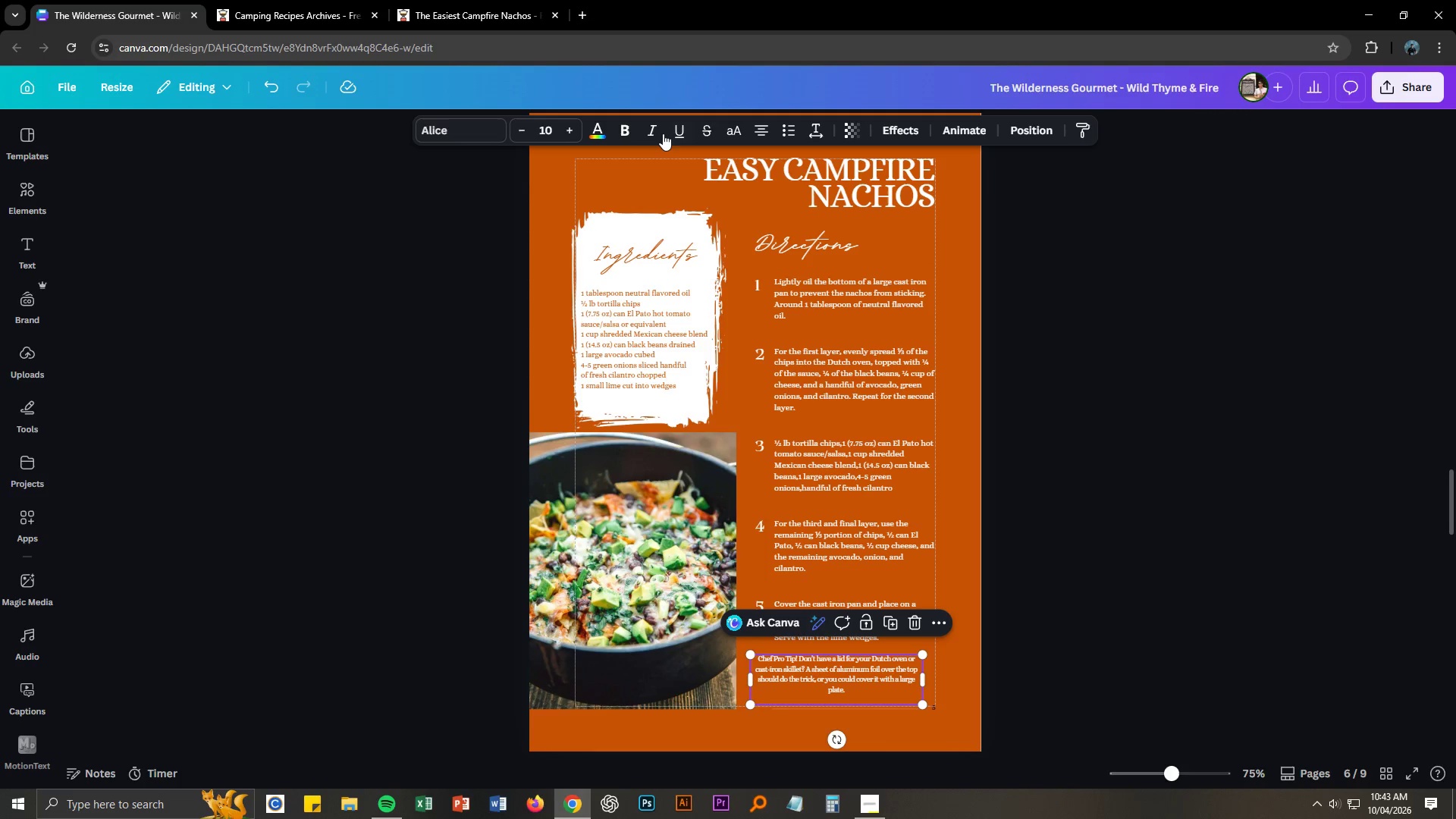 
left_click([656, 131])
 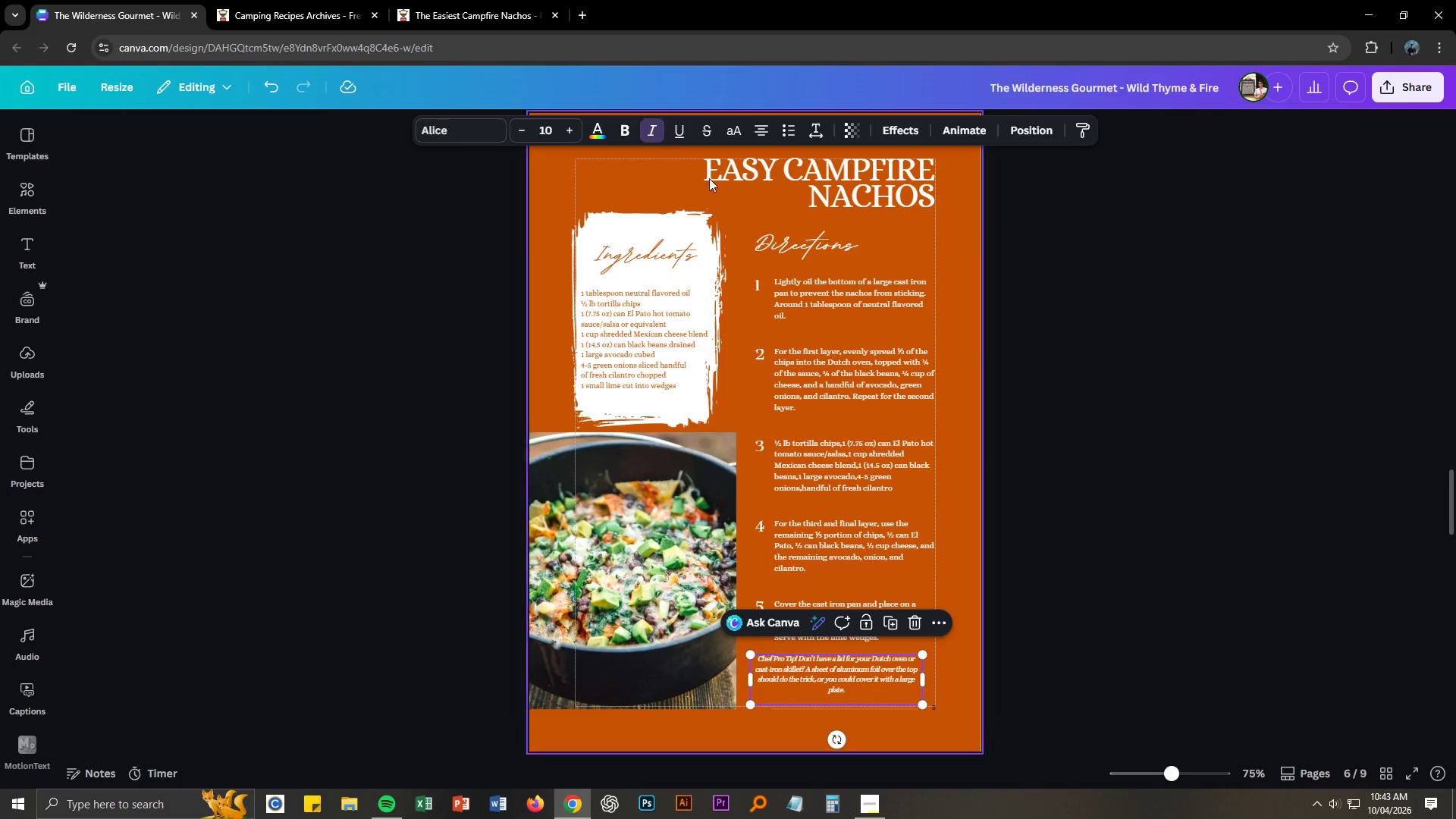 
left_click([1232, 507])
 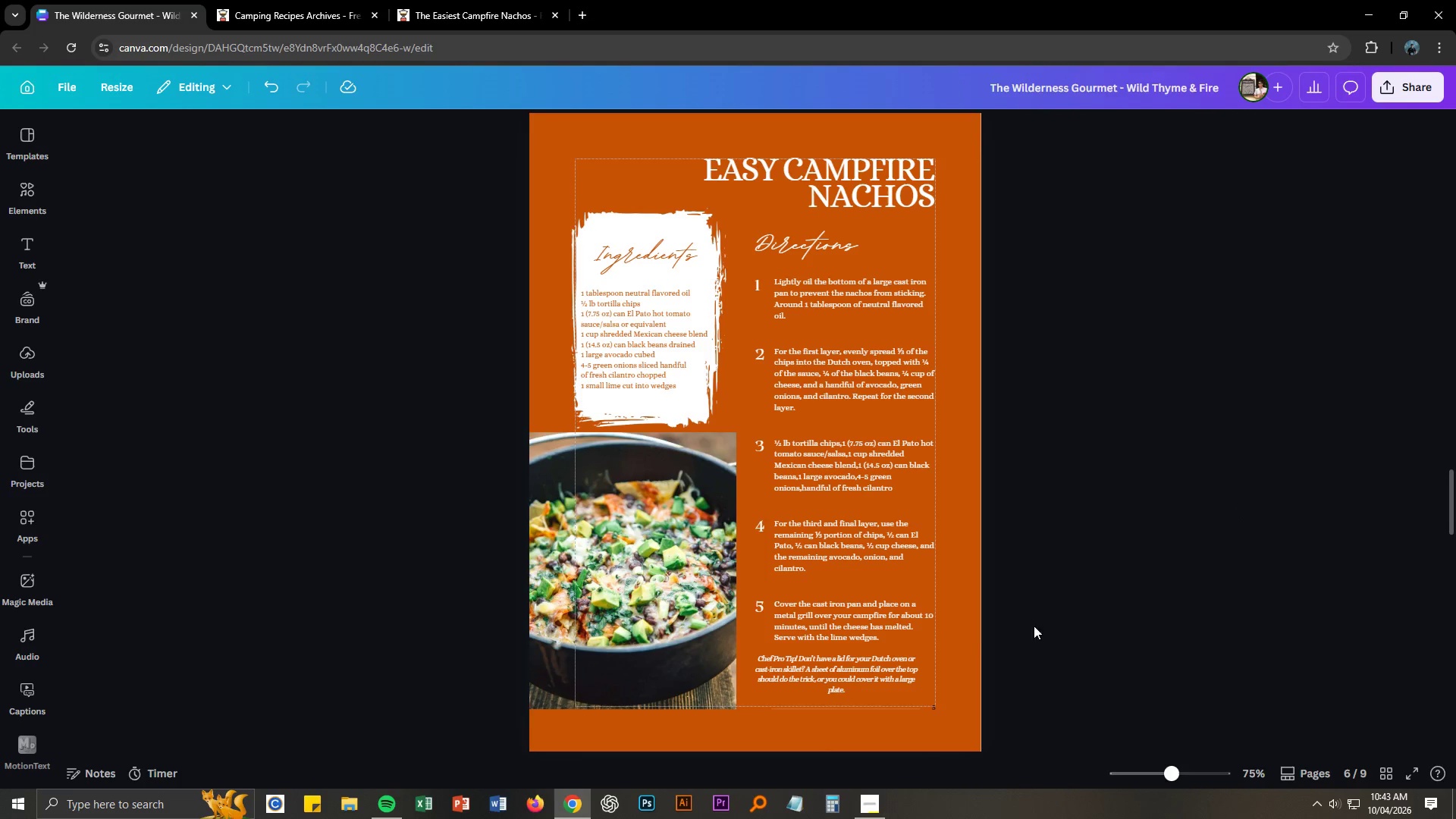 
left_click([908, 659])
 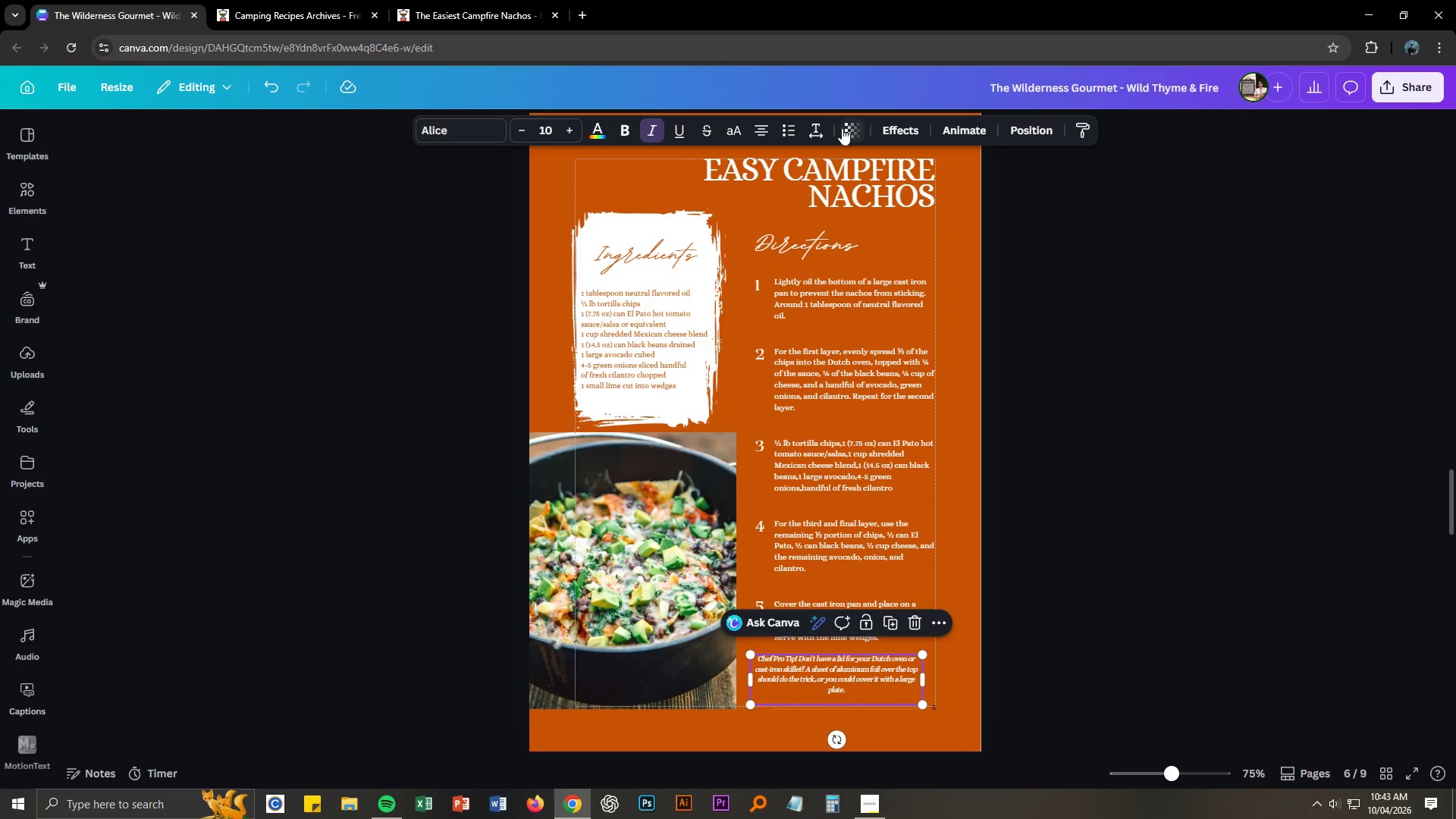 
left_click([817, 136])
 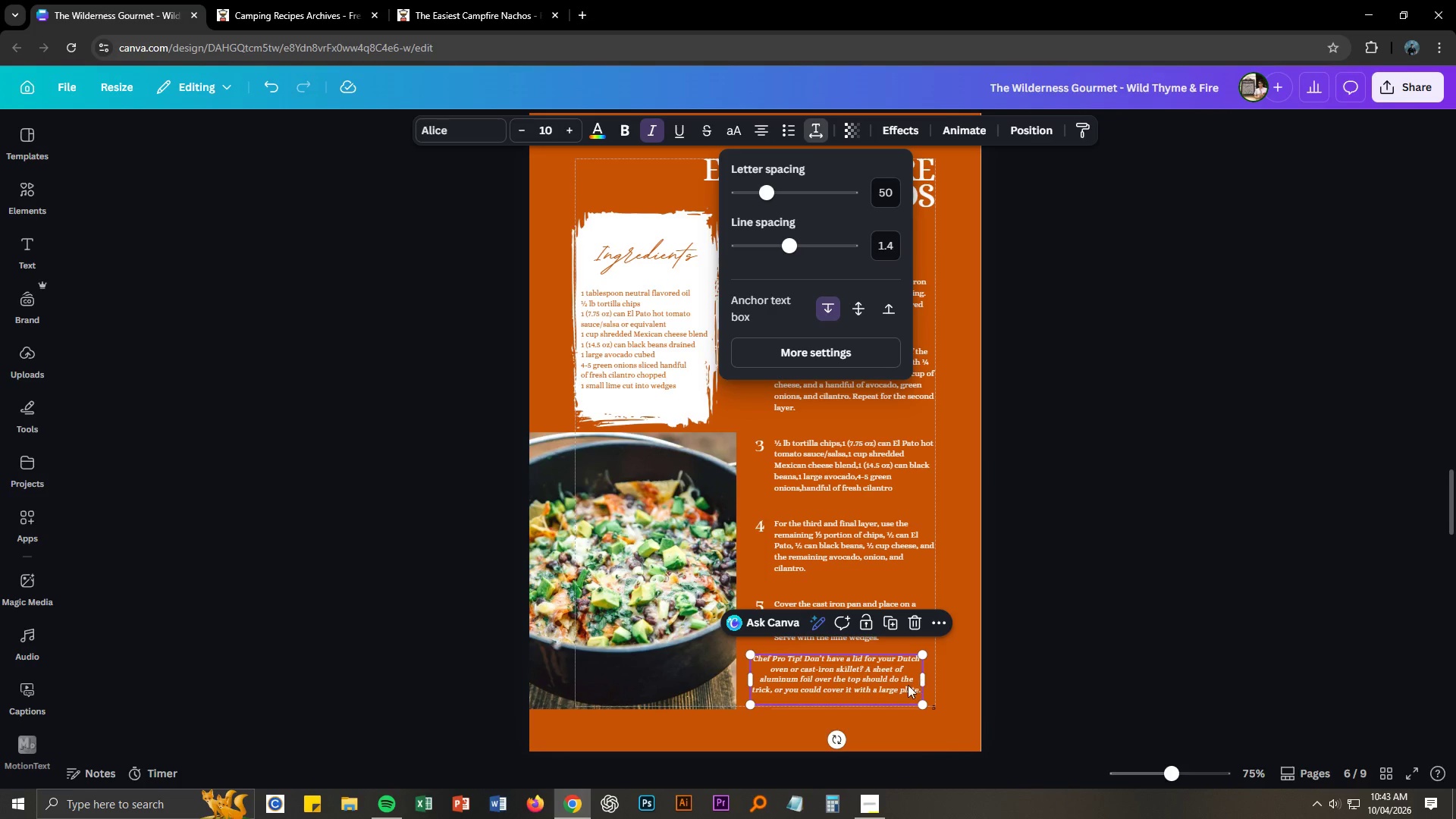 
wait(6.31)
 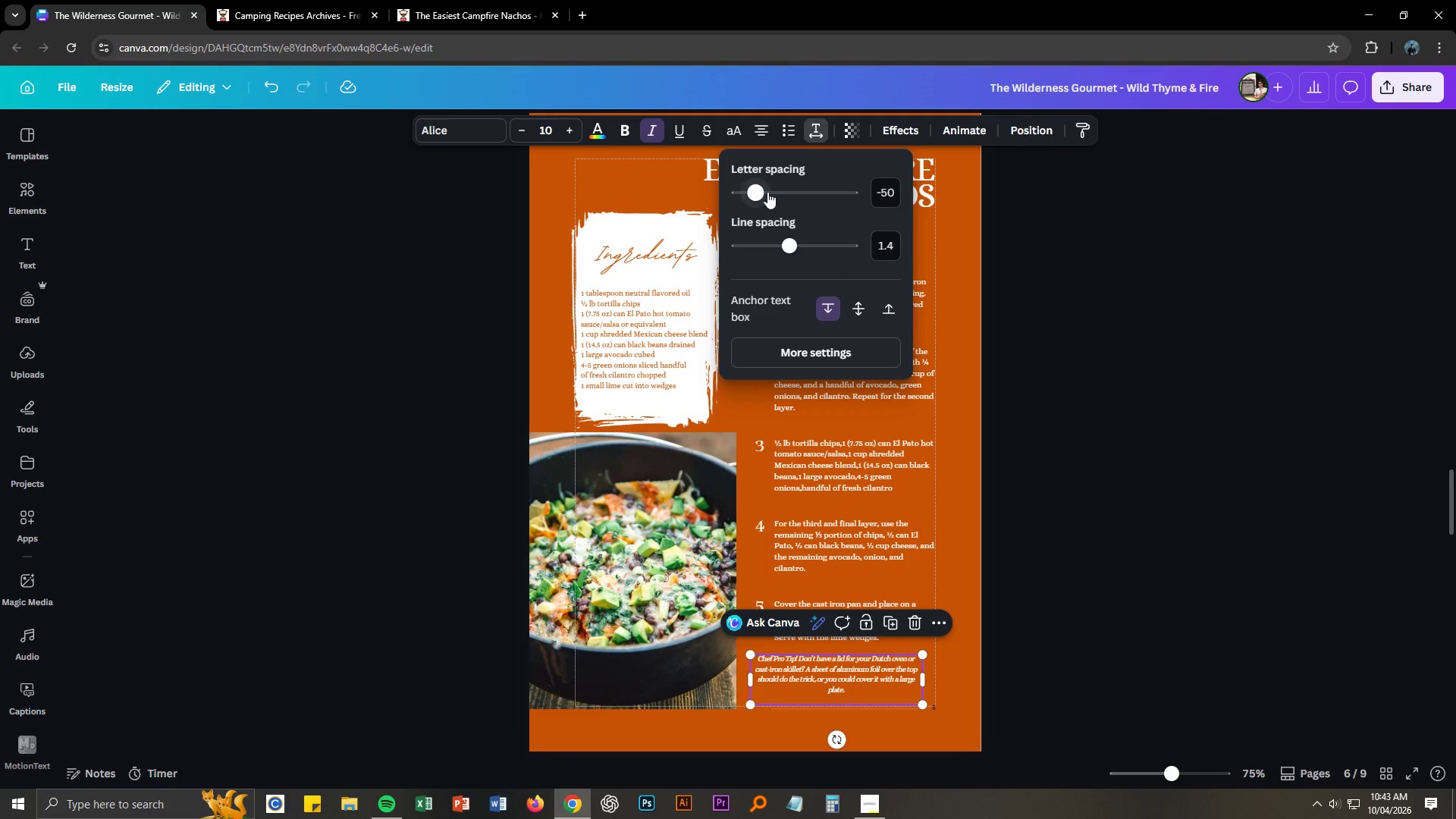 
left_click_drag(start_coordinate=[921, 704], to_coordinate=[927, 712])
 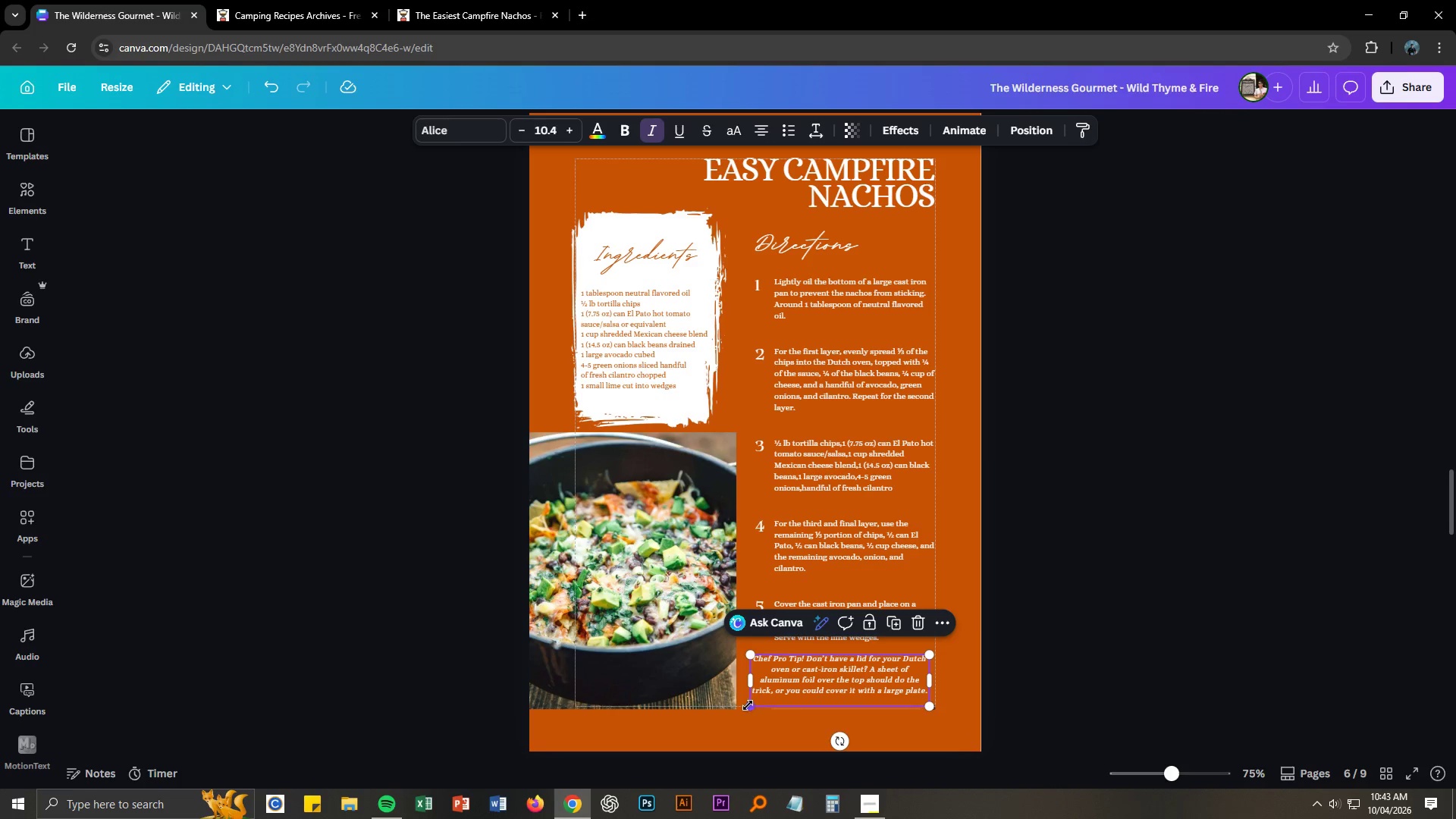 
left_click_drag(start_coordinate=[748, 705], to_coordinate=[741, 707])
 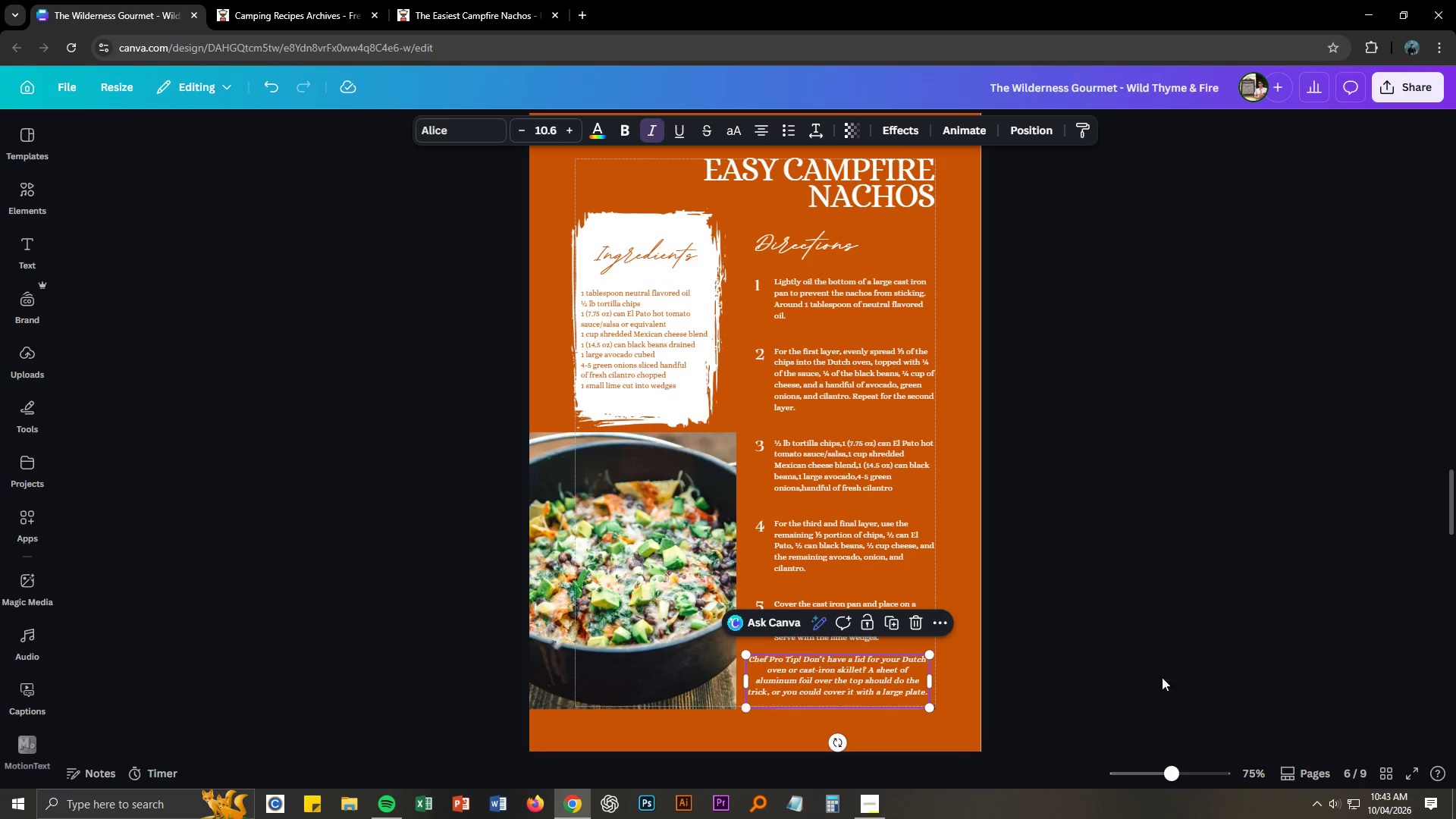 
left_click([1187, 667])
 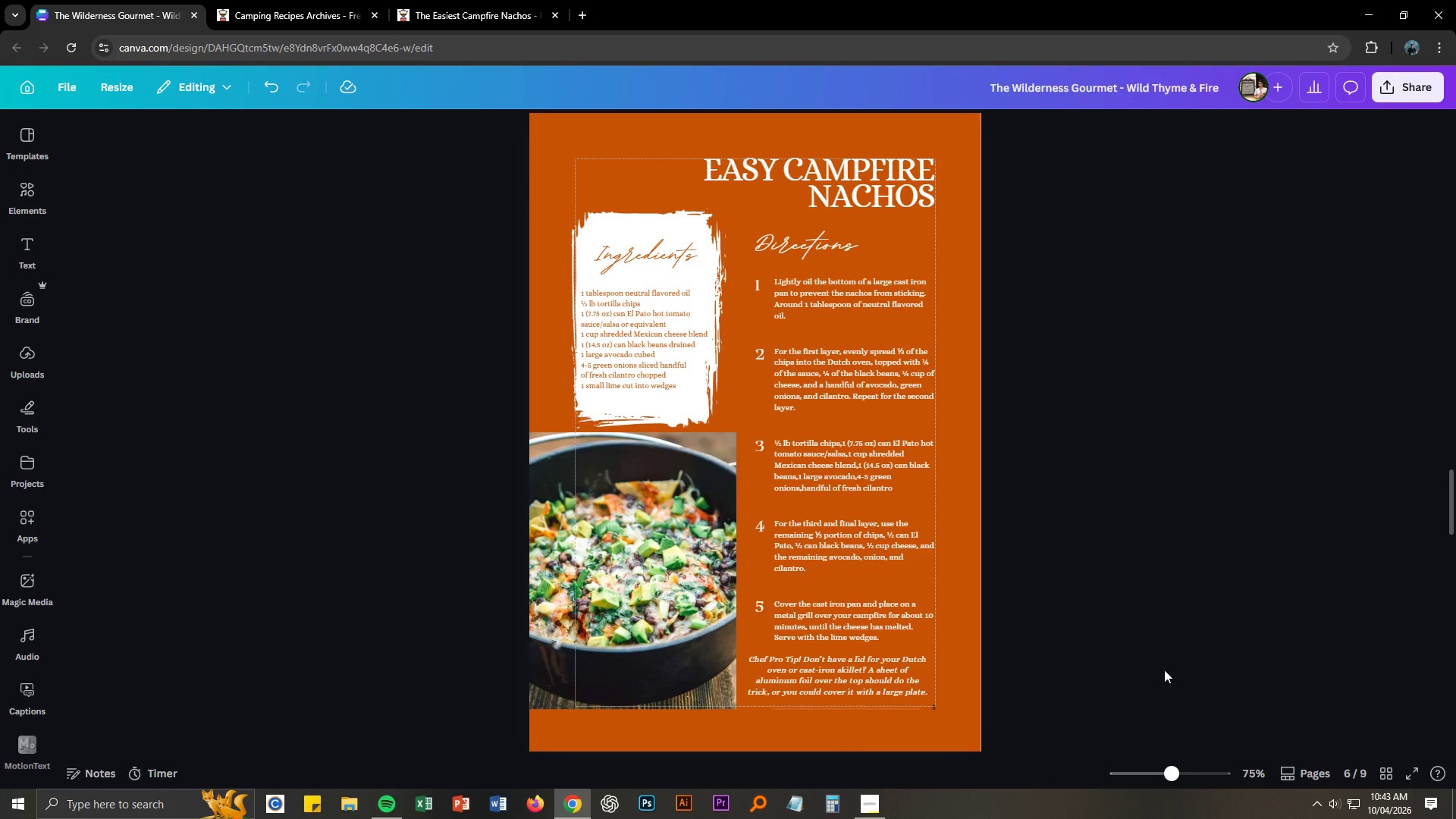 
scroll: coordinate [1164, 670], scroll_direction: down, amount: 5.0
 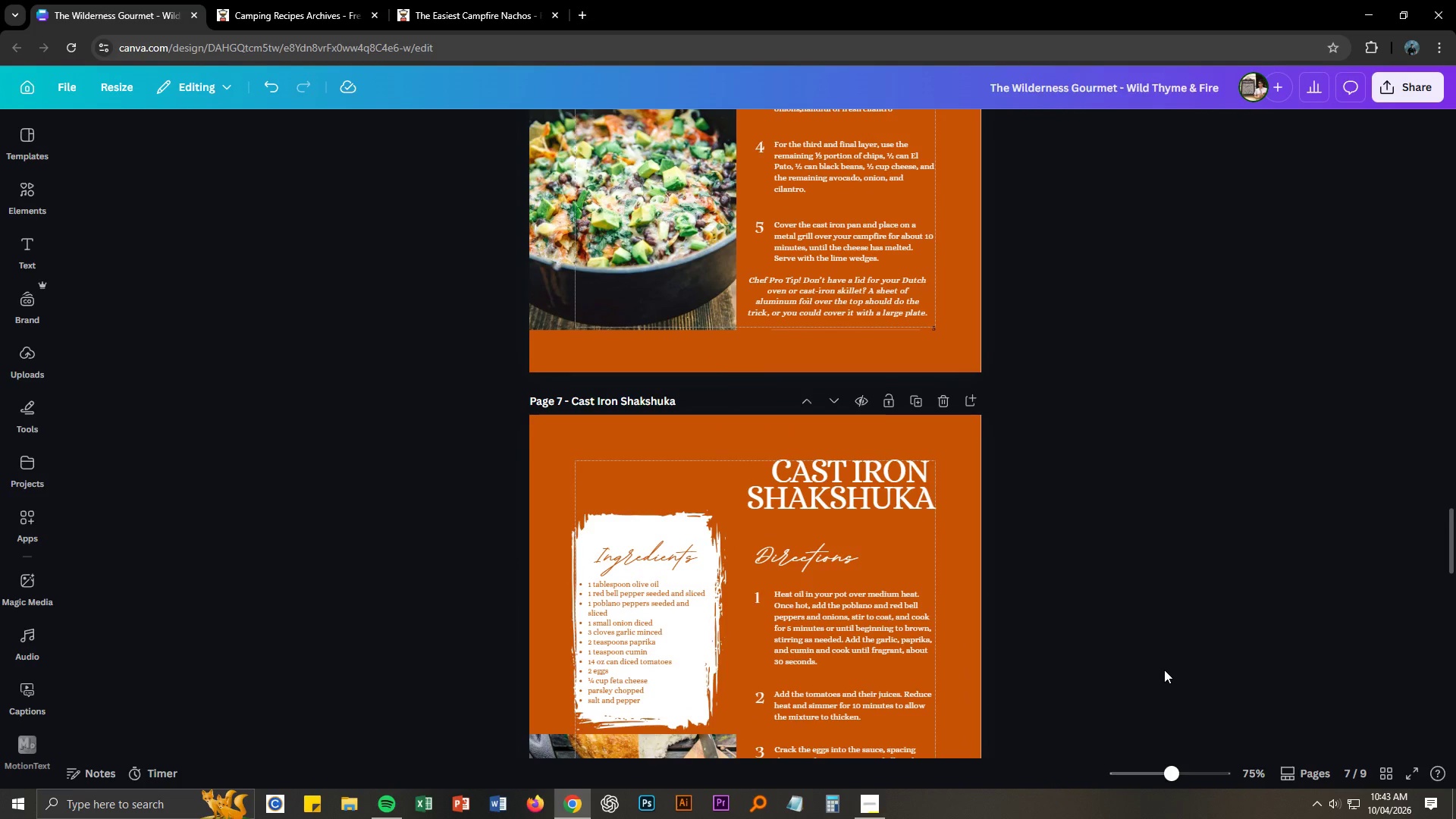 
scroll: coordinate [1164, 670], scroll_direction: up, amount: 5.0
 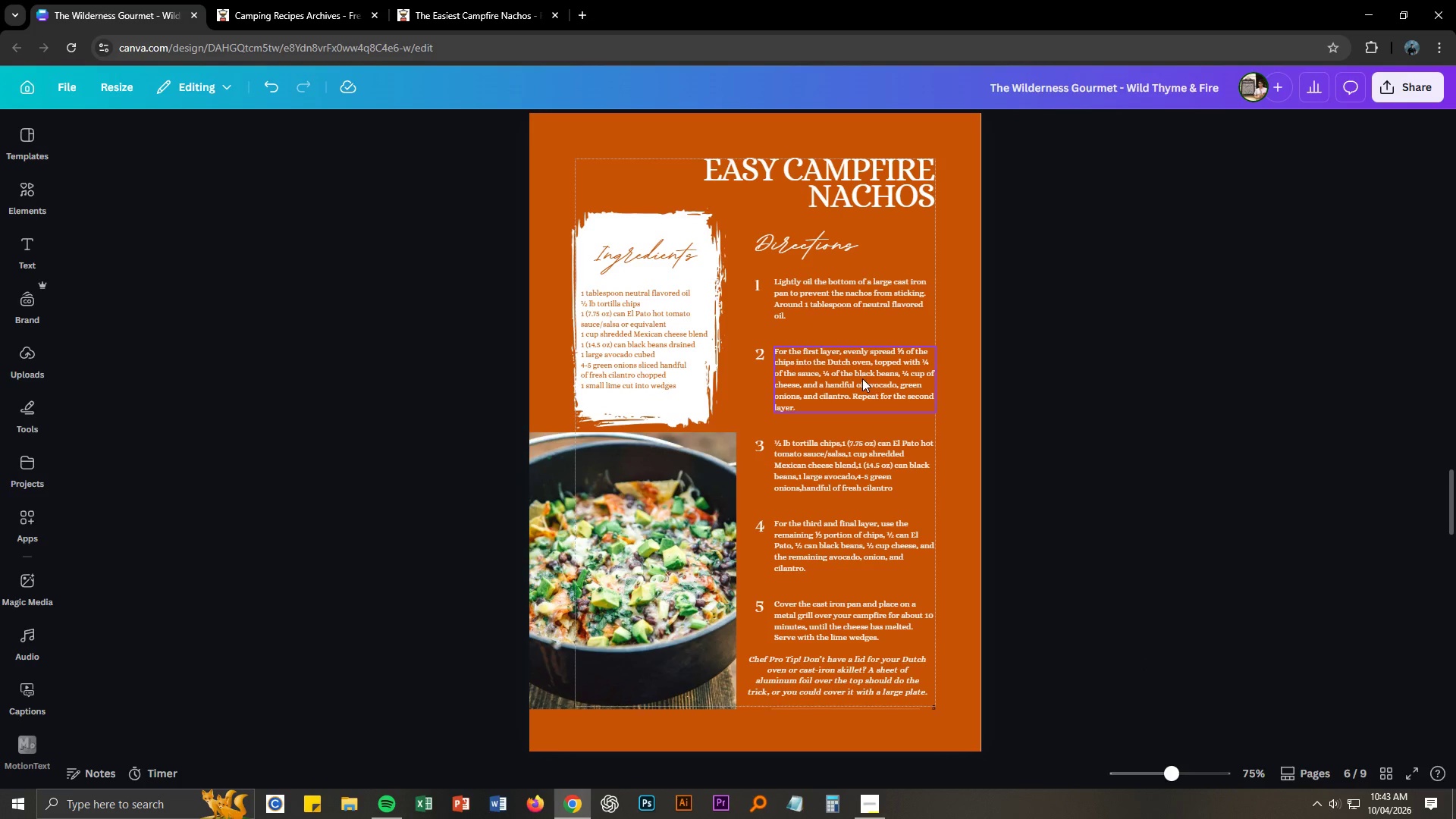 
left_click_drag(start_coordinate=[740, 344], to_coordinate=[853, 607])
 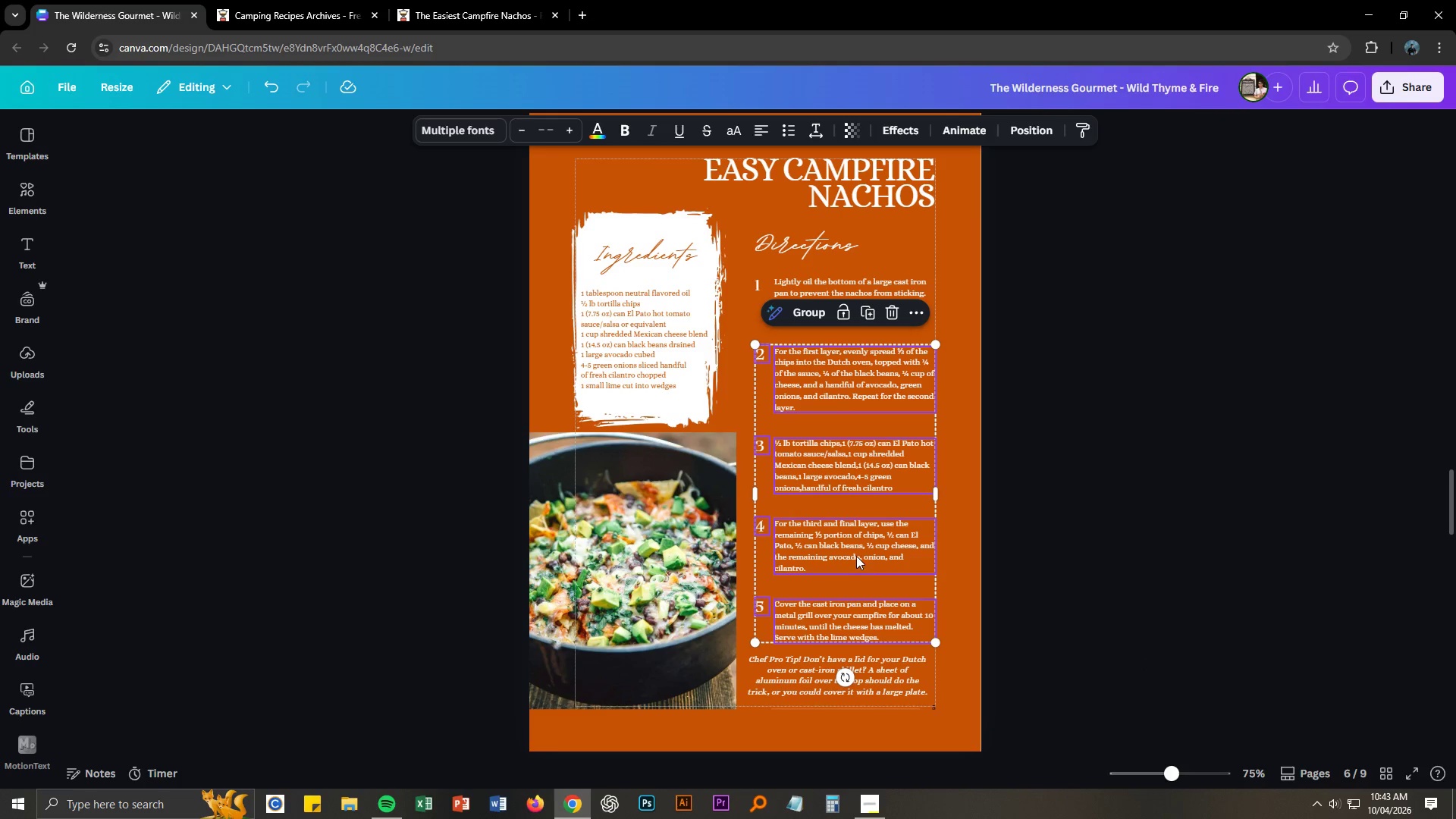 
left_click_drag(start_coordinate=[855, 554], to_coordinate=[855, 546])
 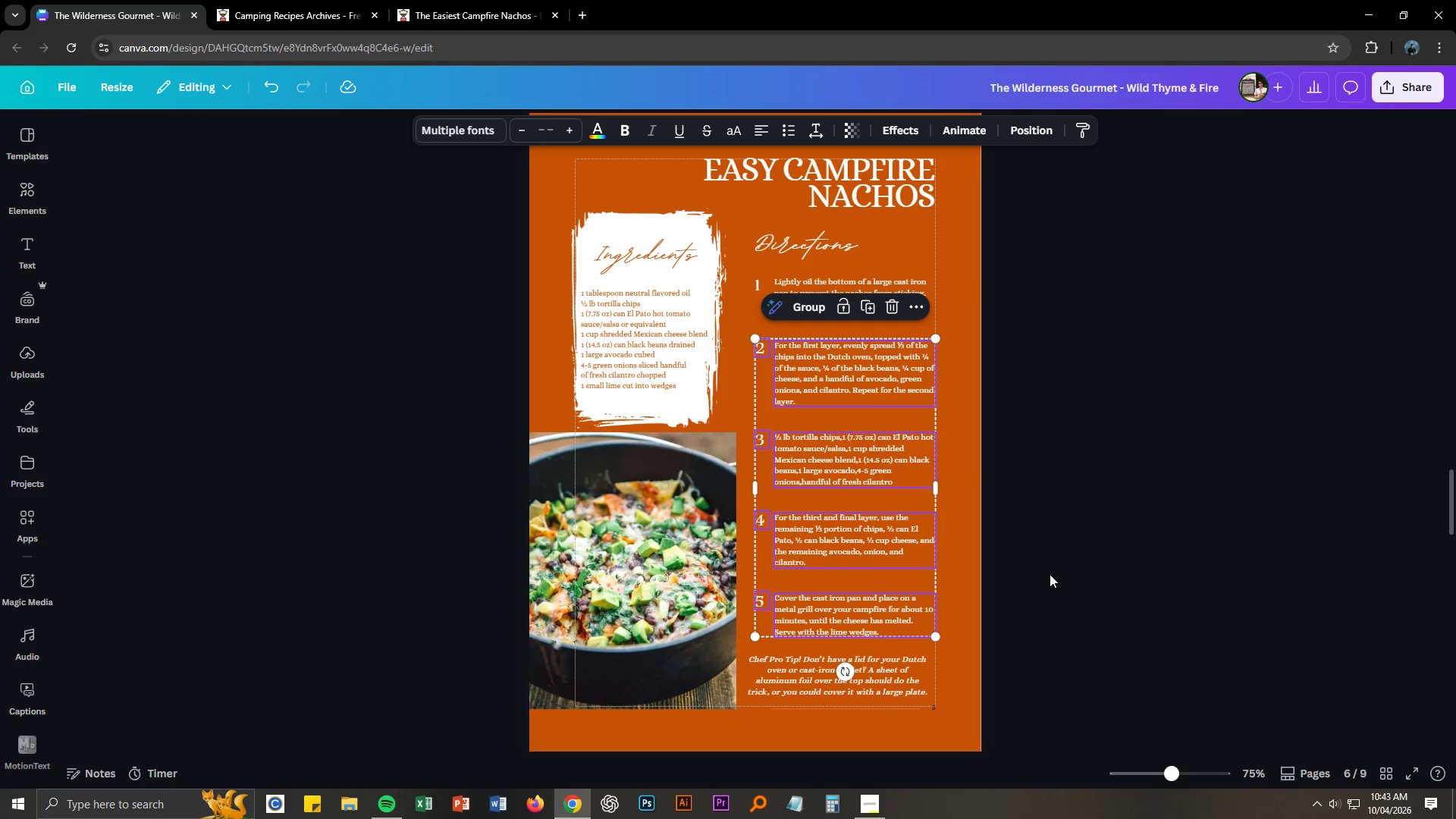 
left_click([1056, 575])
 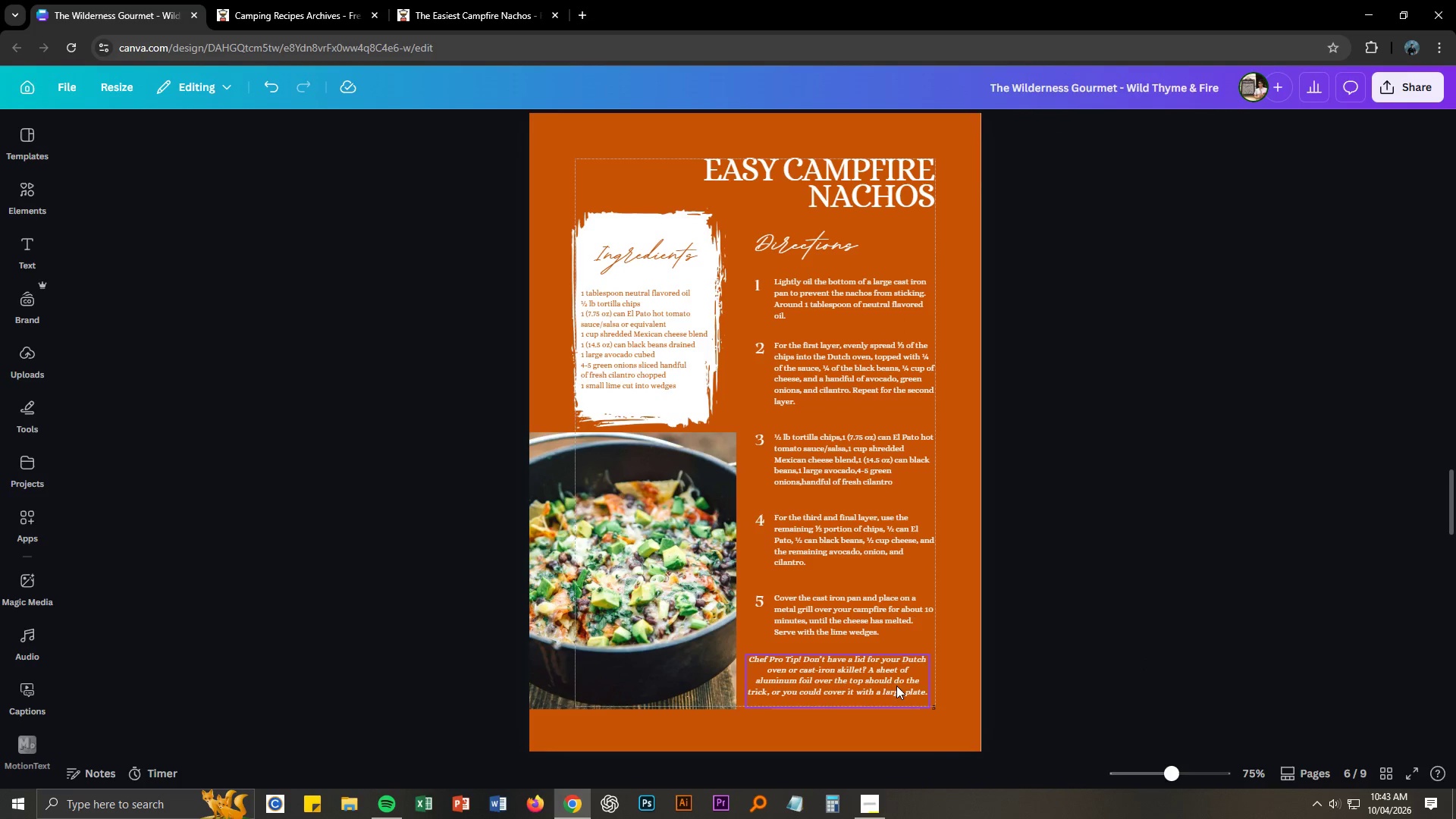 
left_click_drag(start_coordinate=[883, 679], to_coordinate=[882, 673])
 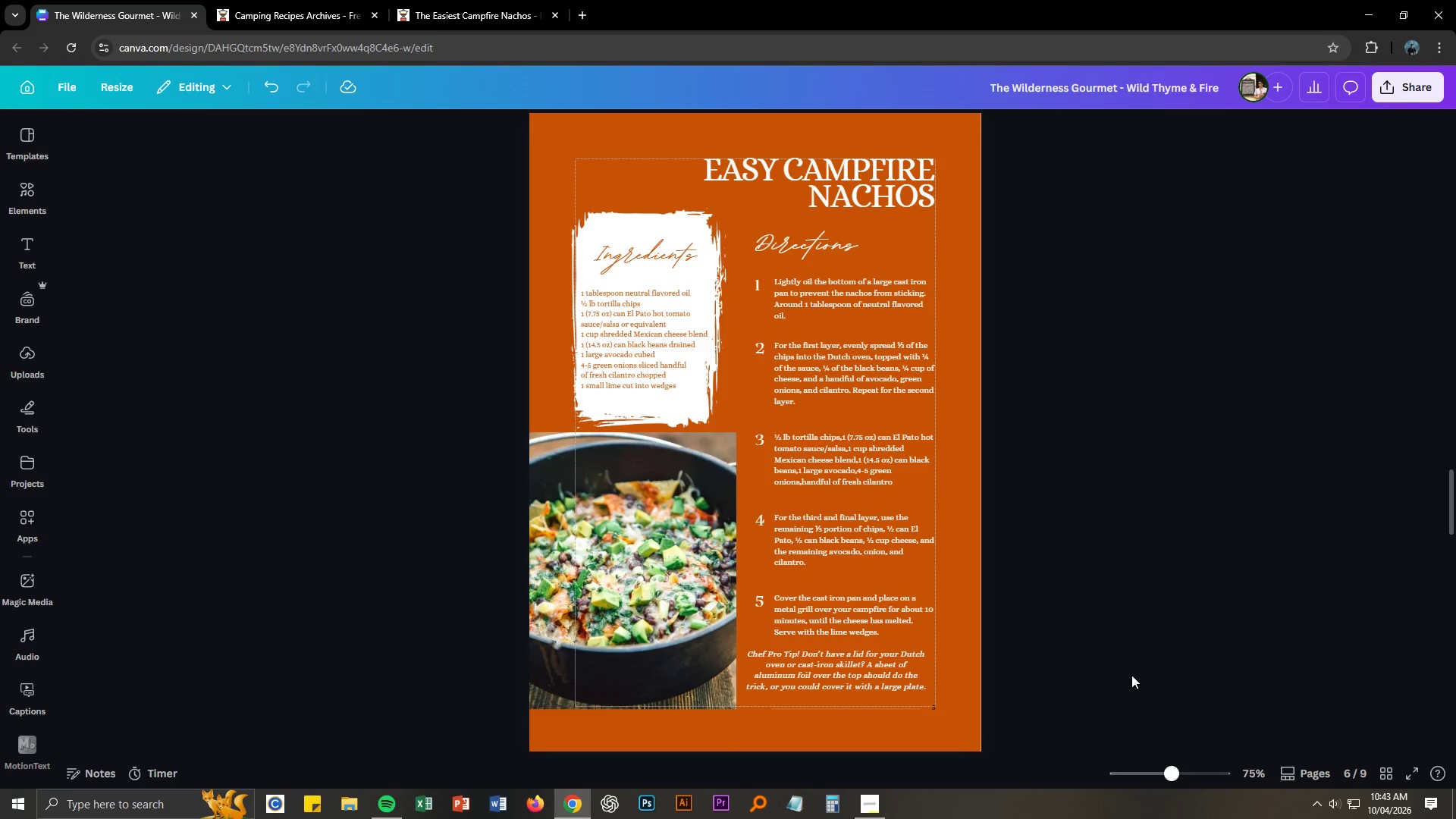 
hold_key(key=ControlLeft, duration=1.39)
 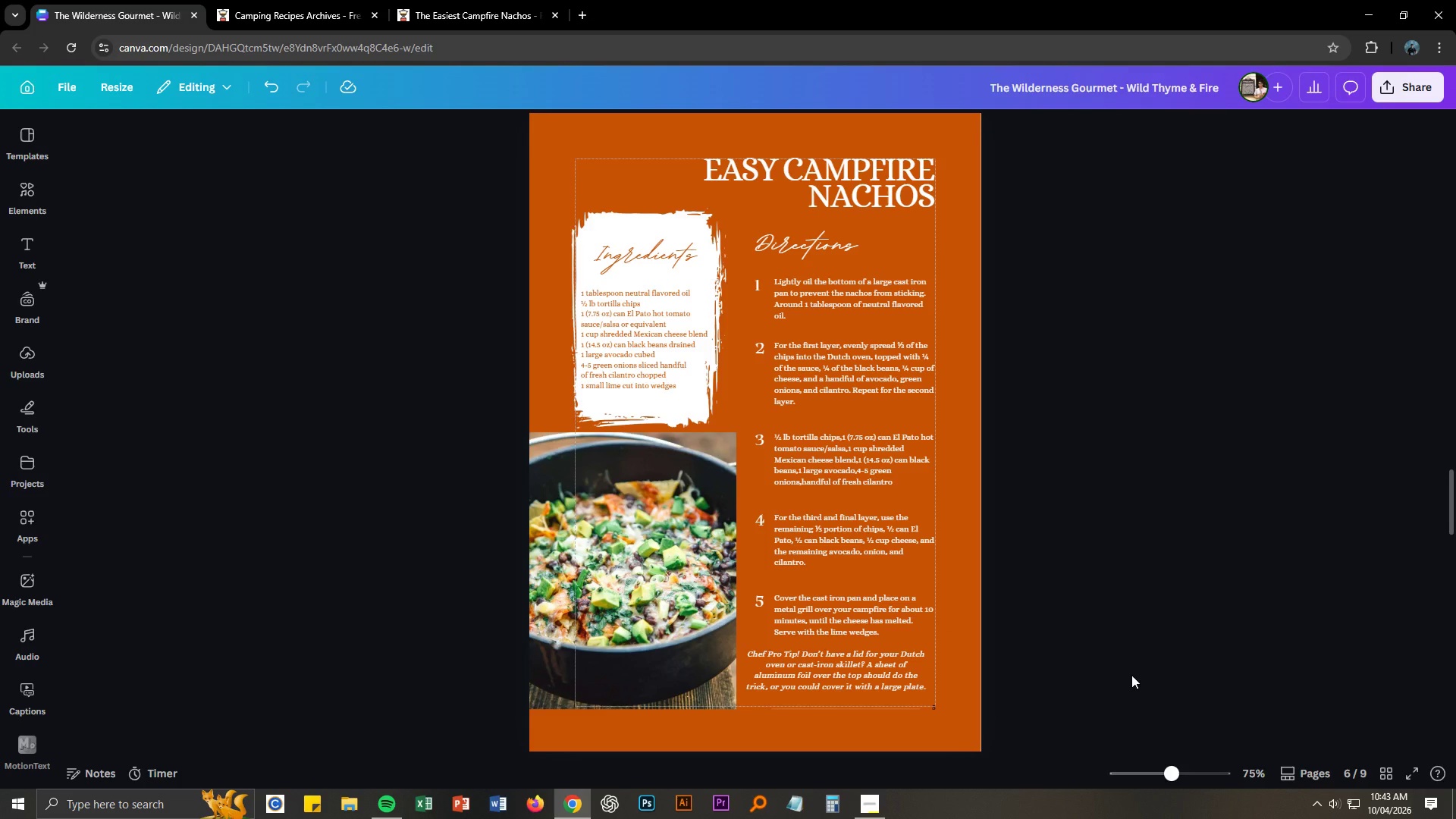 
left_click([1131, 675])
 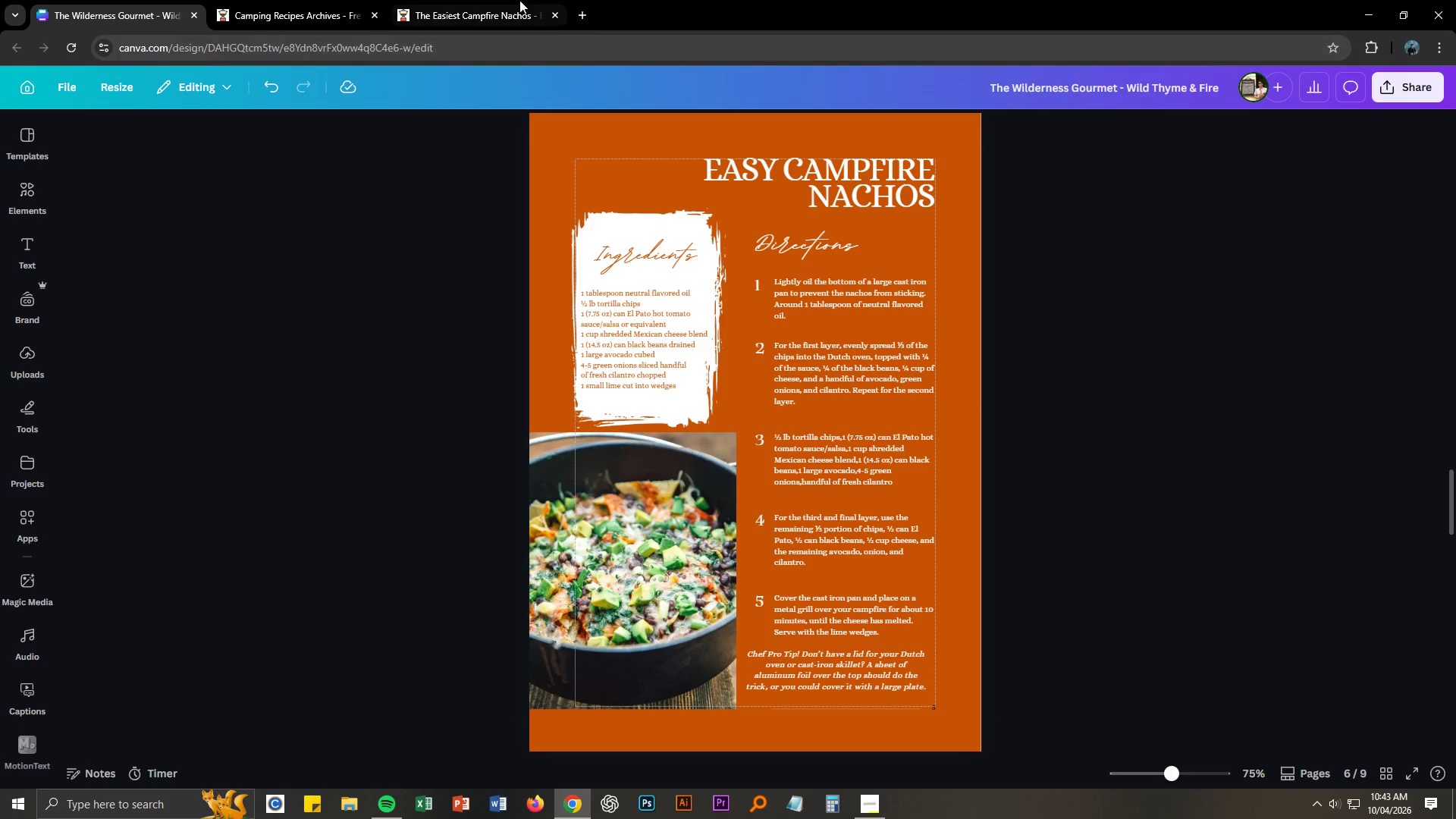 
scroll: coordinate [837, 615], scroll_direction: down, amount: 8.0
 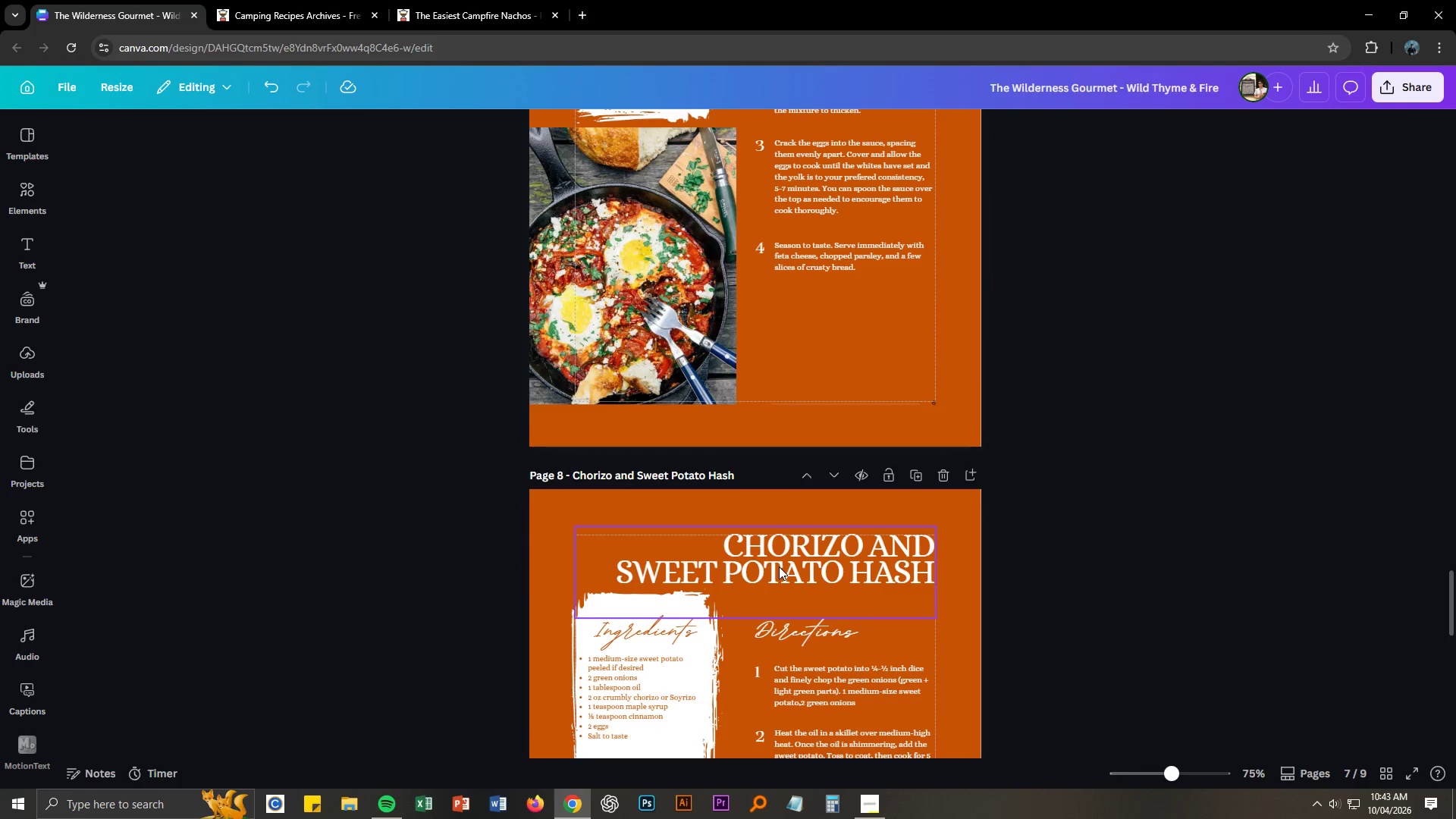 
scroll: coordinate [786, 538], scroll_direction: up, amount: 4.0
 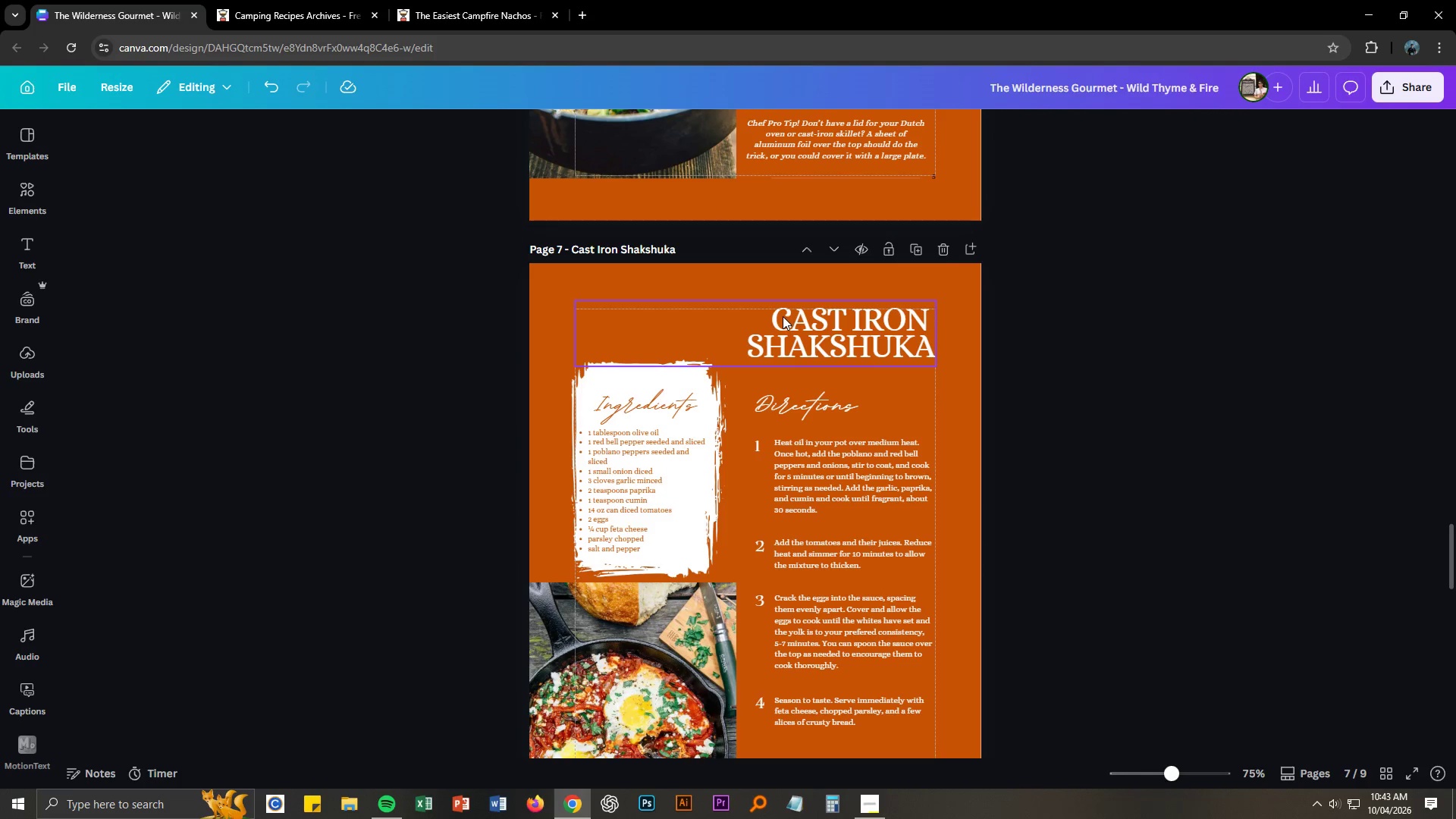 
left_click([344, 0])
 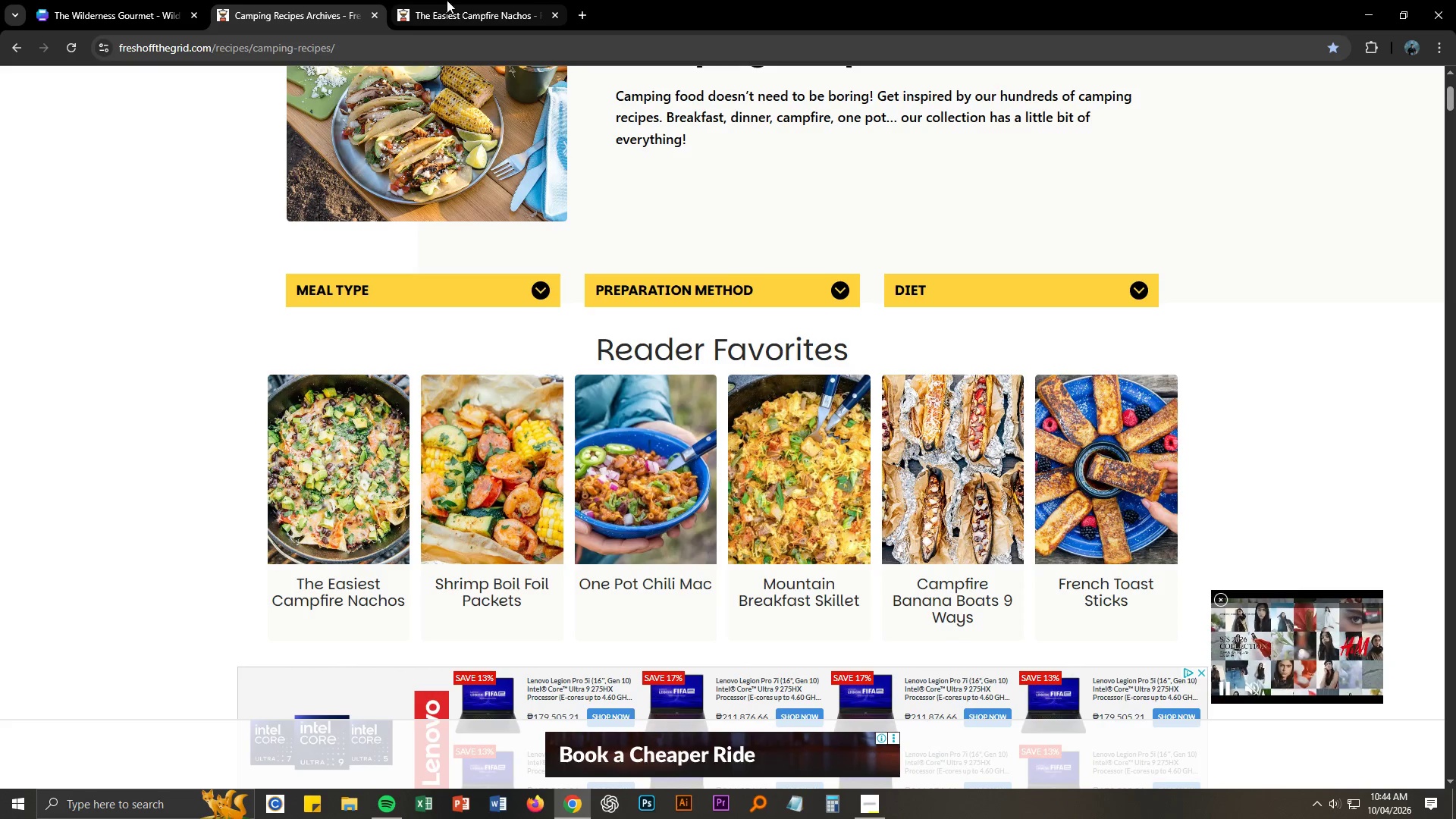 
left_click([447, 0])
 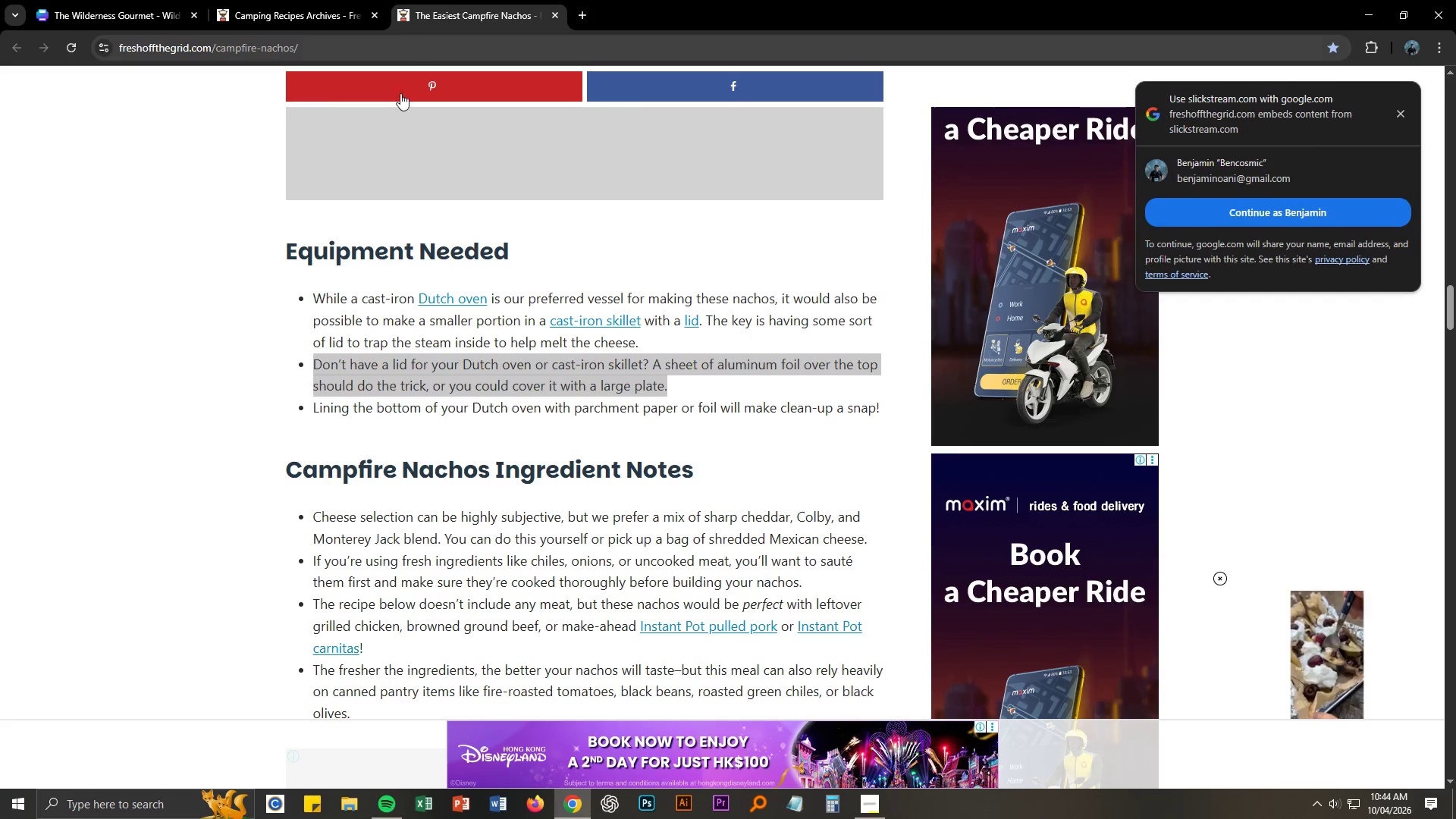 
scroll: coordinate [682, 387], scroll_direction: up, amount: 63.0
 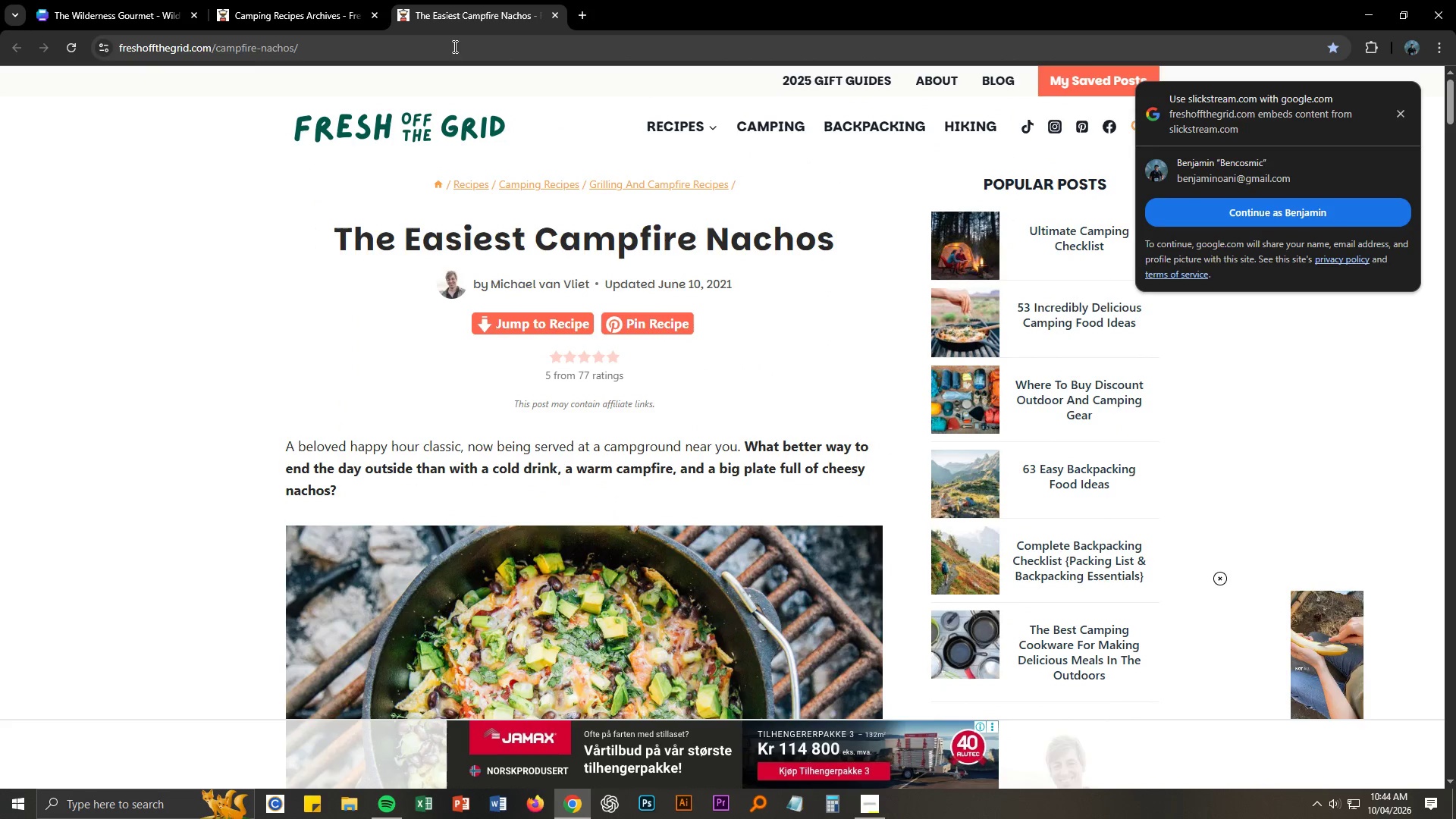 
left_click([559, 16])
 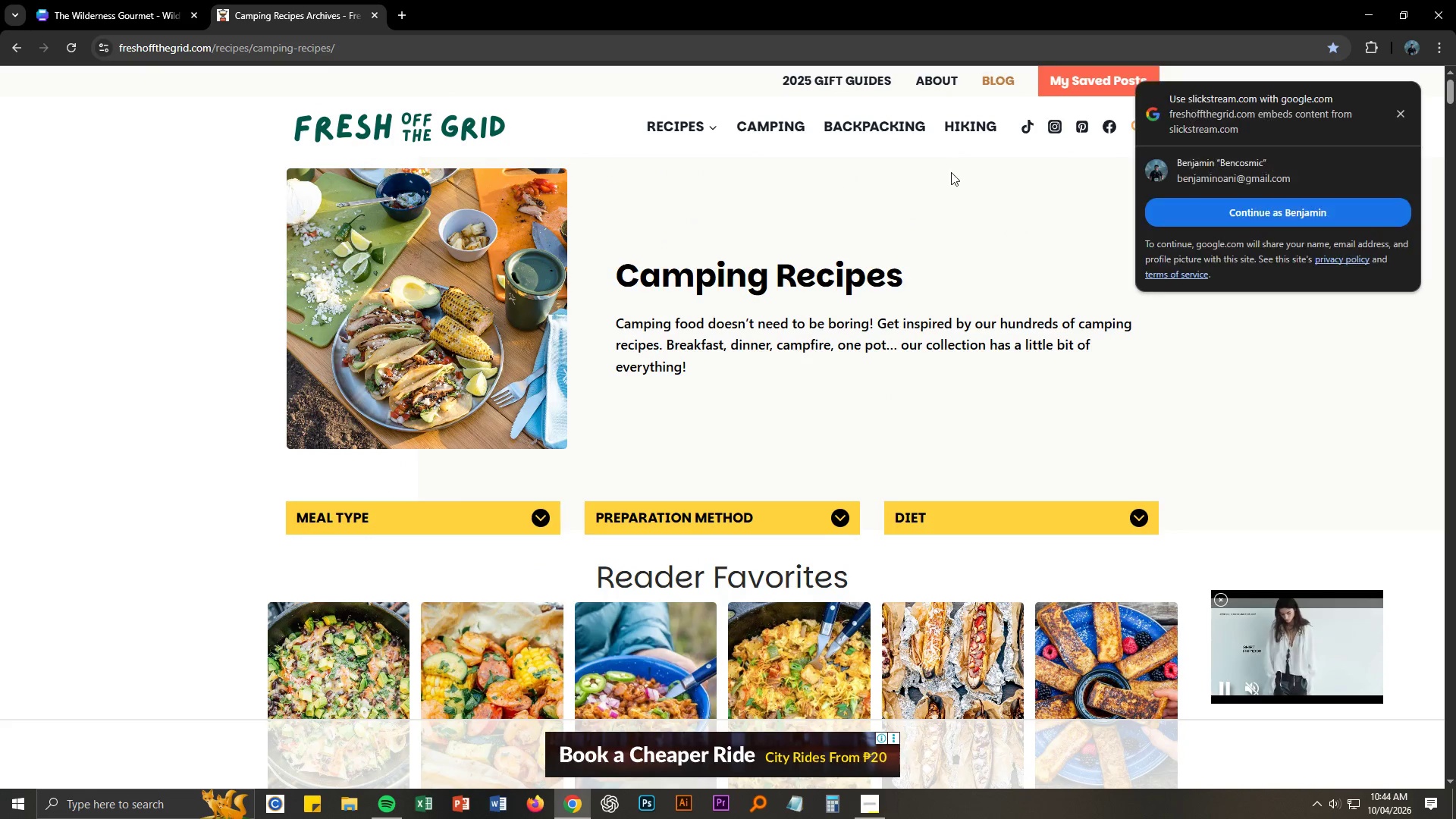 
wait(5.33)
 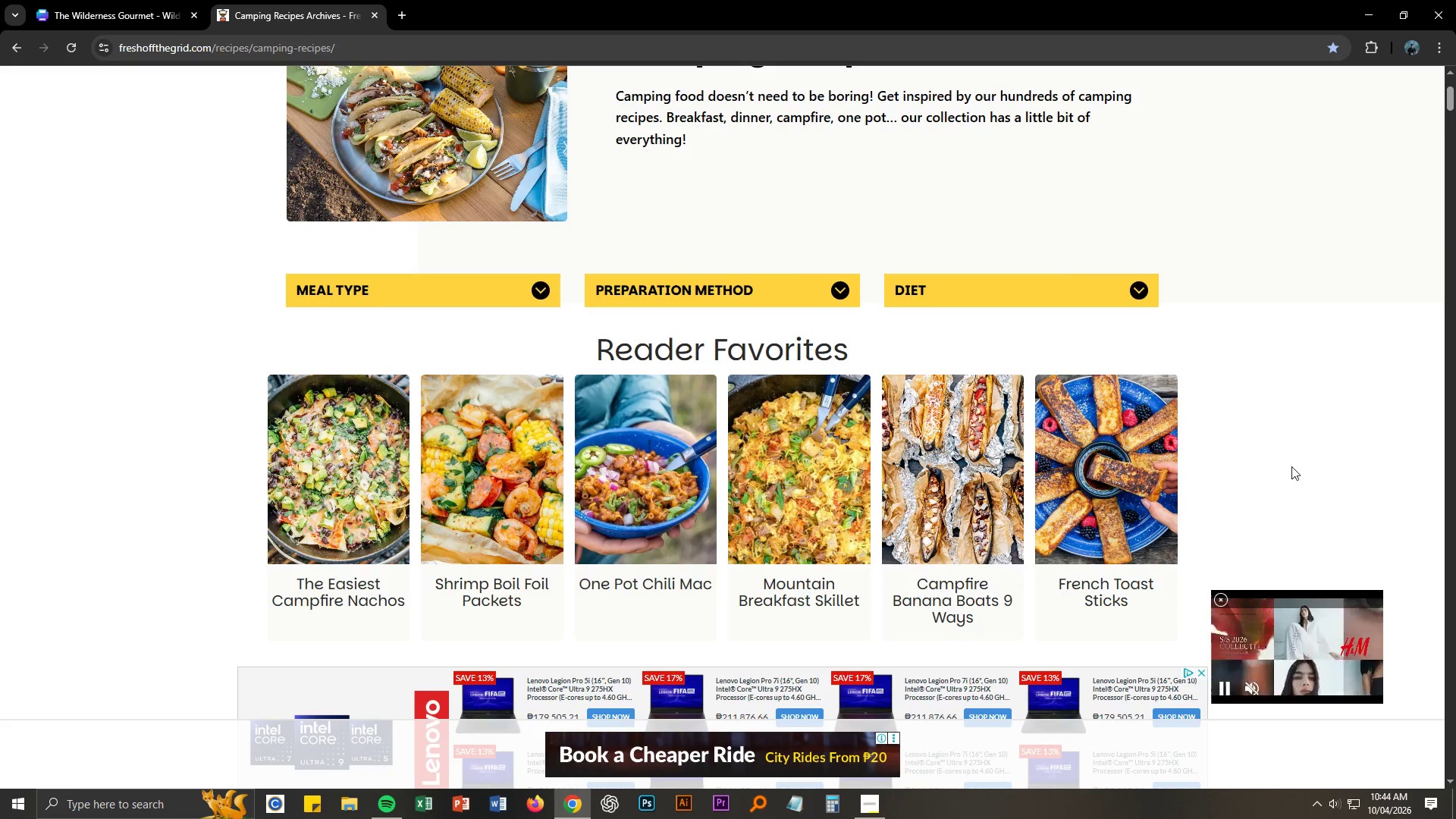 
left_click([475, 516])
 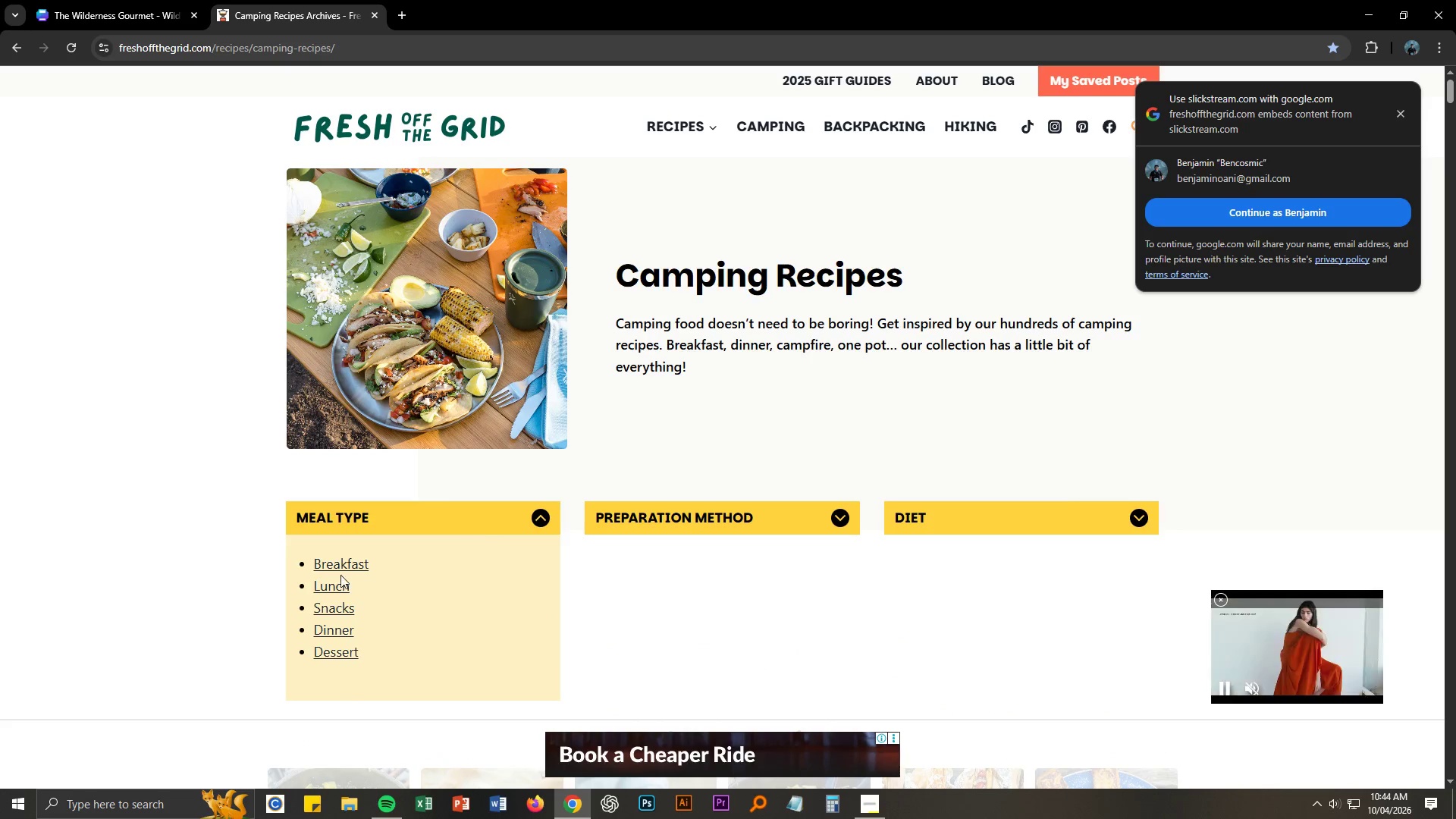 
left_click([330, 567])
 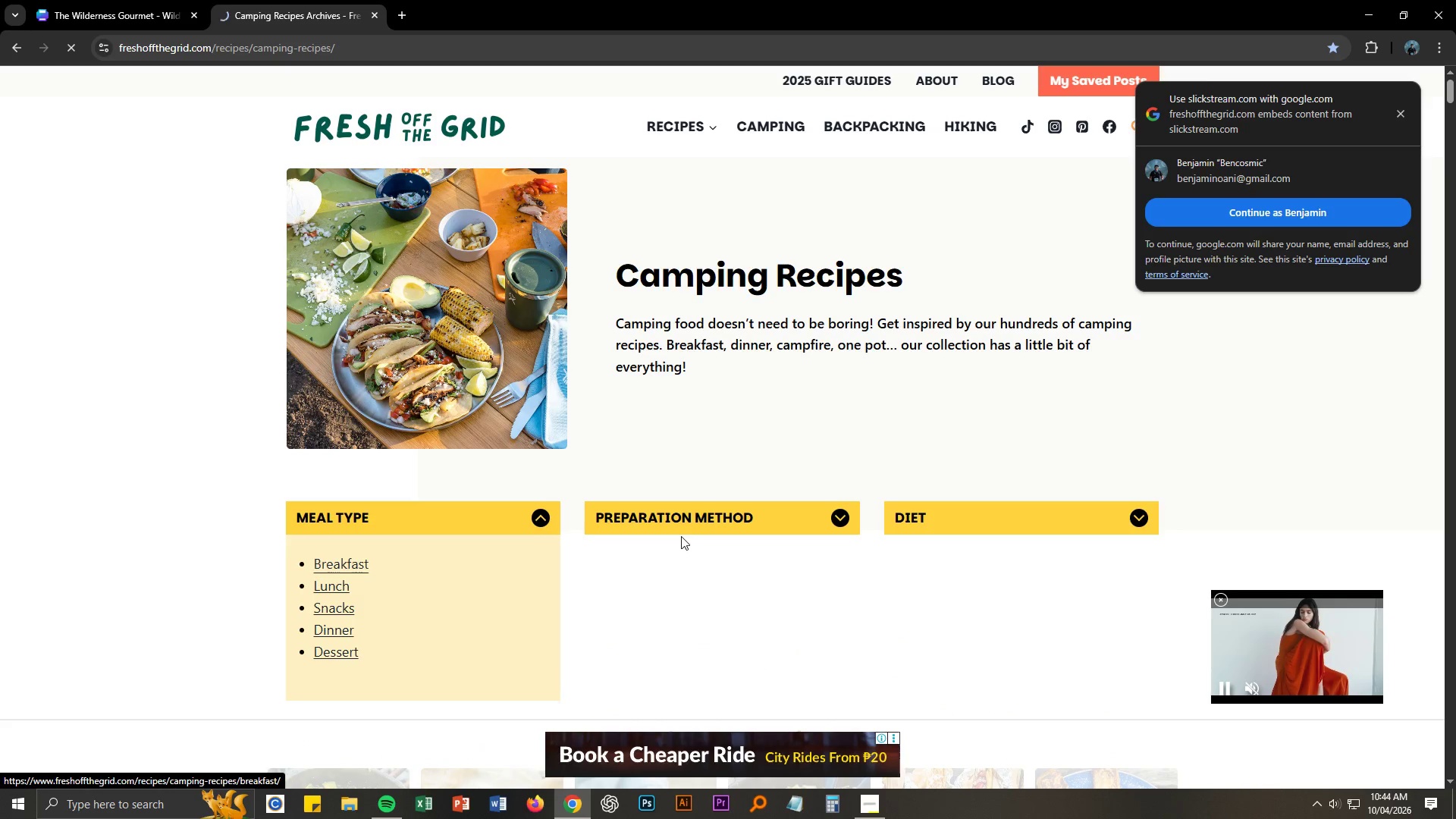 
scroll: coordinate [715, 497], scroll_direction: down, amount: 6.0
 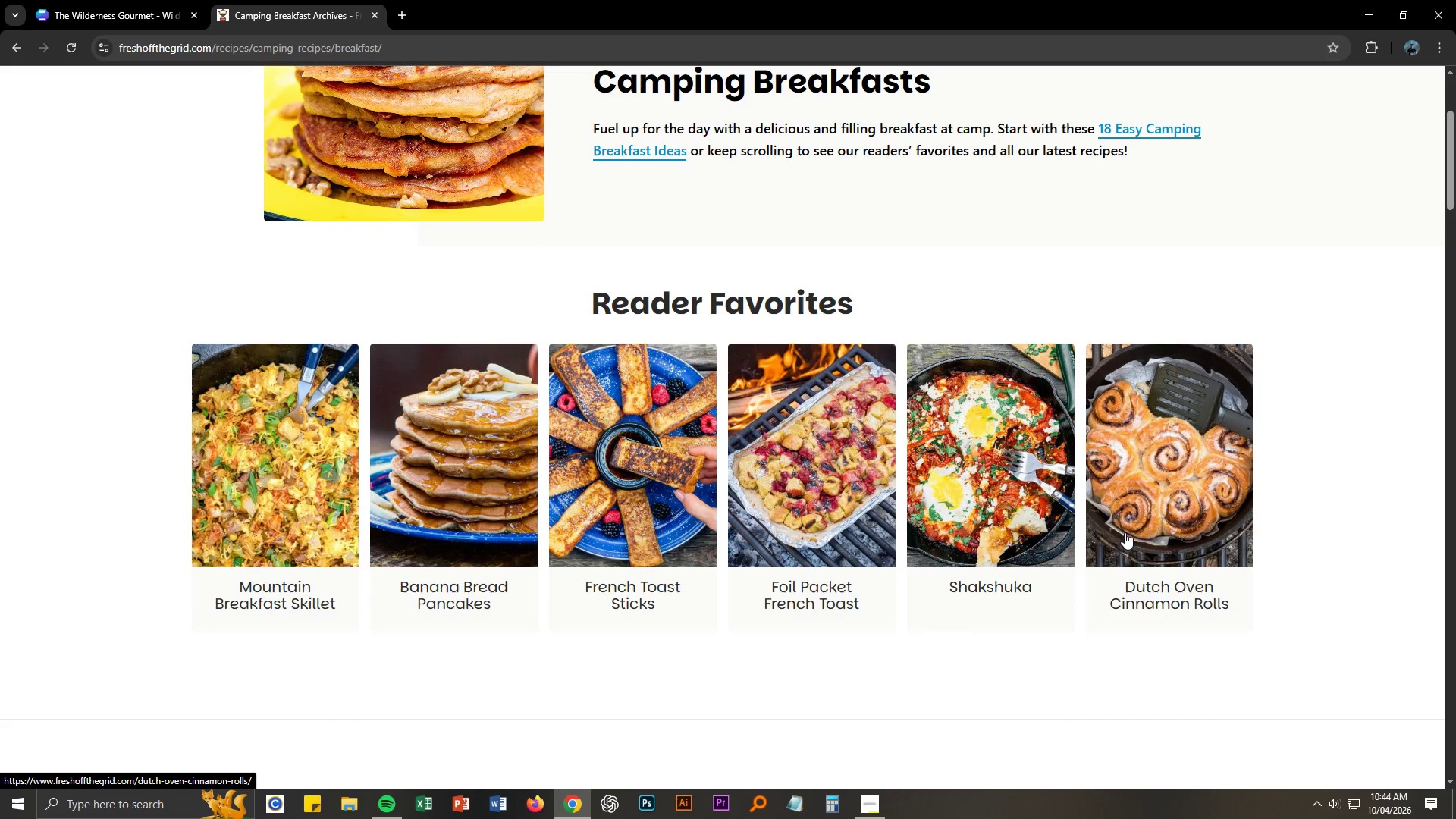 
left_click([1023, 535])
 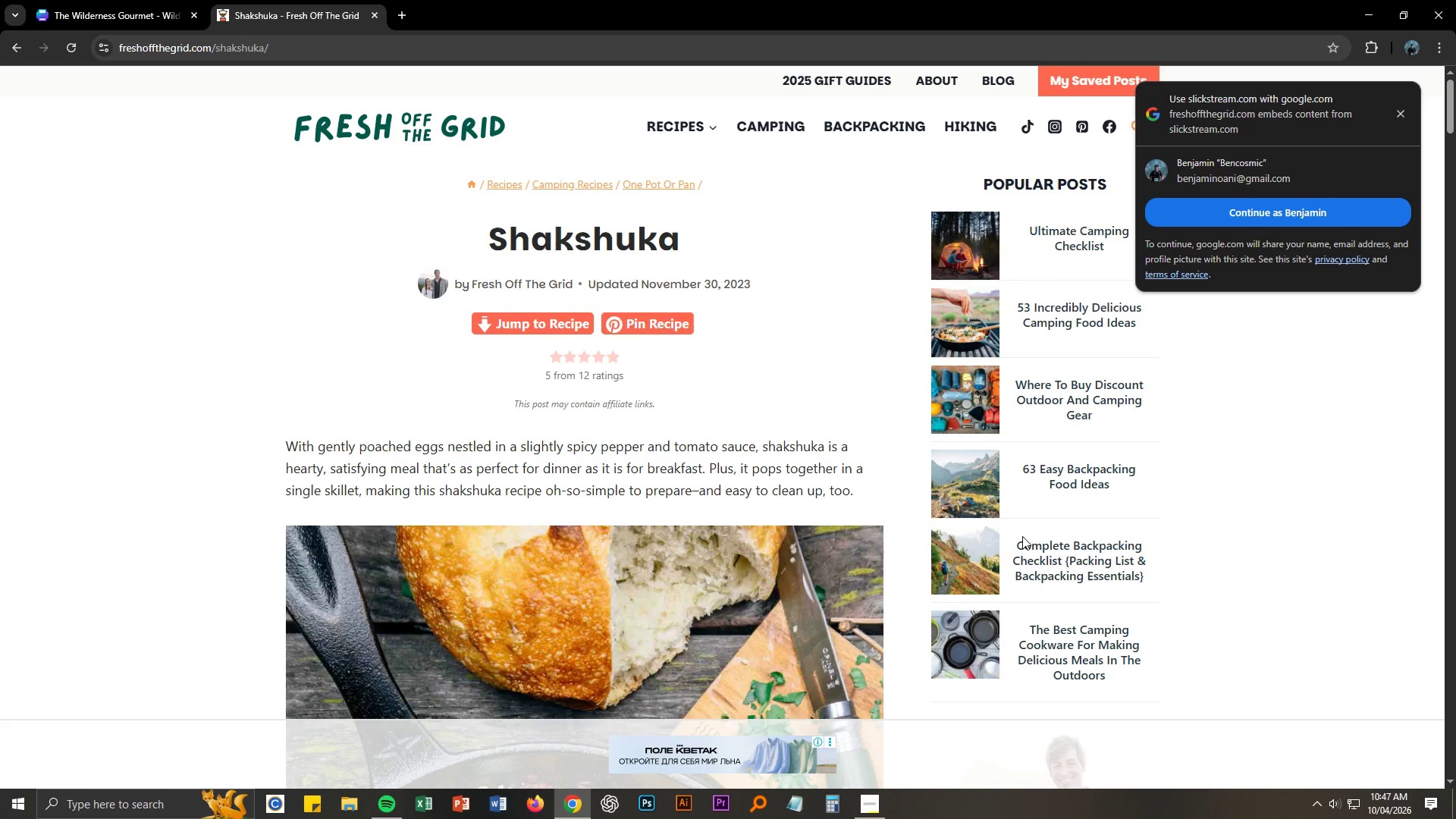 
wait(194.14)
 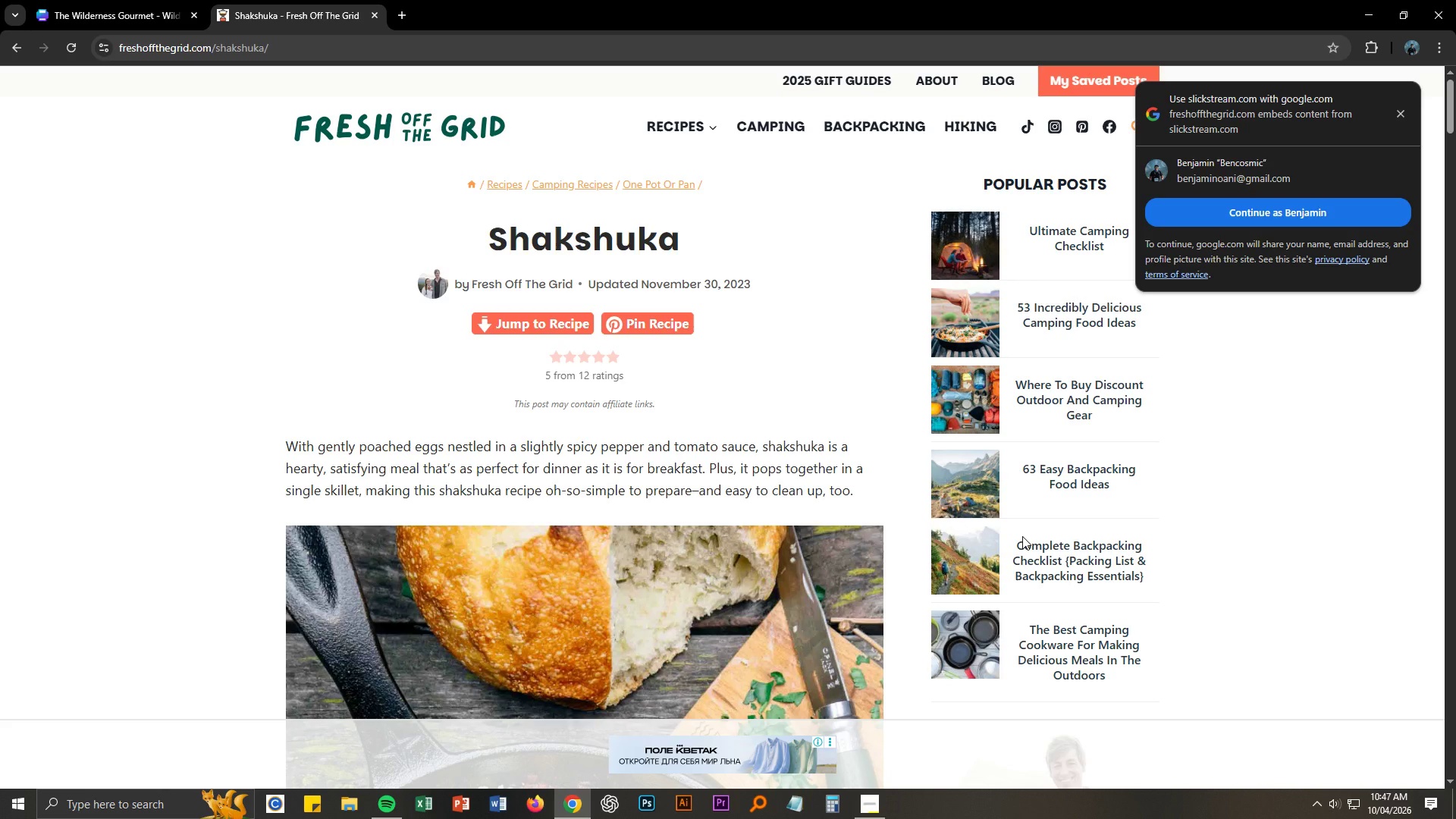 
scroll: coordinate [662, 406], scroll_direction: down, amount: 37.0
 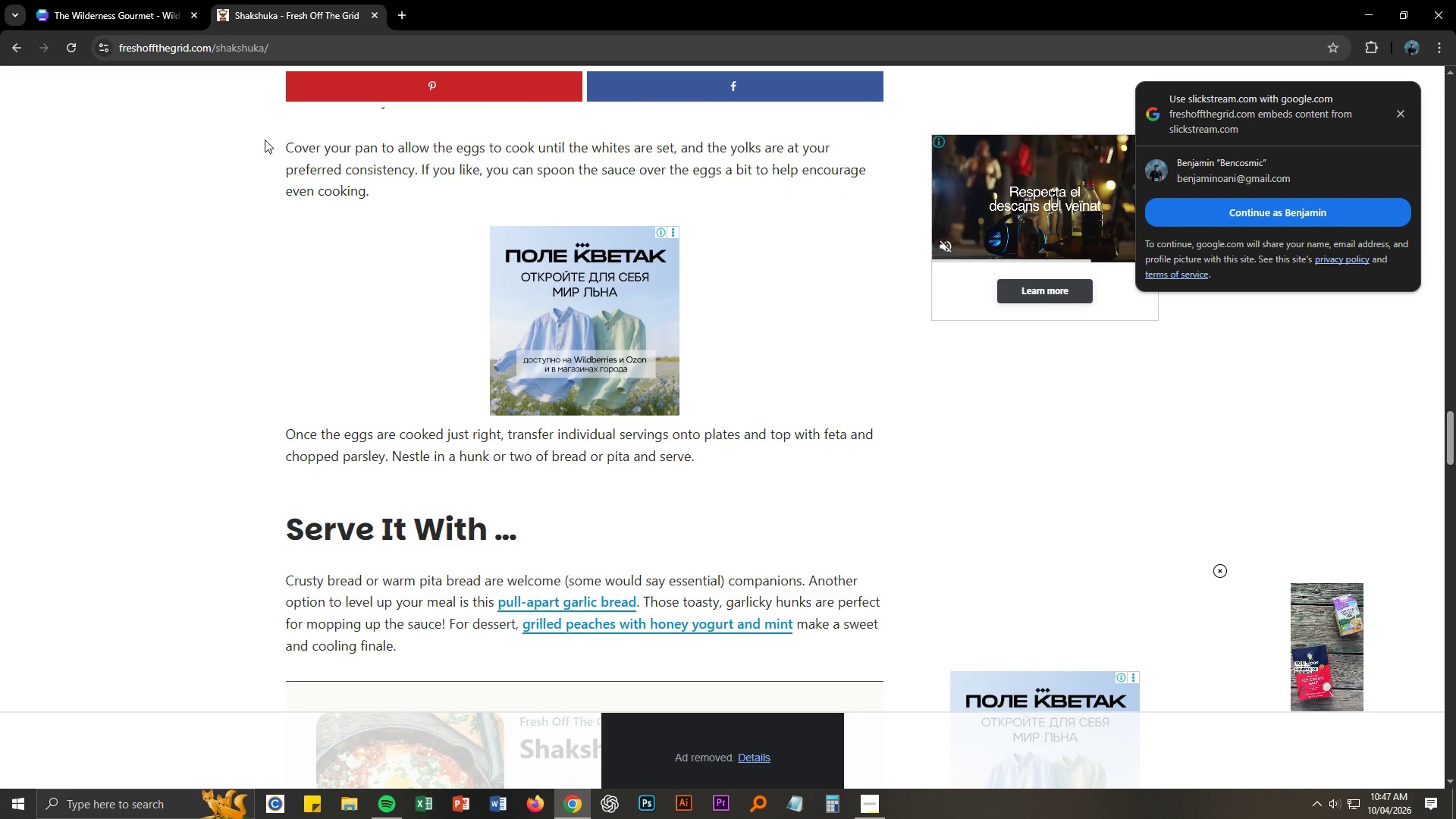 
left_click([160, 0])
 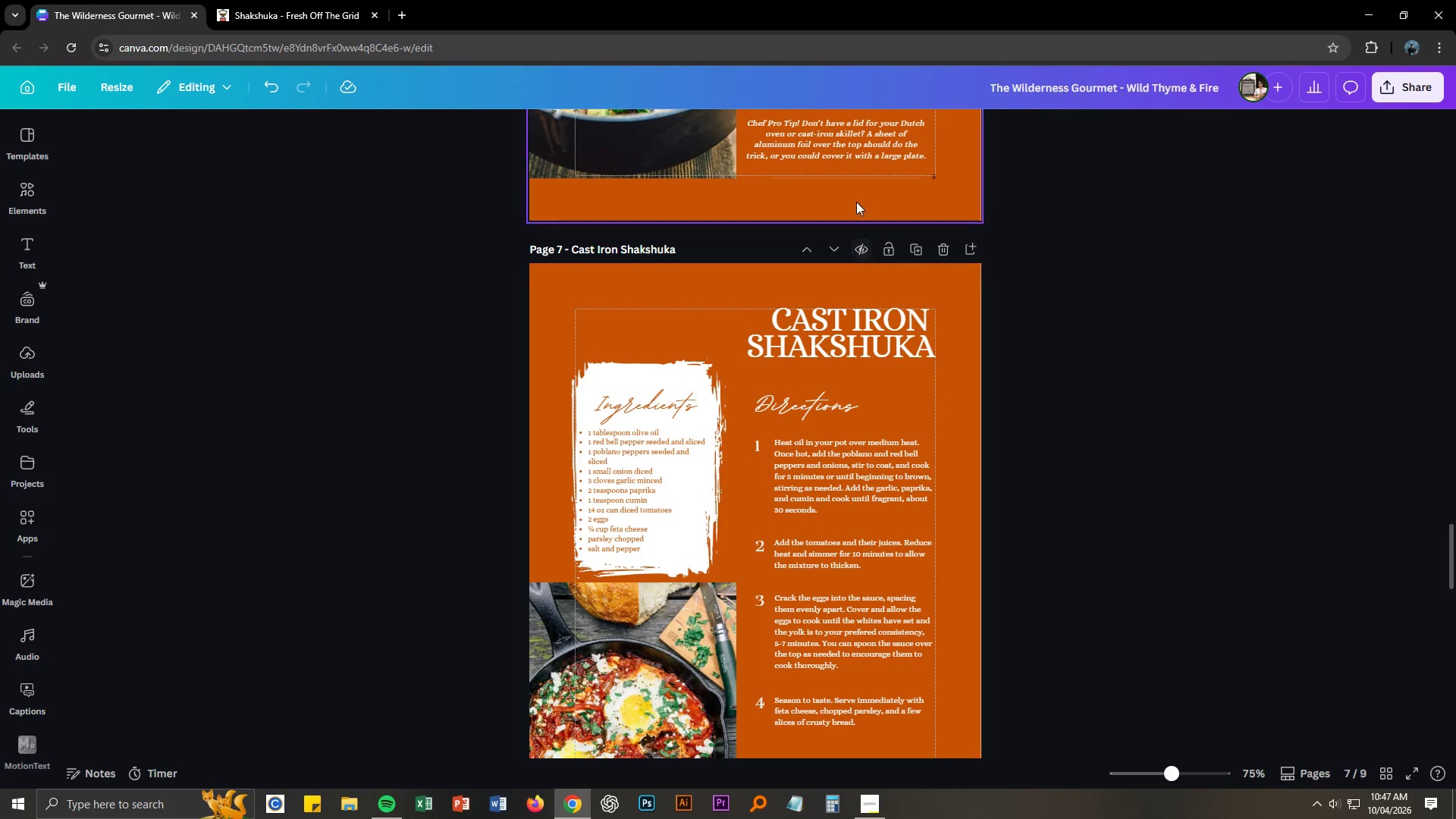 
left_click([844, 147])
 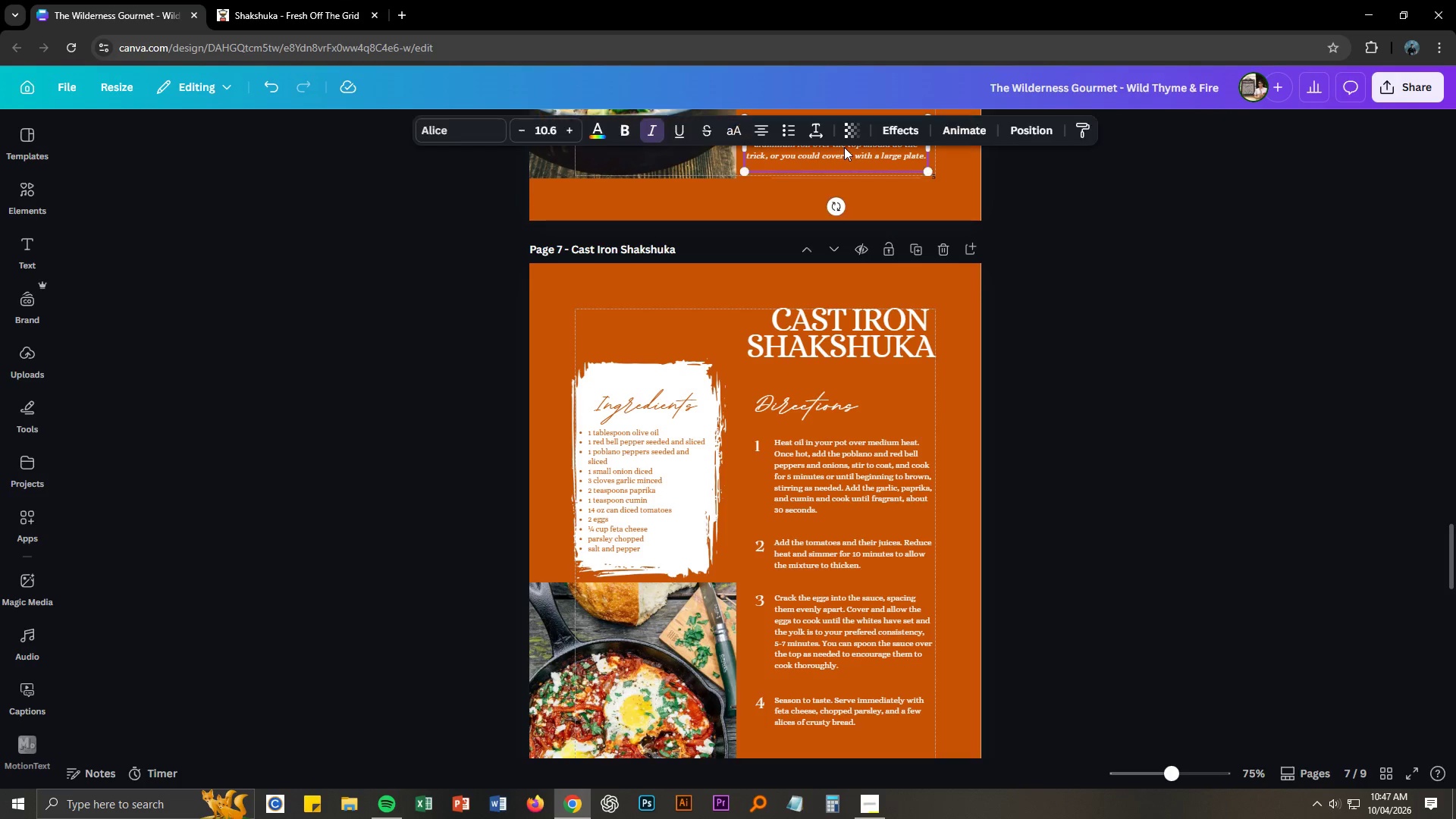 
key(Control+ControlLeft)
 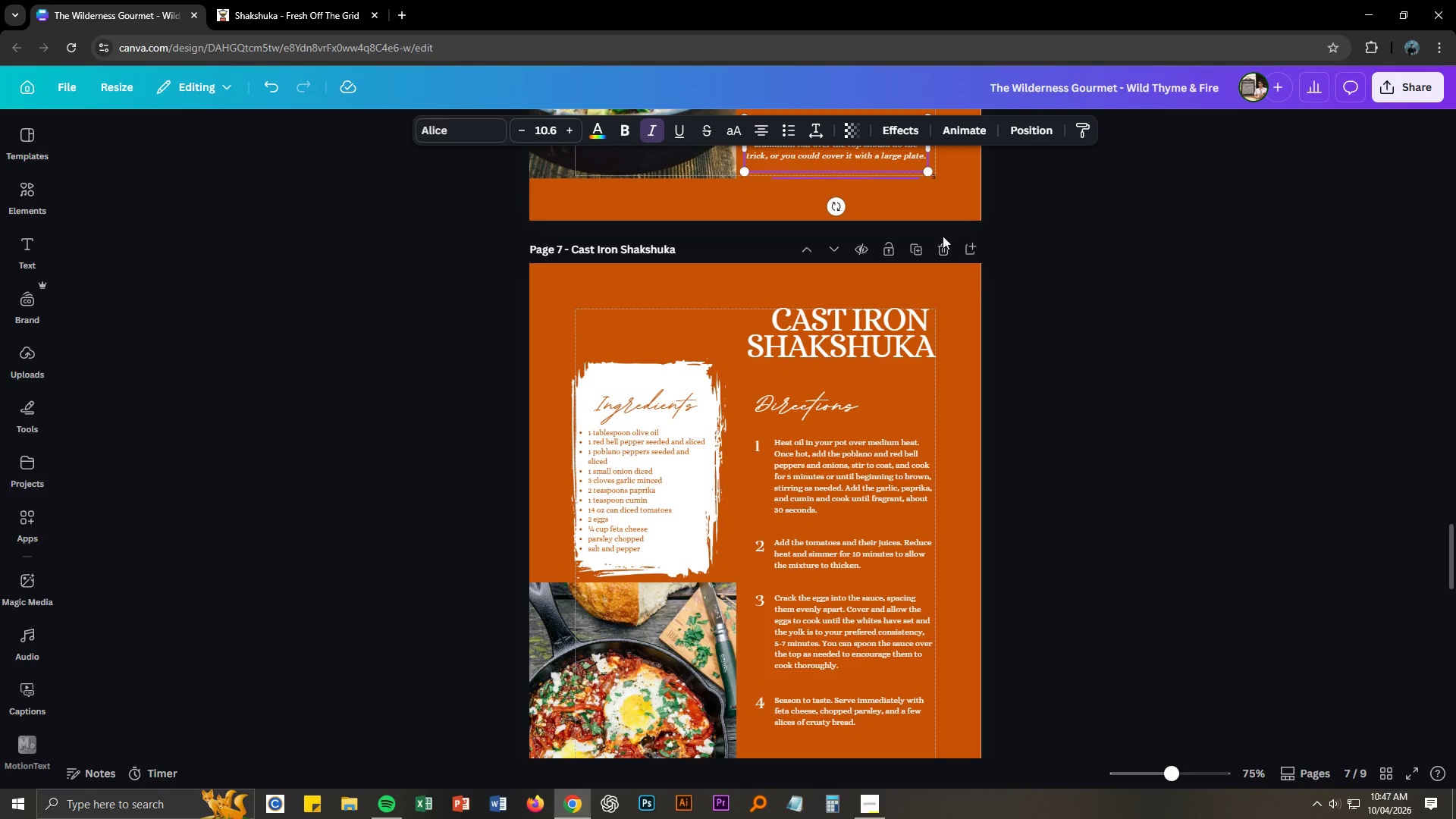 
key(Control+C)
 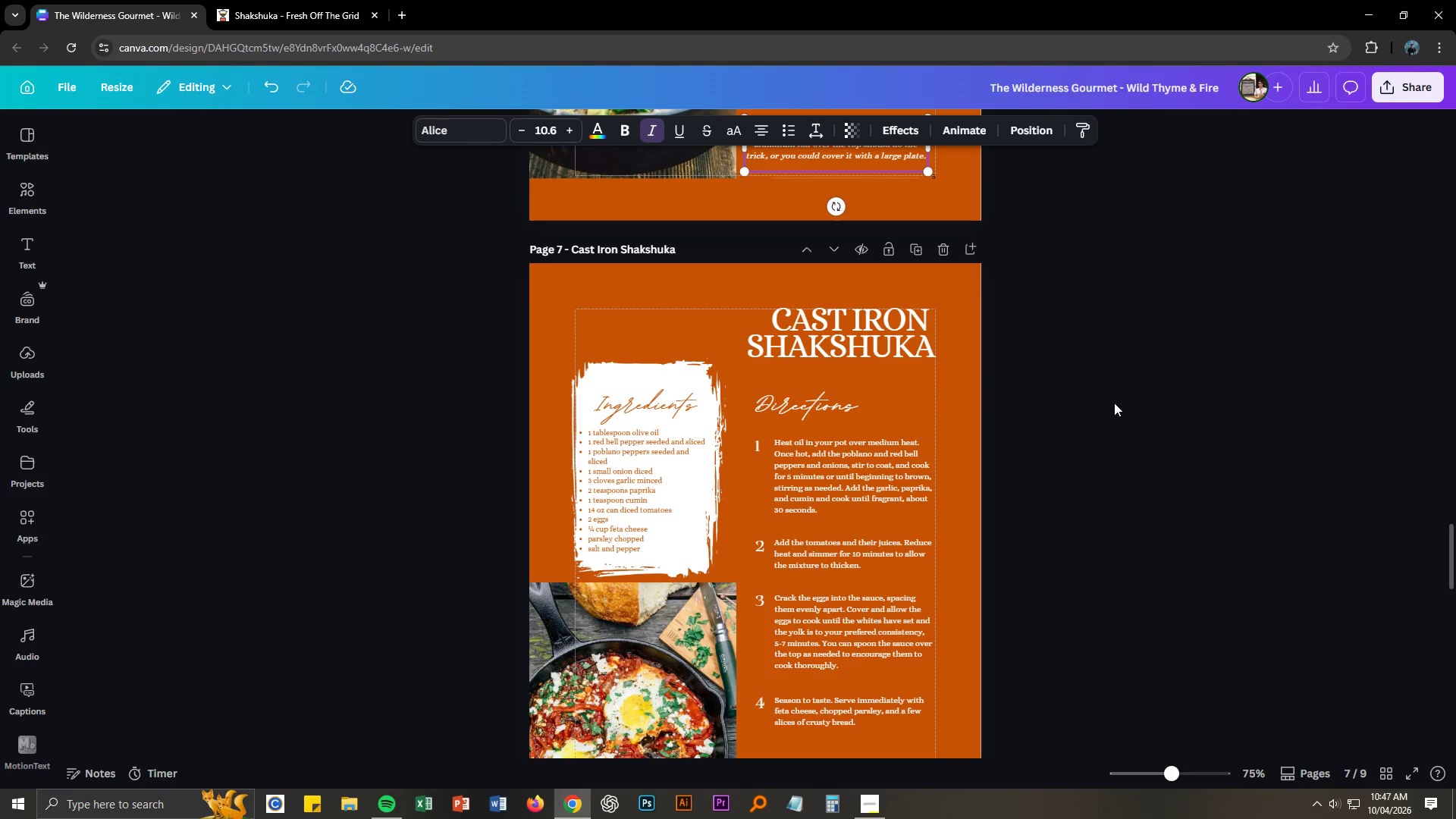 
key(Control+ControlLeft)
 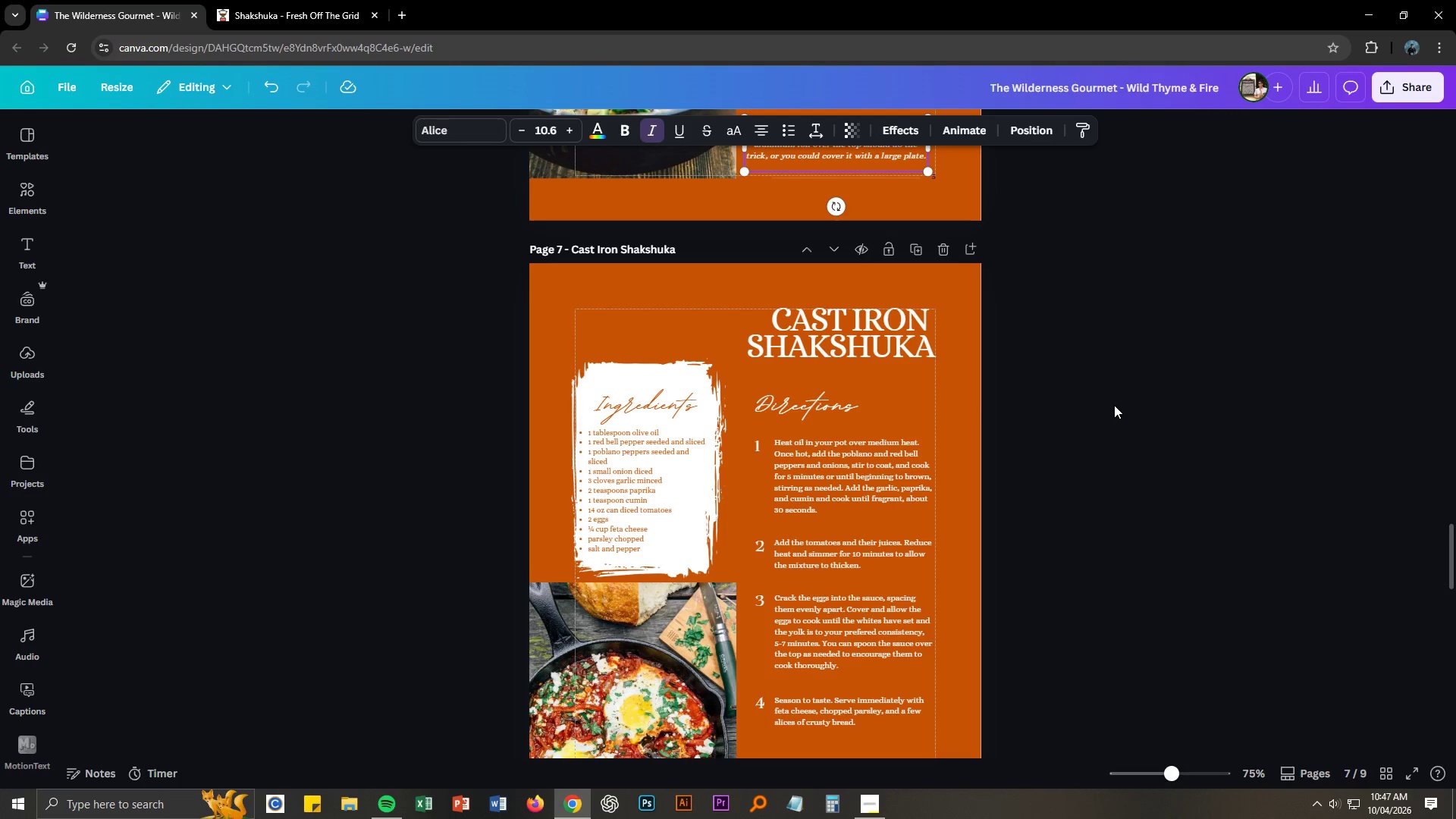 
key(Control+V)
 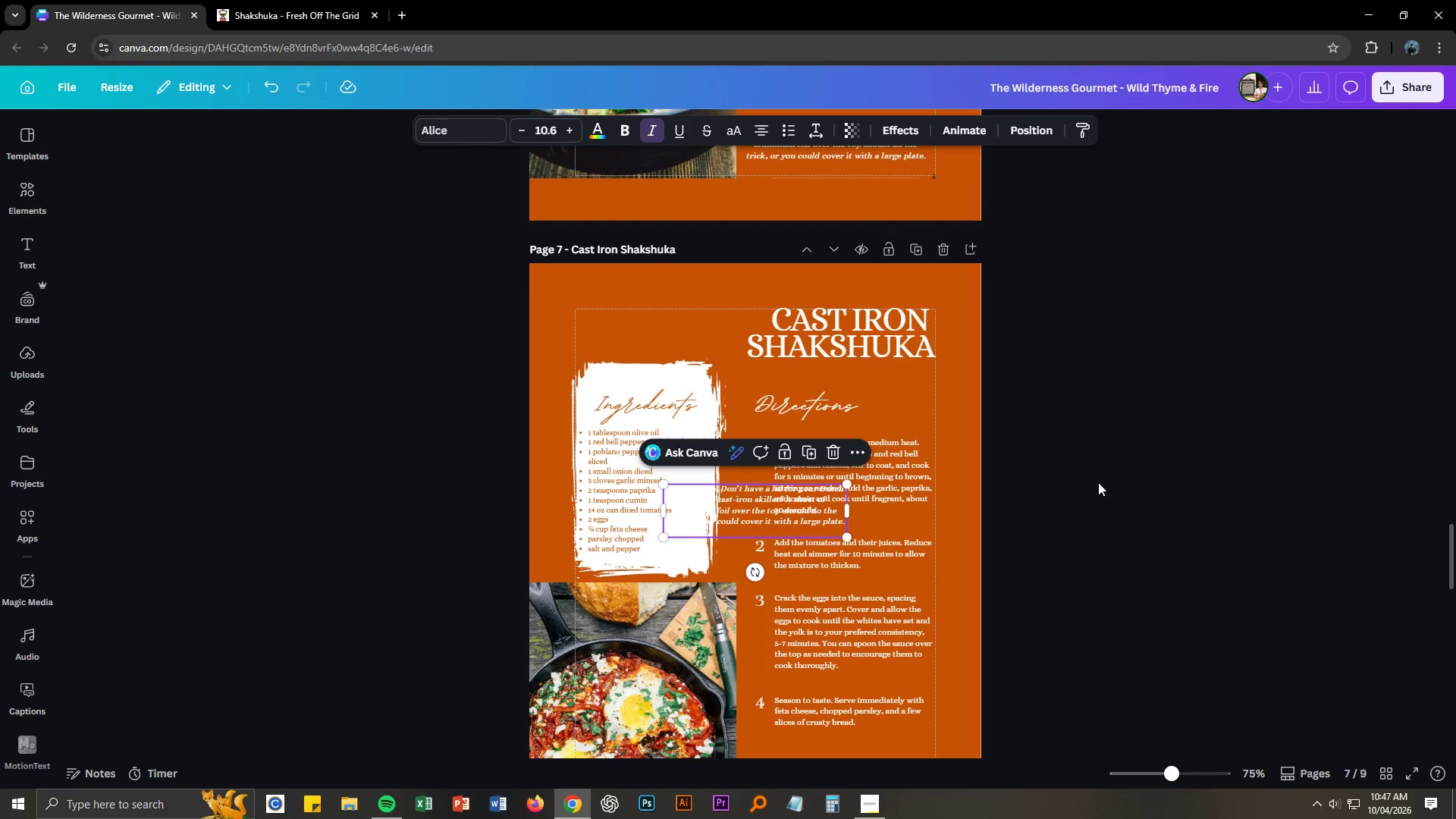 
scroll: coordinate [1097, 522], scroll_direction: down, amount: 4.0
 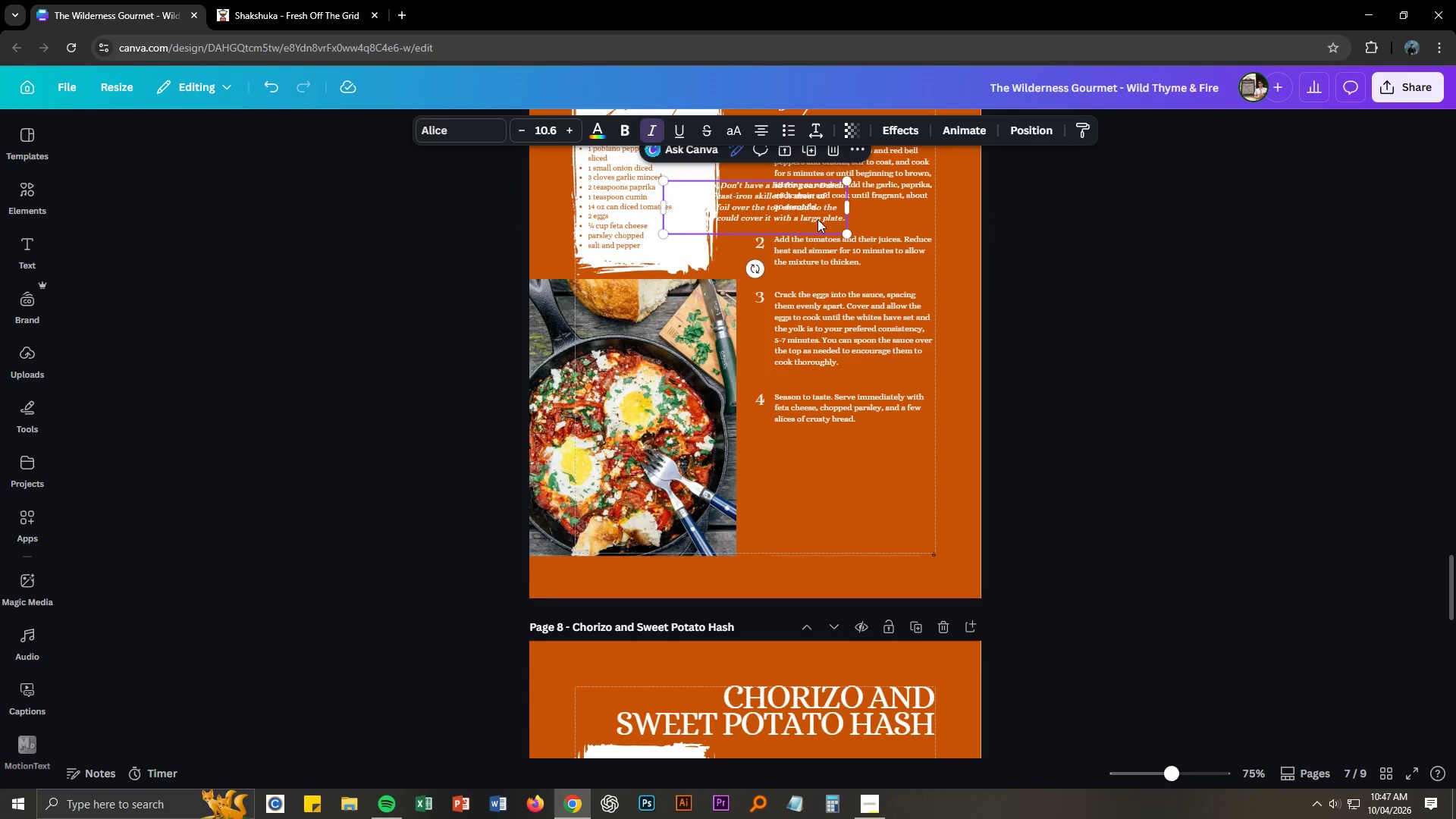 
left_click_drag(start_coordinate=[814, 212], to_coordinate=[896, 490])
 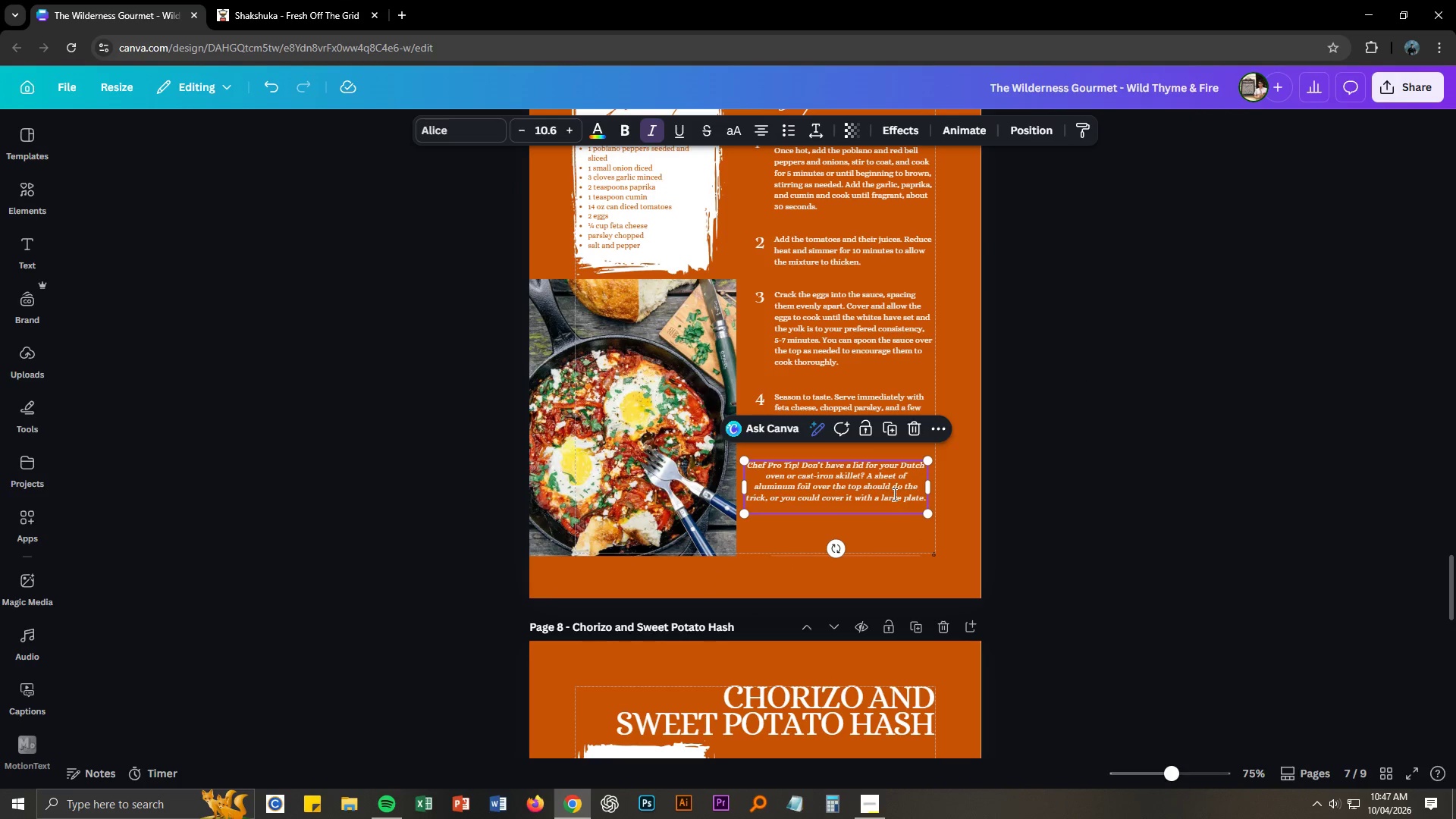 
double_click([893, 494])
 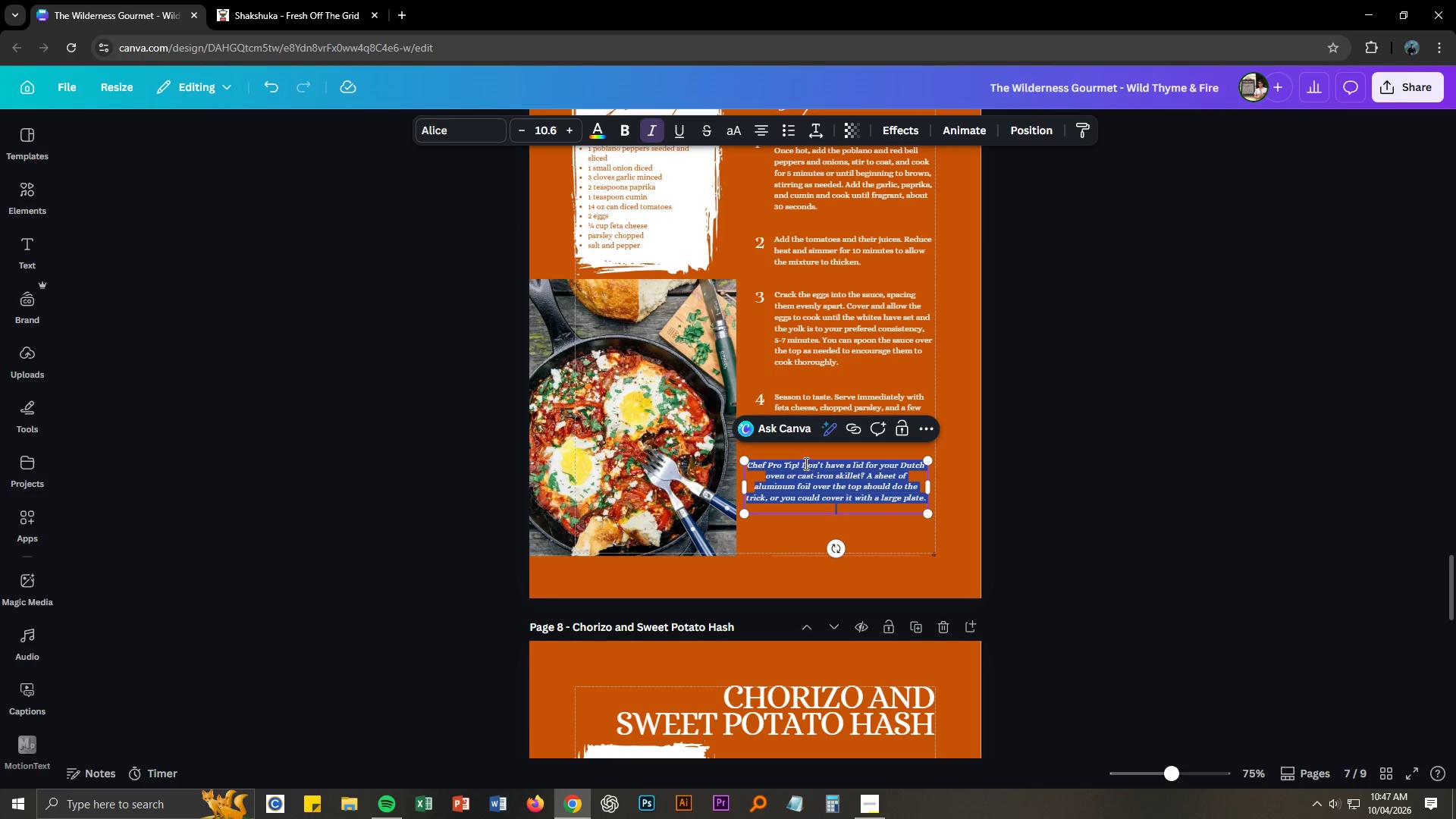 
left_click_drag(start_coordinate=[802, 462], to_coordinate=[910, 499])
 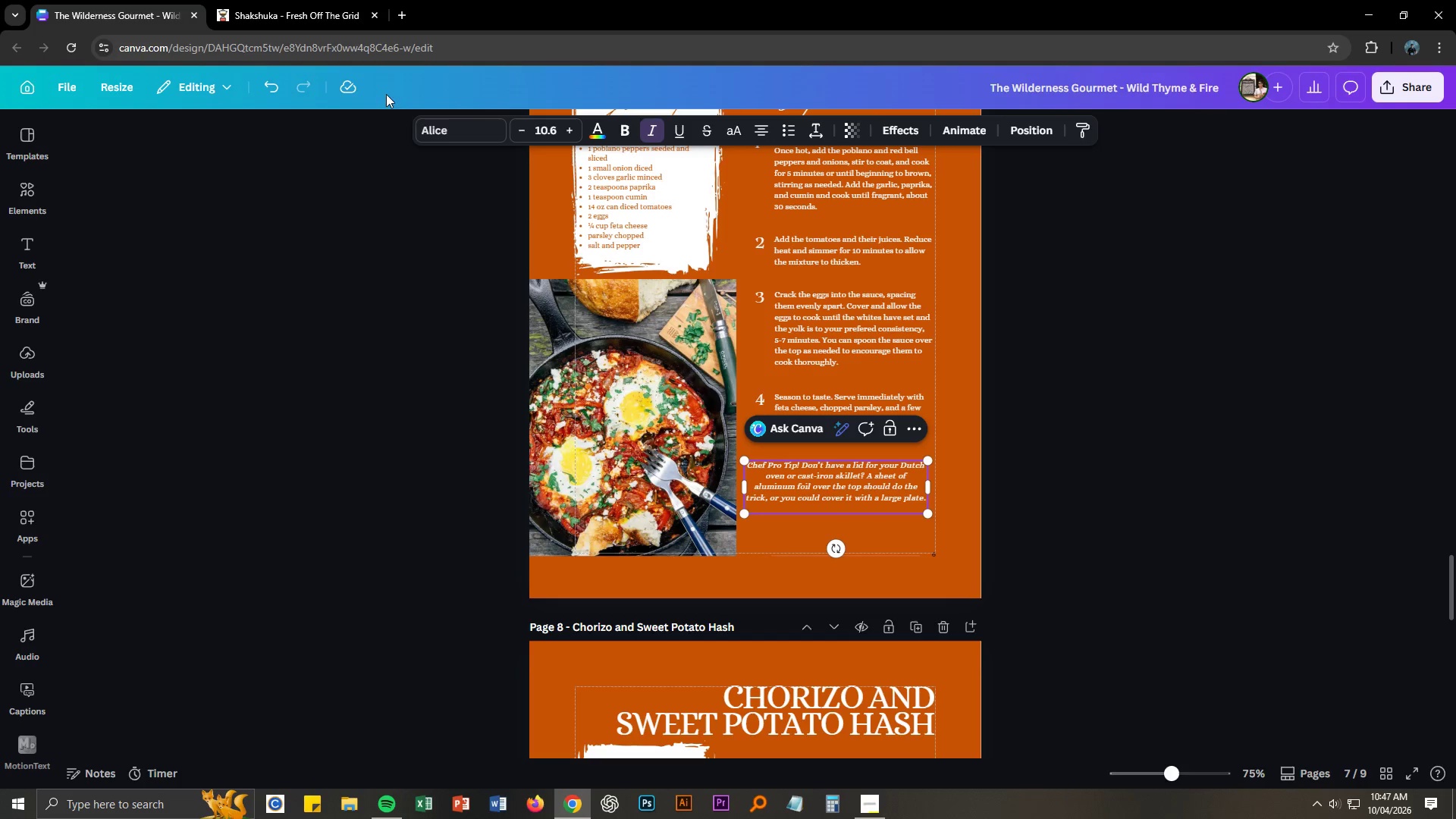 
left_click([320, 0])
 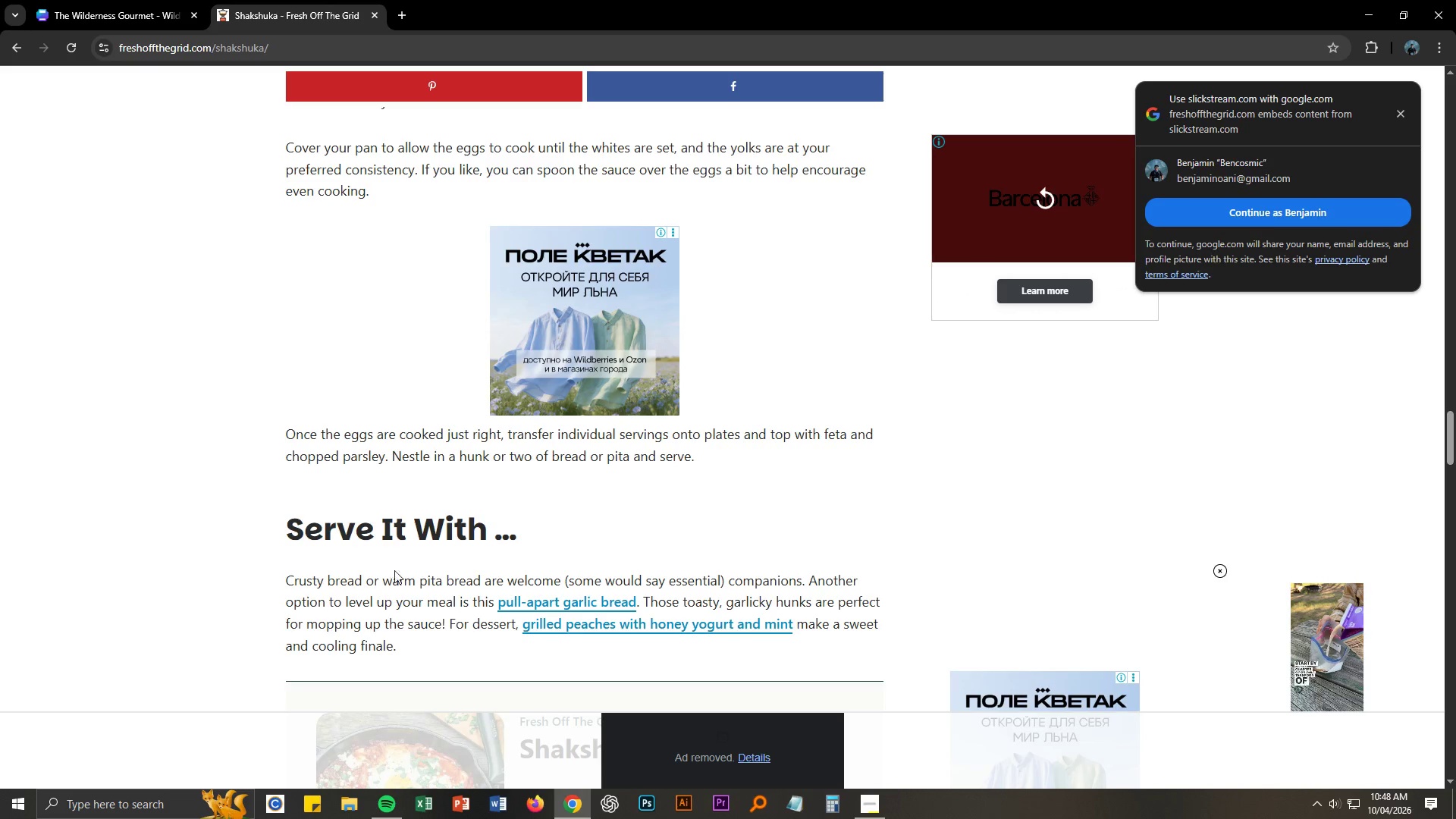 
left_click_drag(start_coordinate=[287, 530], to_coordinate=[488, 536])
 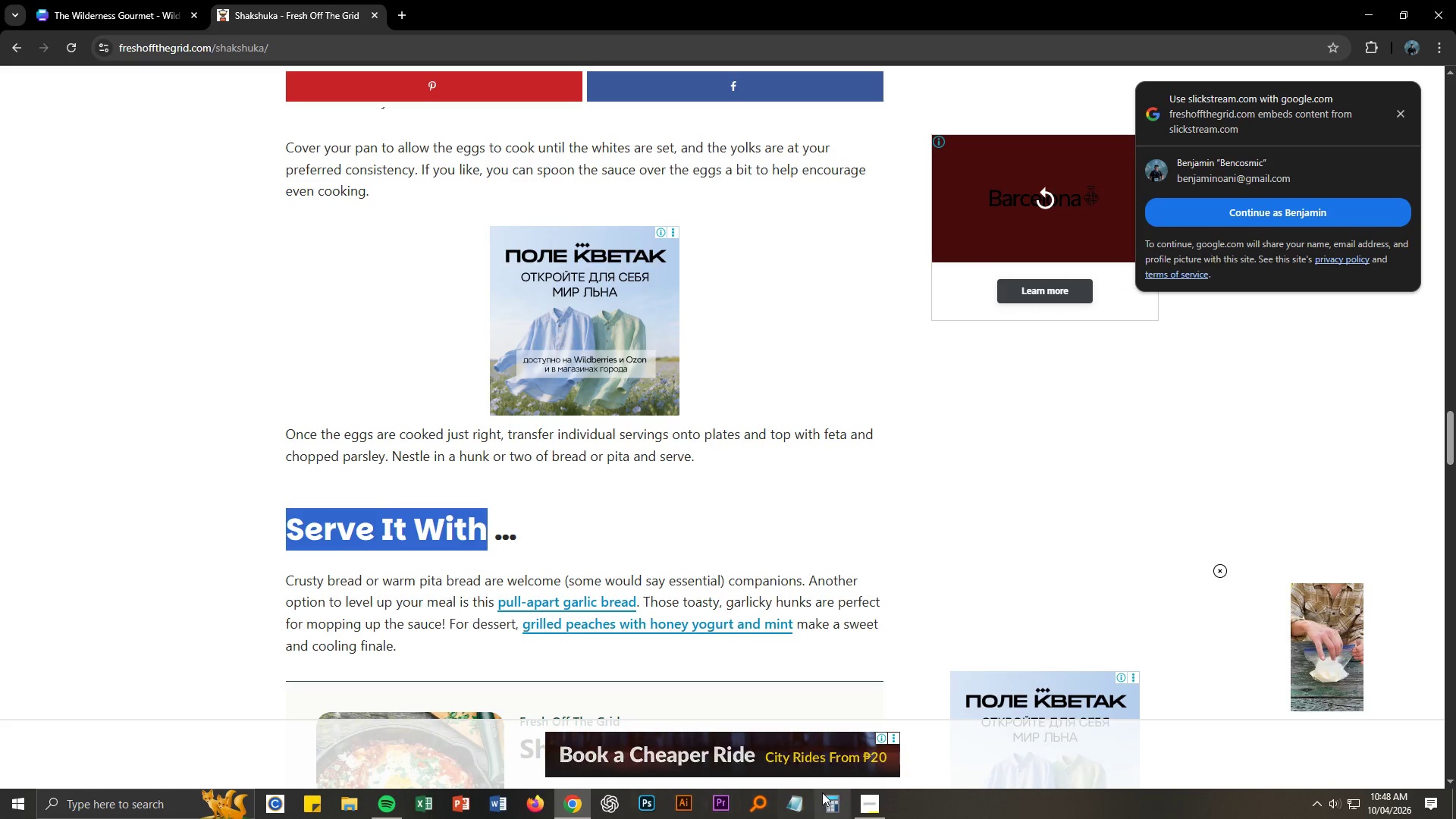 
left_click([805, 803])
 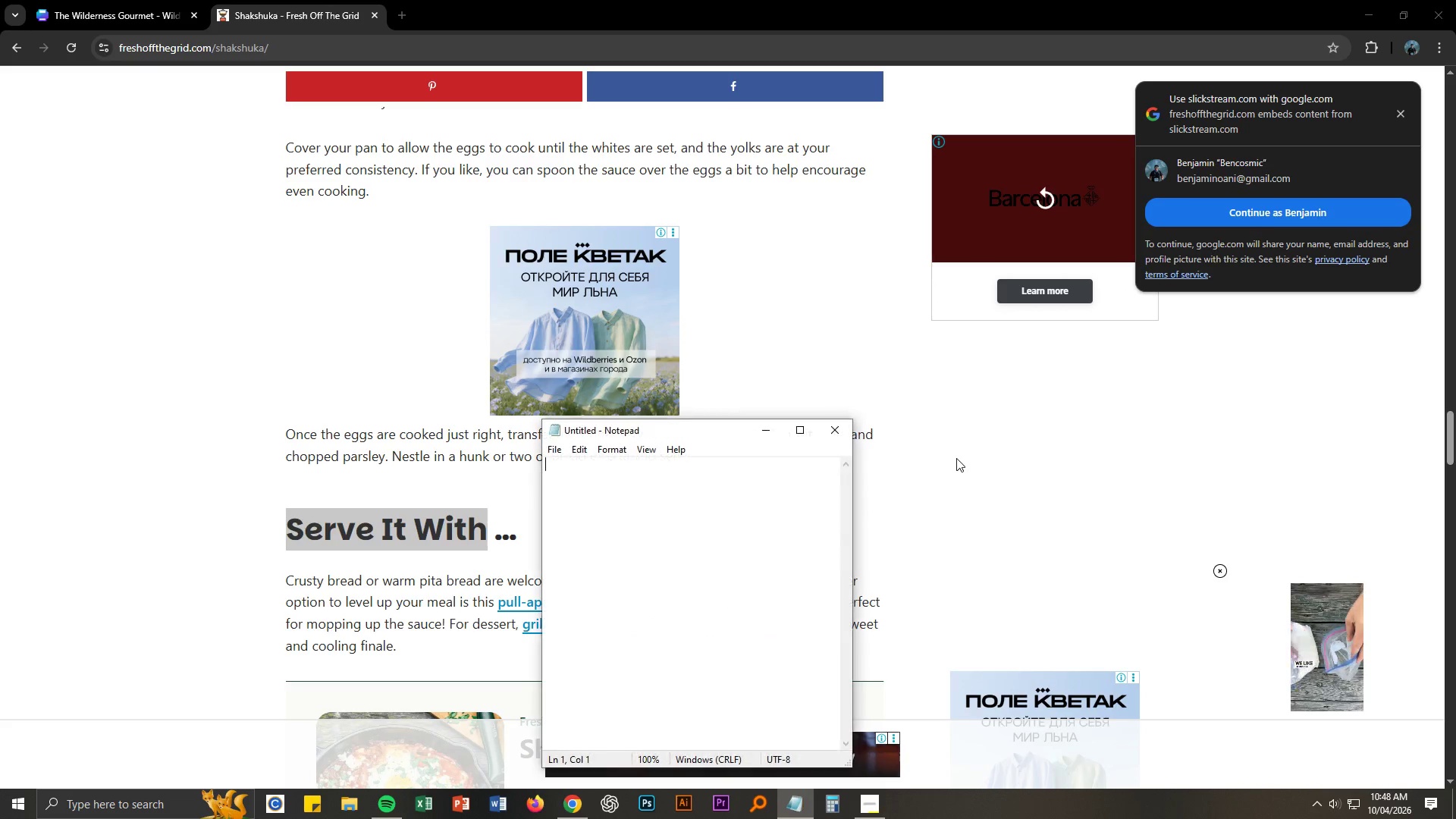 
key(Shift+ShiftLeft)
 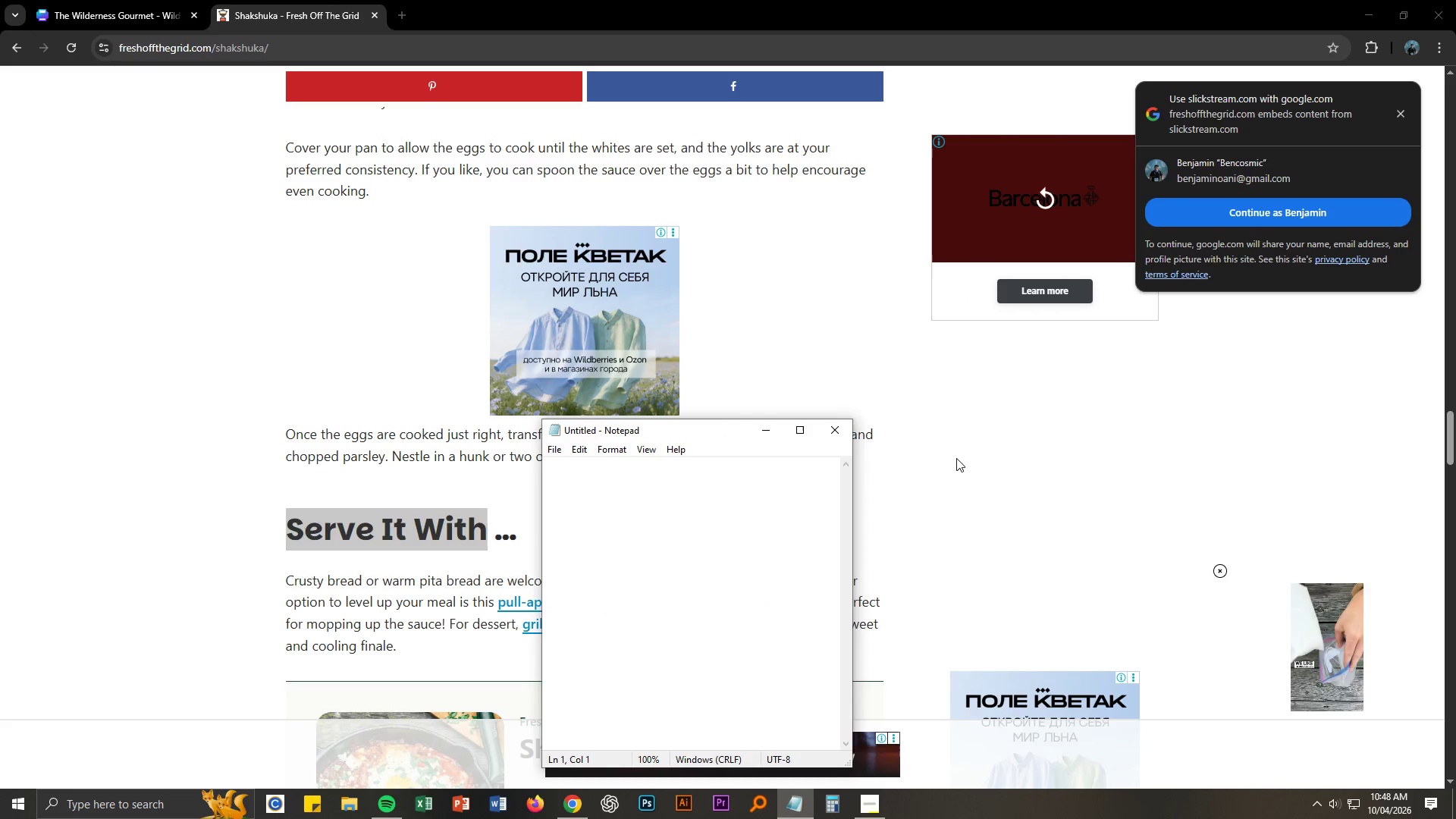 
key(Control+Shift+ControlLeft)
 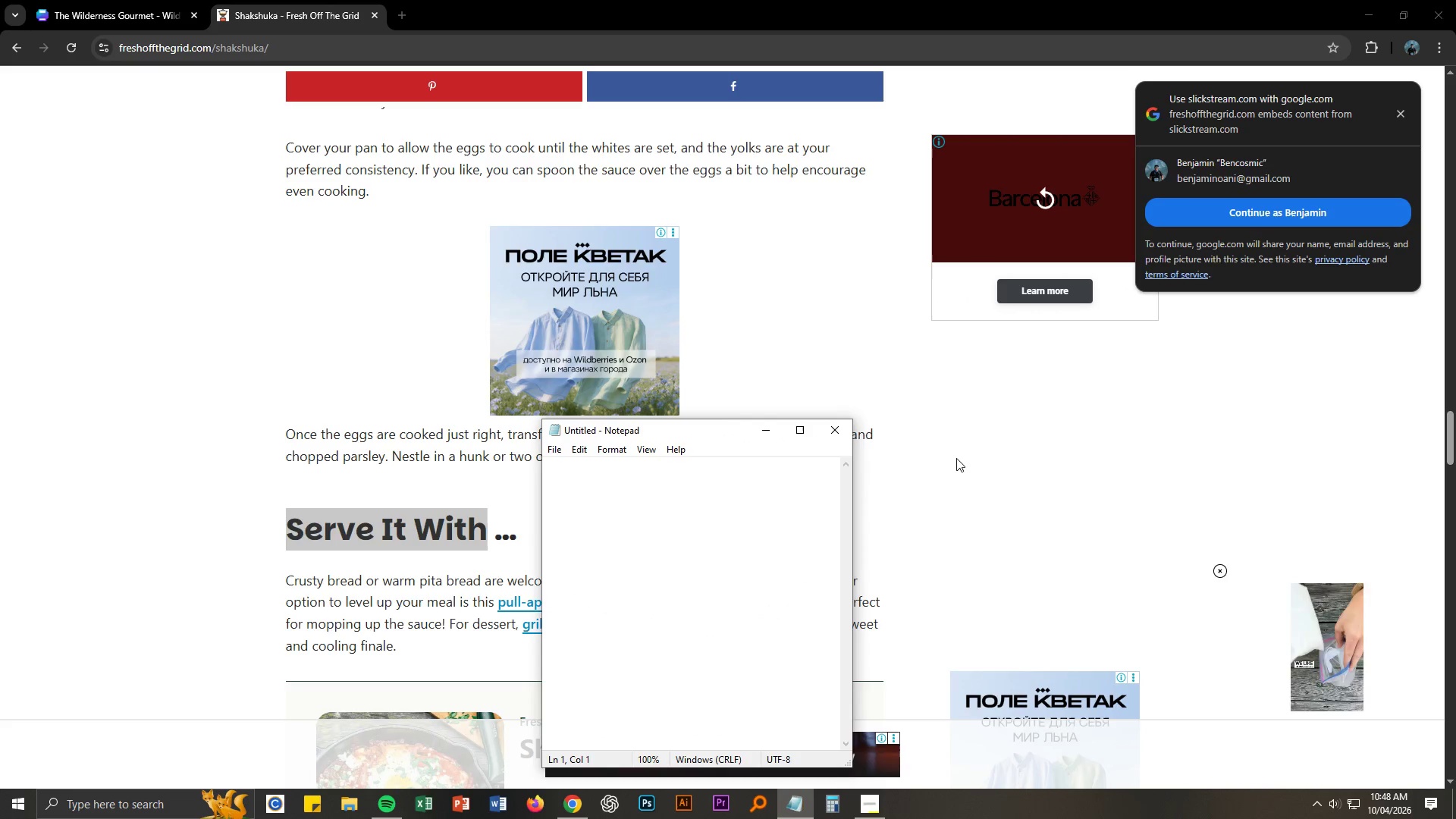 
key(Control+Shift+S)
 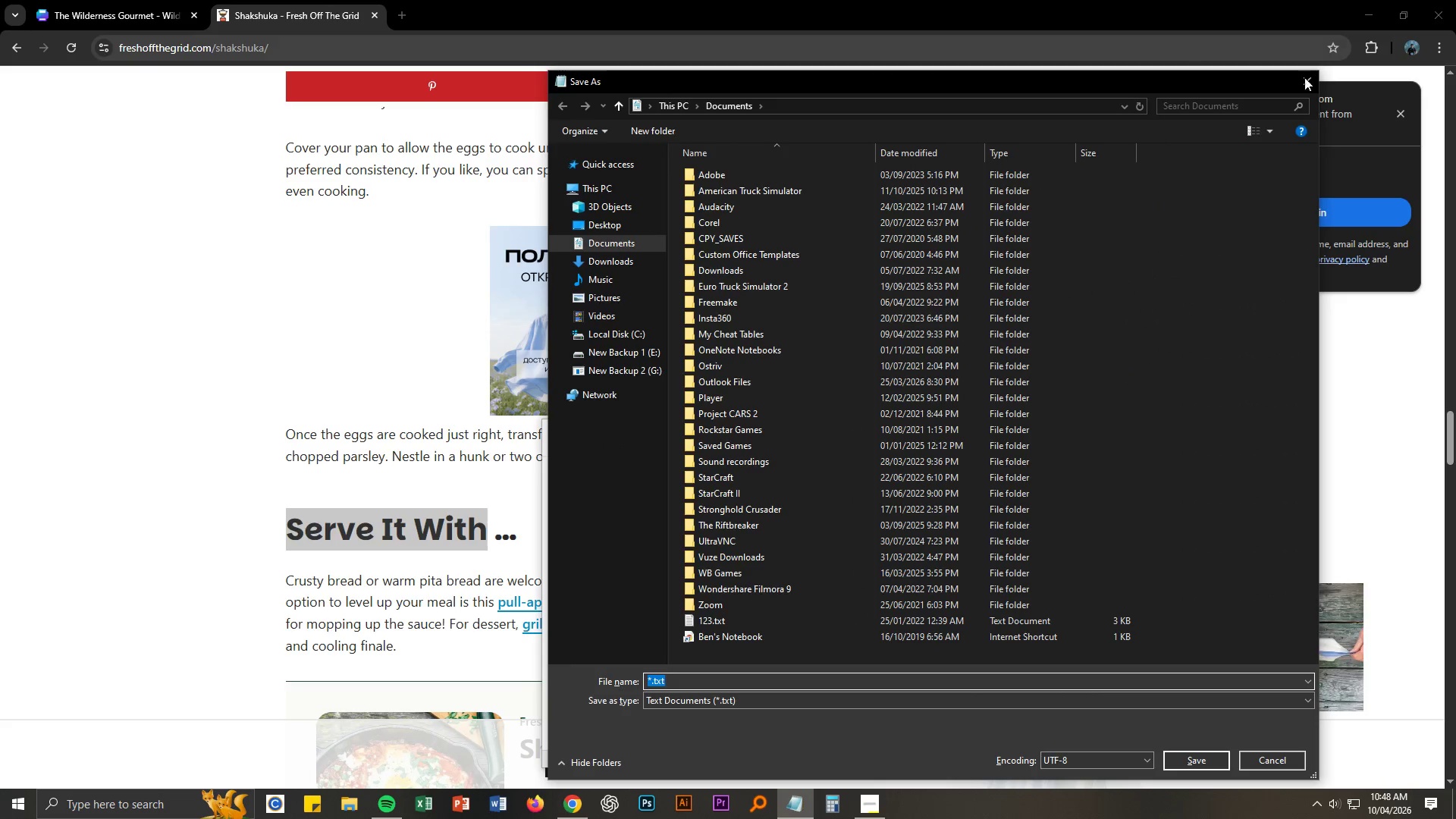 
left_click([1306, 86])
 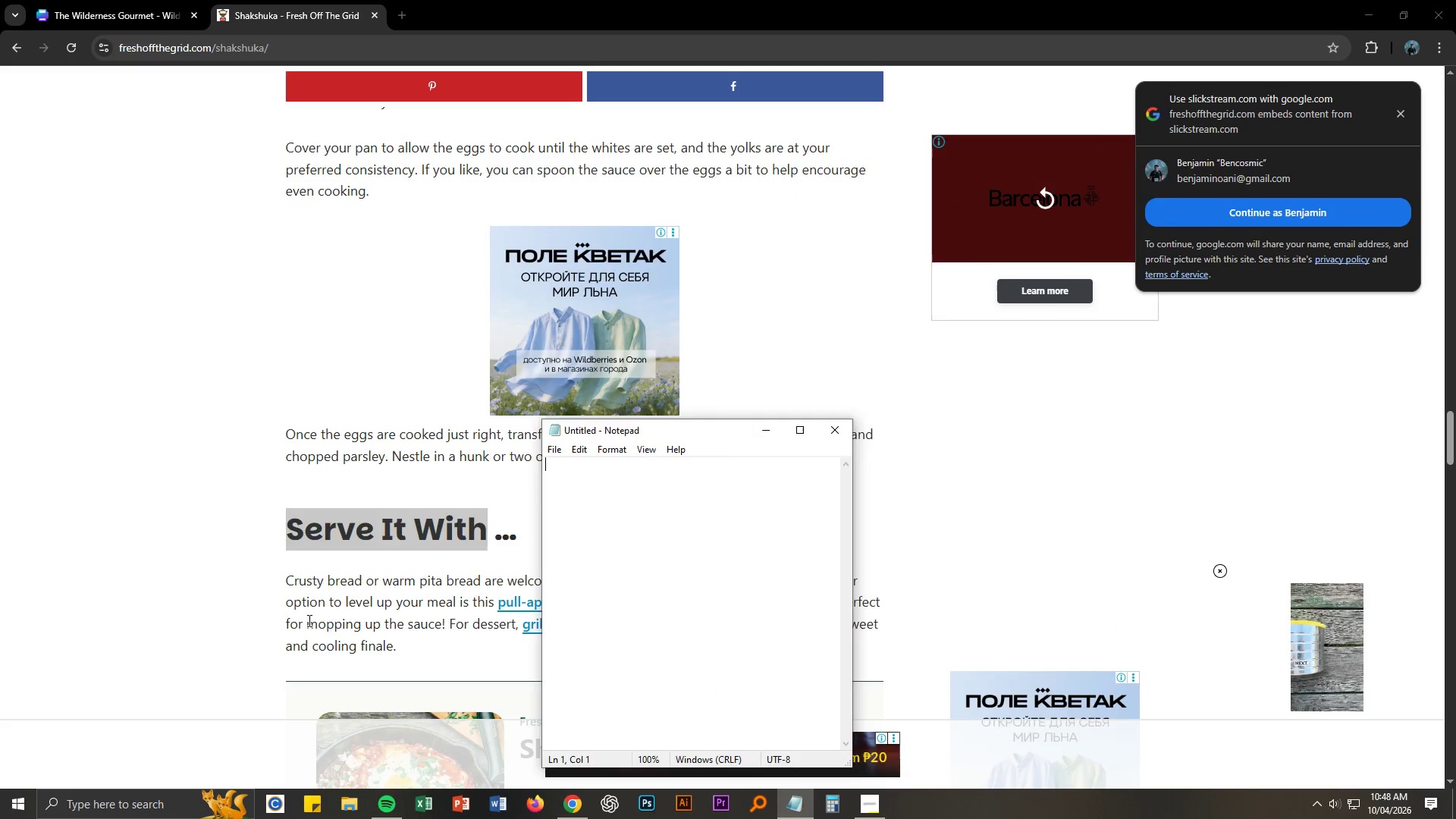 
left_click([300, 622])
 